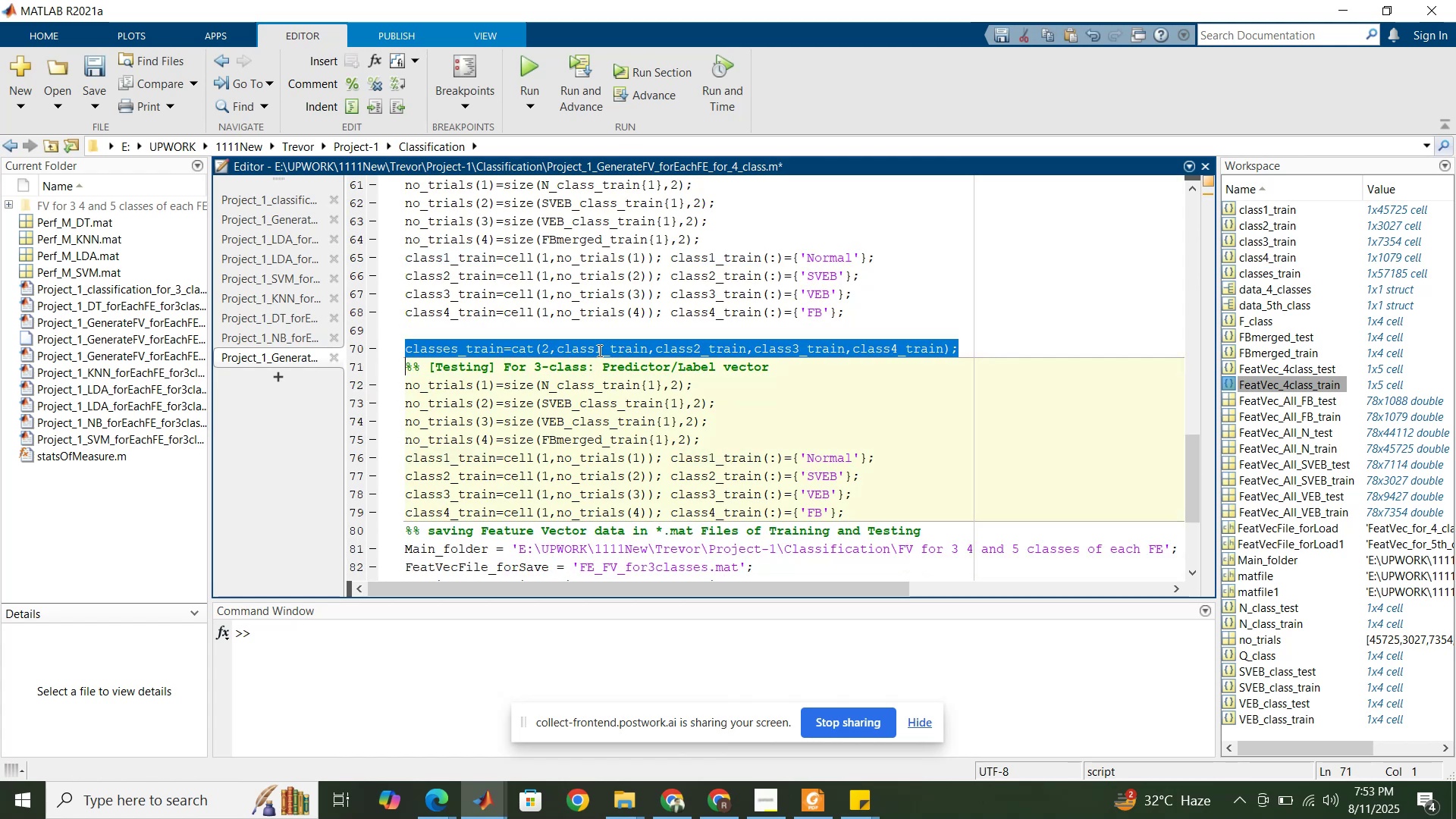 
key(Control+C)
 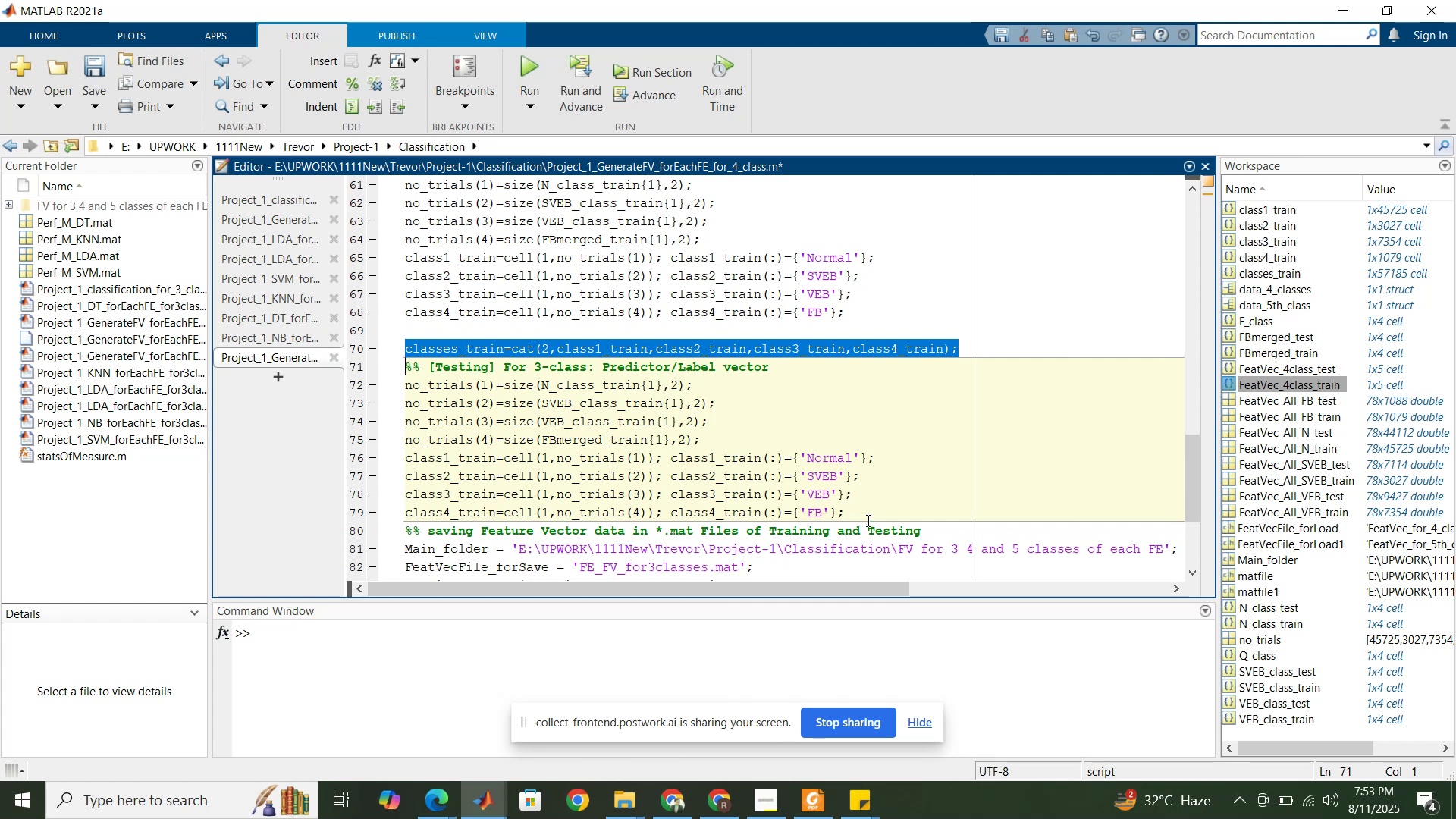 
left_click([867, 505])
 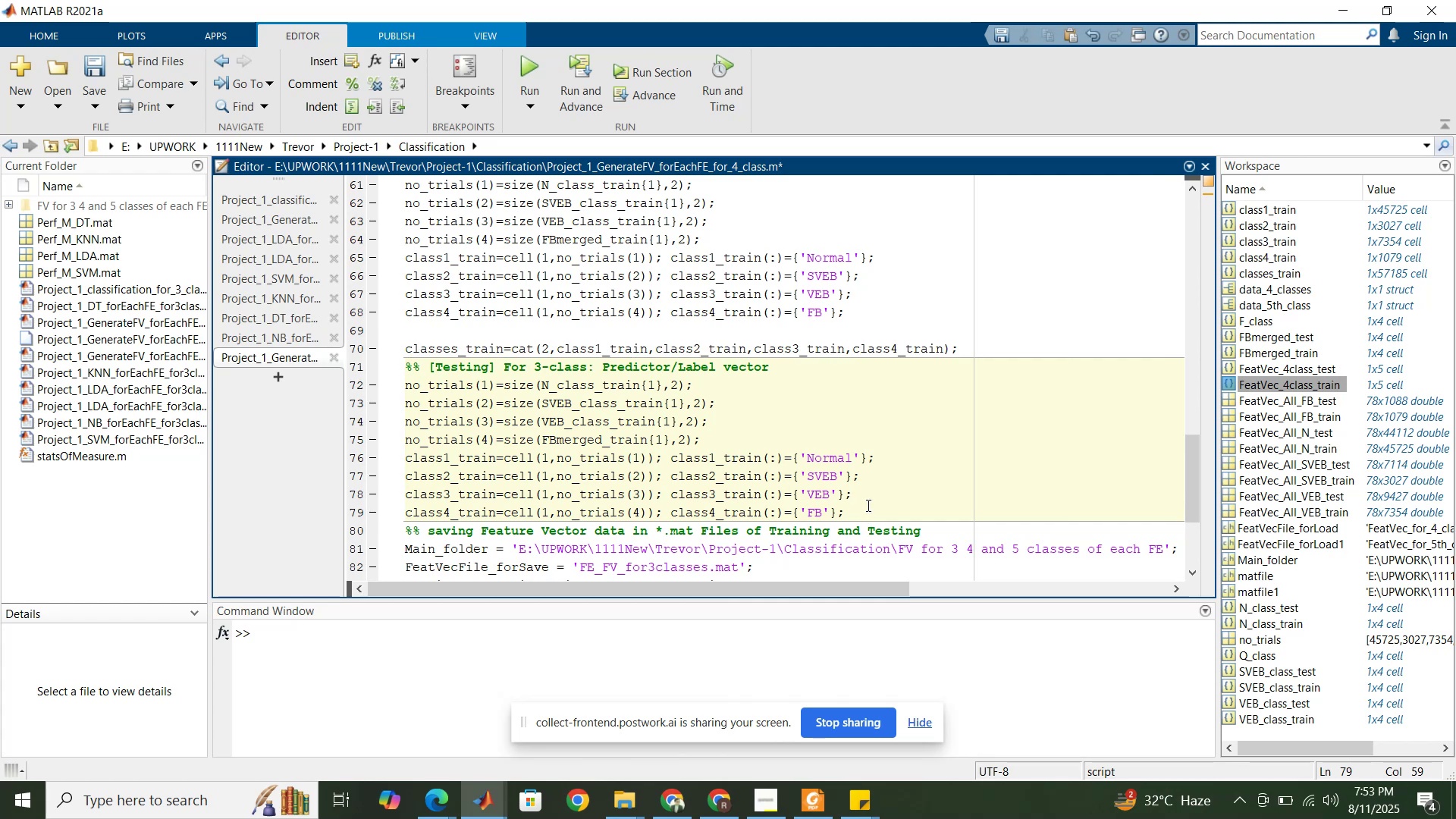 
key(Enter)
 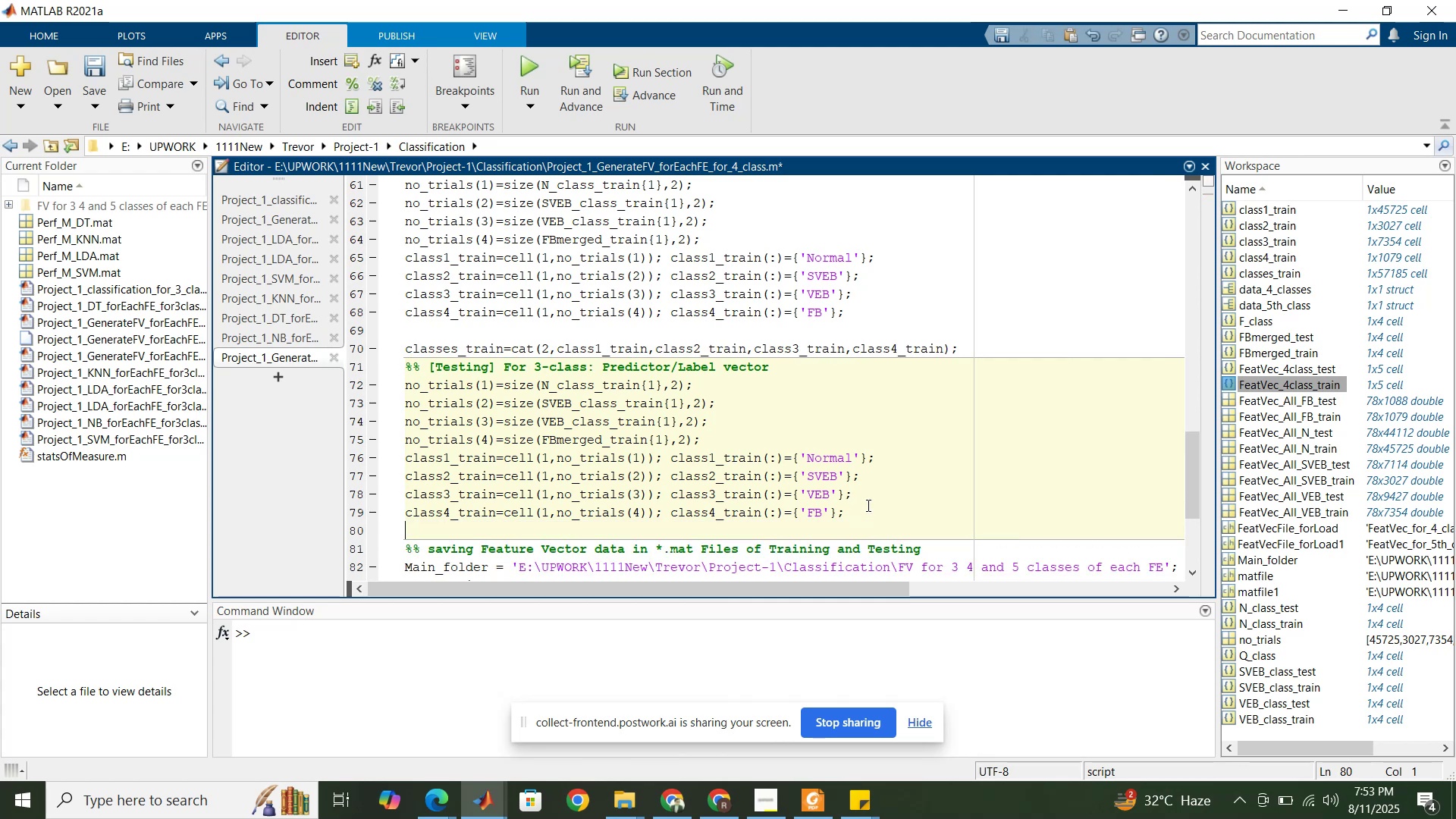 
key(Enter)
 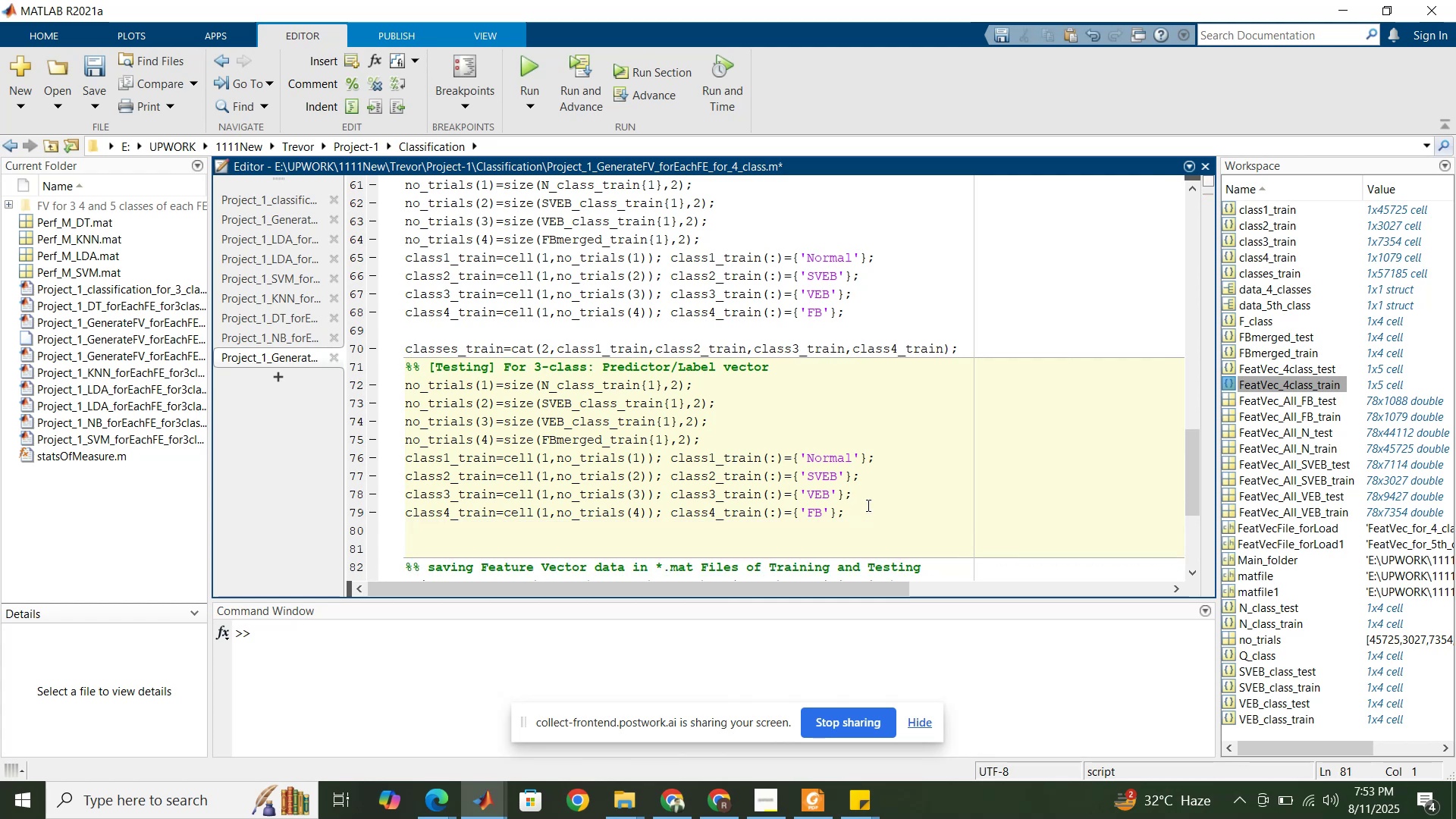 
key(ArrowUp)
 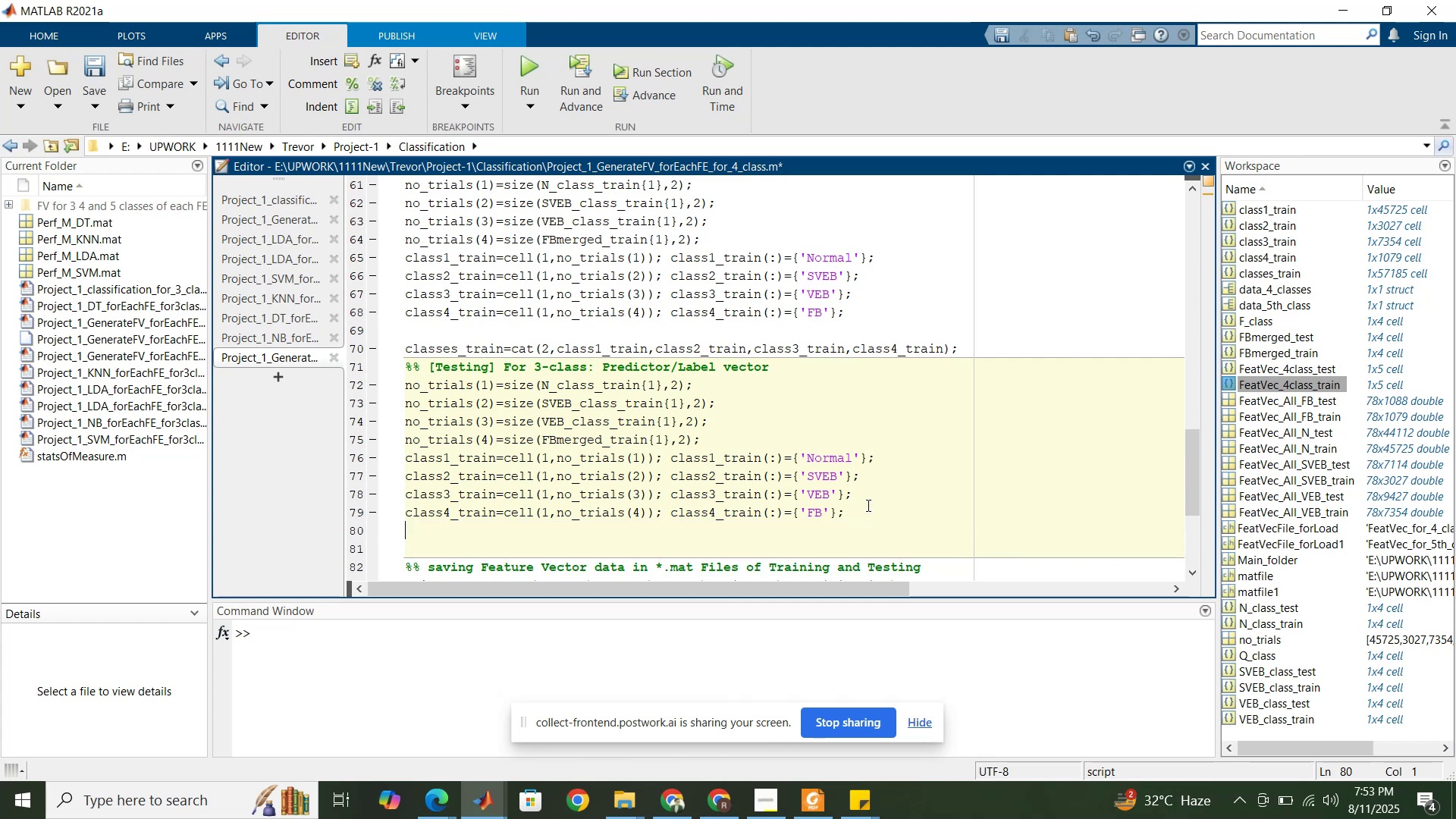 
key(Enter)
 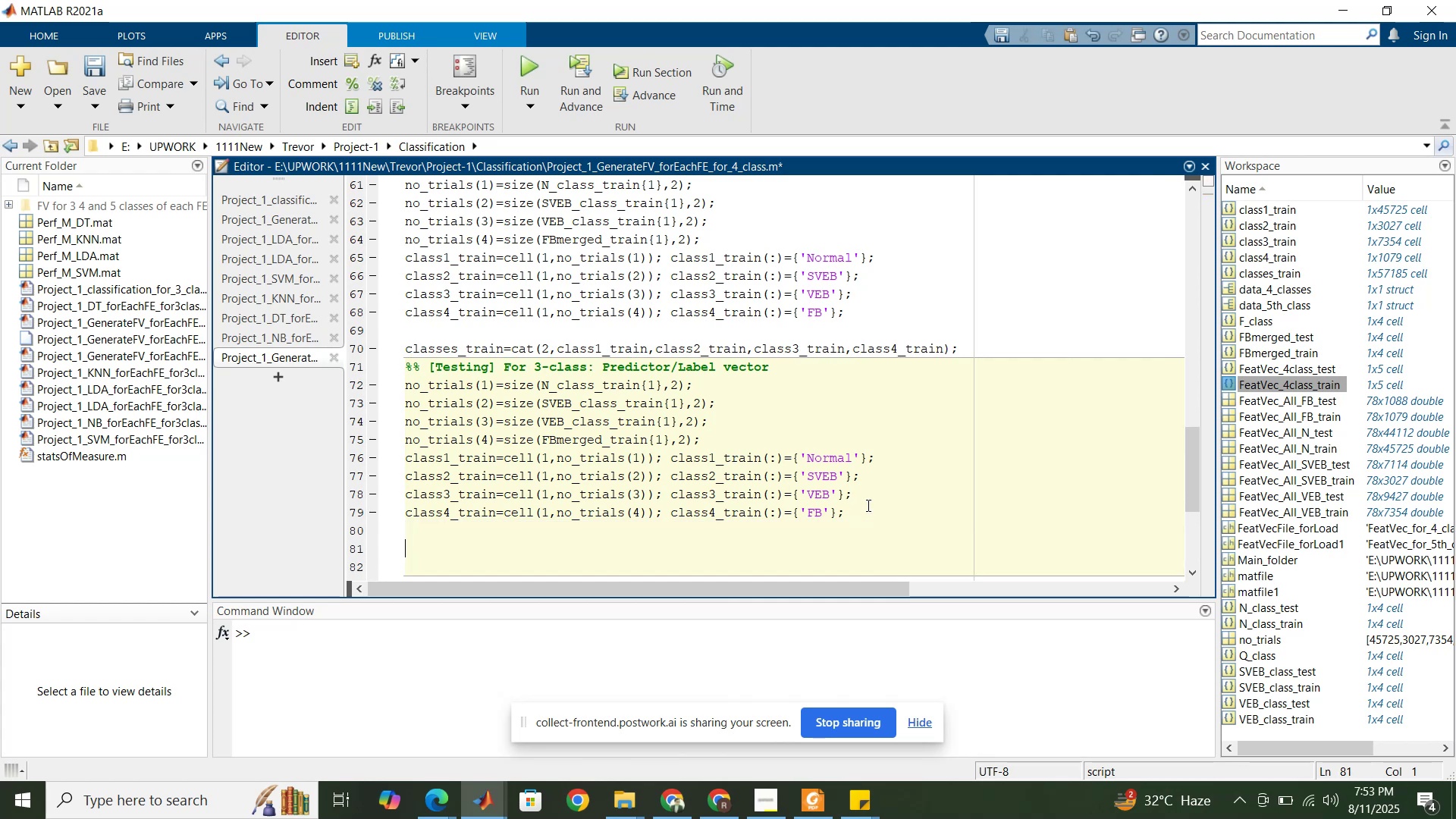 
hold_key(key=ControlLeft, duration=1.53)
 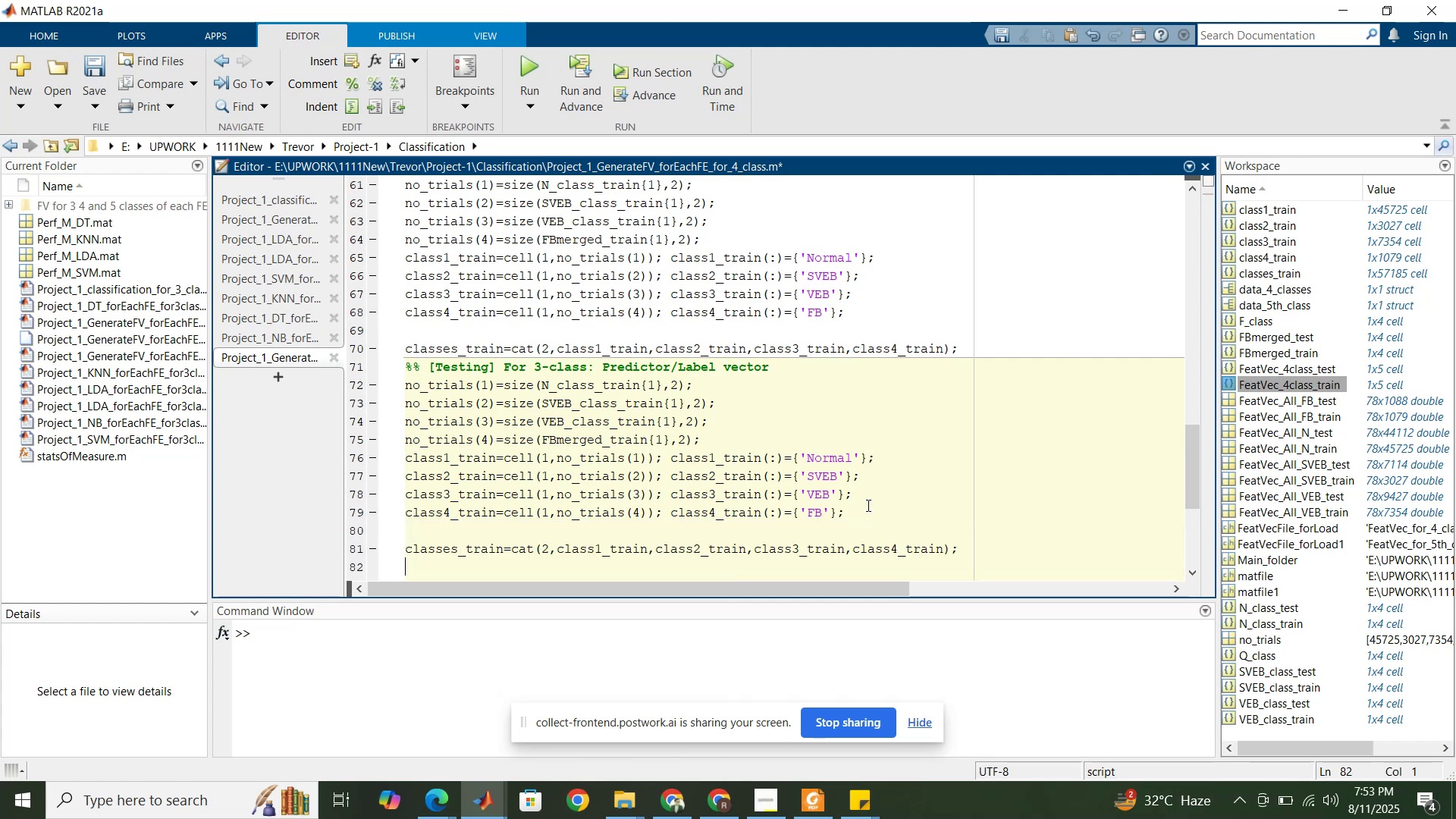 
key(Control+V)
 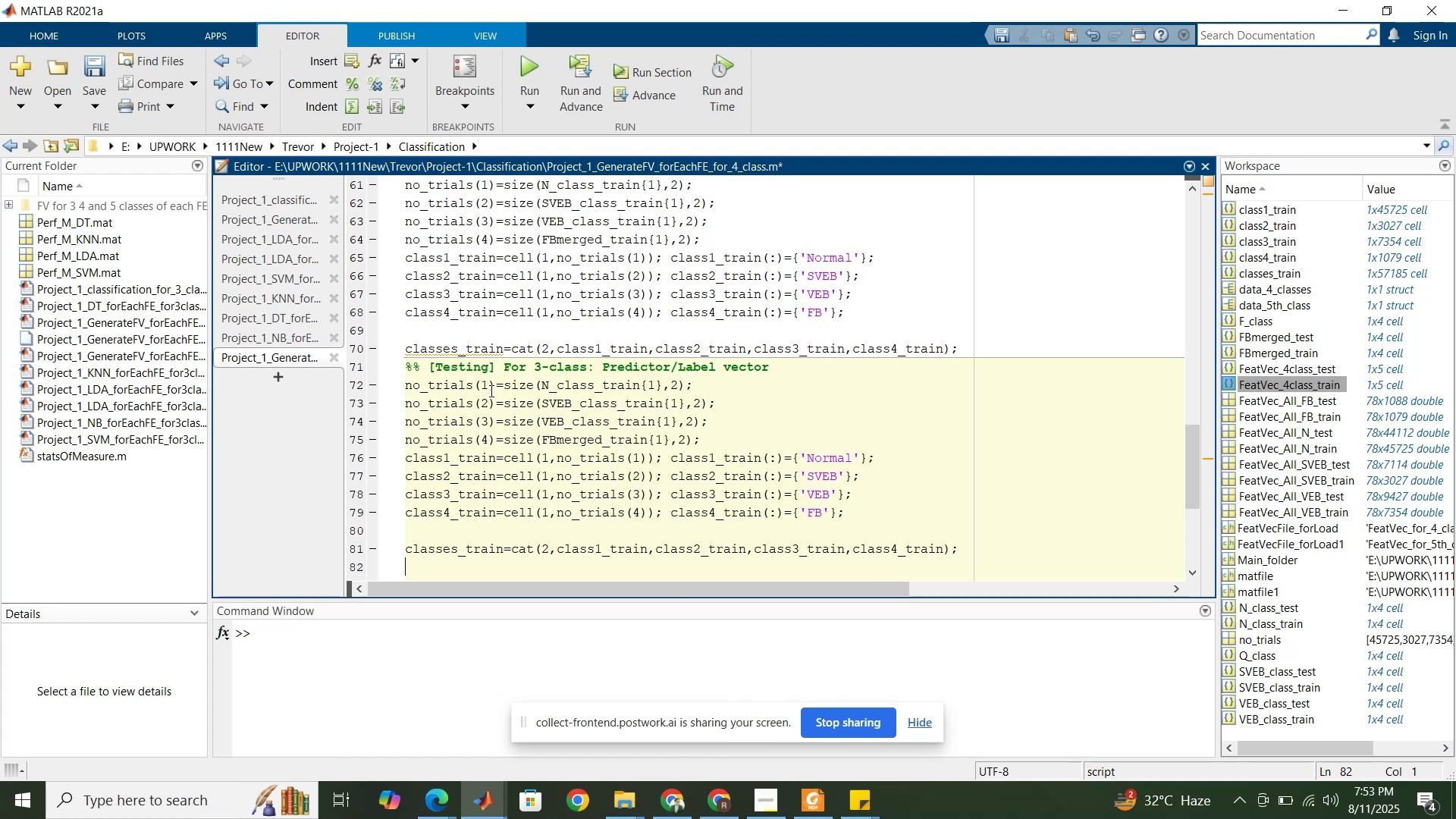 
wait(5.07)
 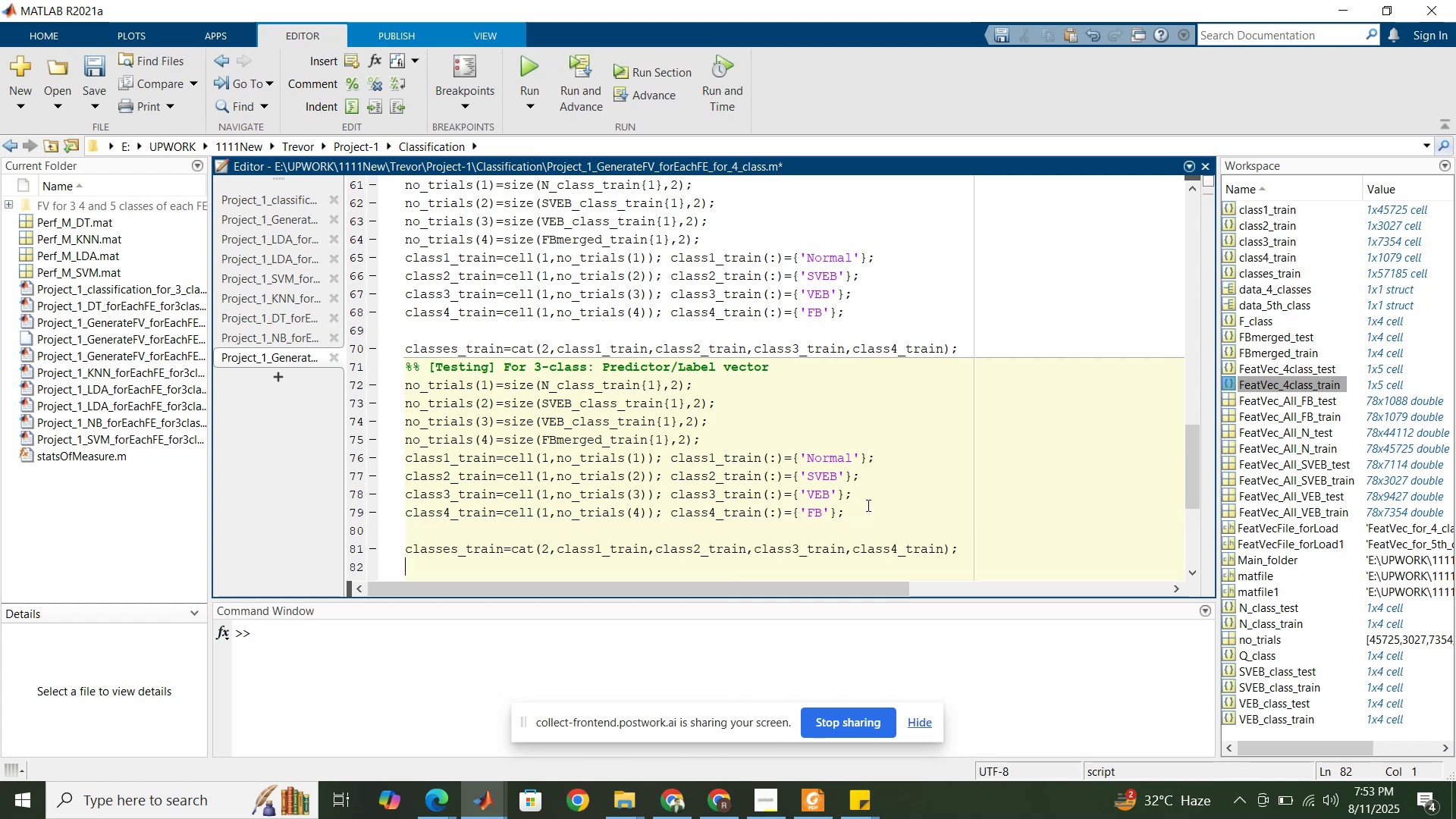 
left_click_drag(start_coordinate=[642, 385], to_coordinate=[613, 382])
 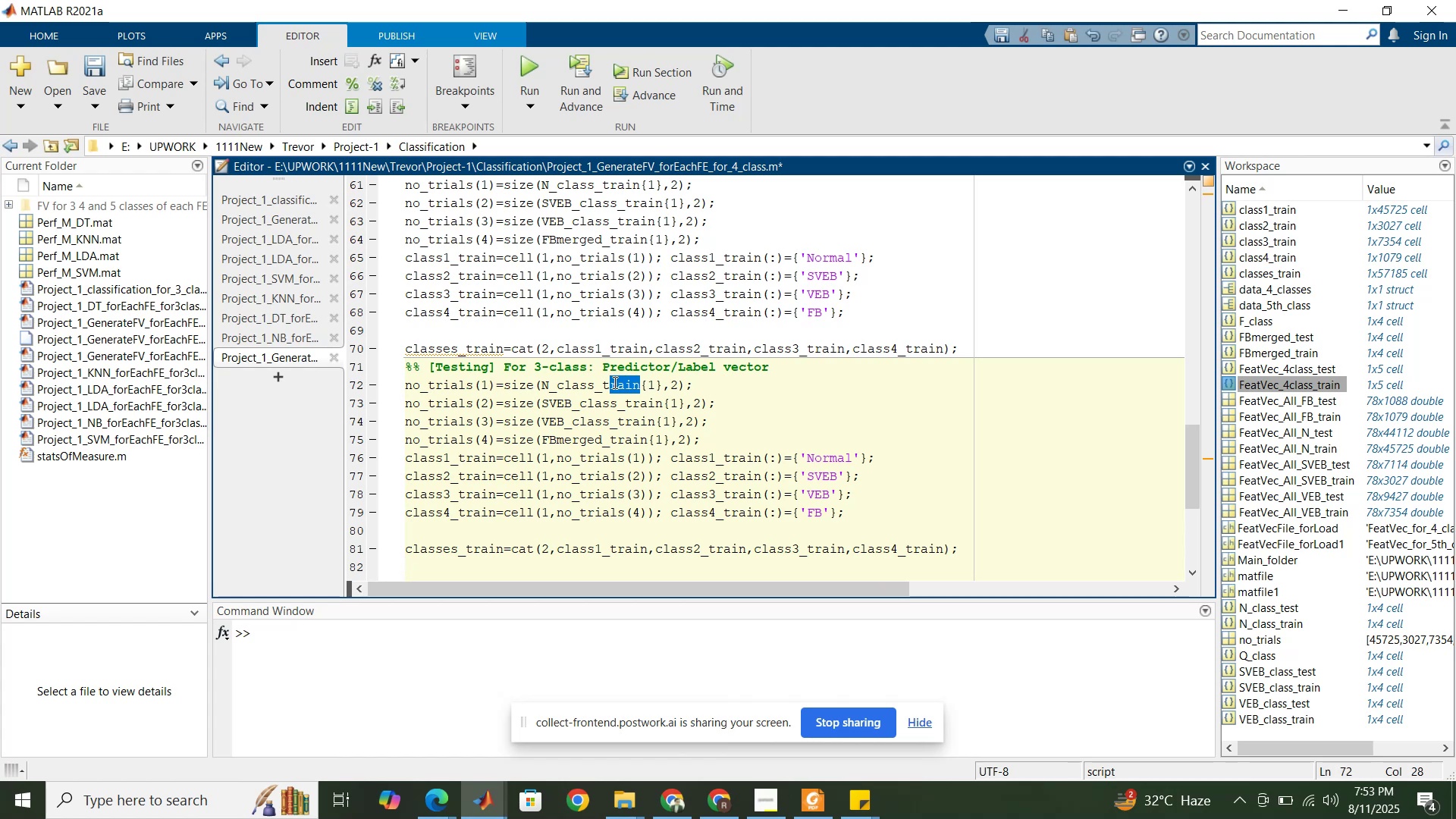 
type(est)
 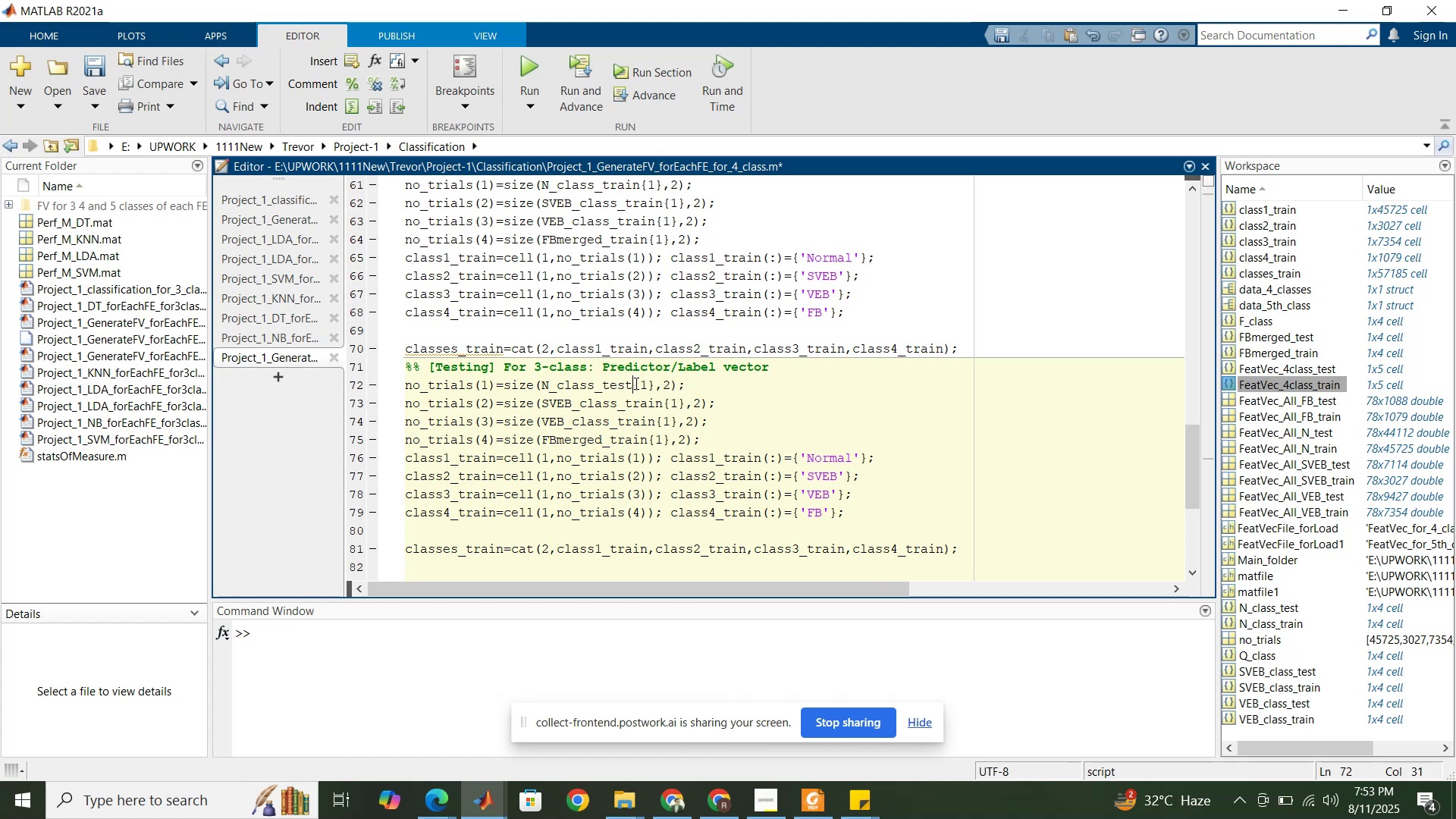 
left_click_drag(start_coordinate=[635, 381], to_coordinate=[604, 382])
 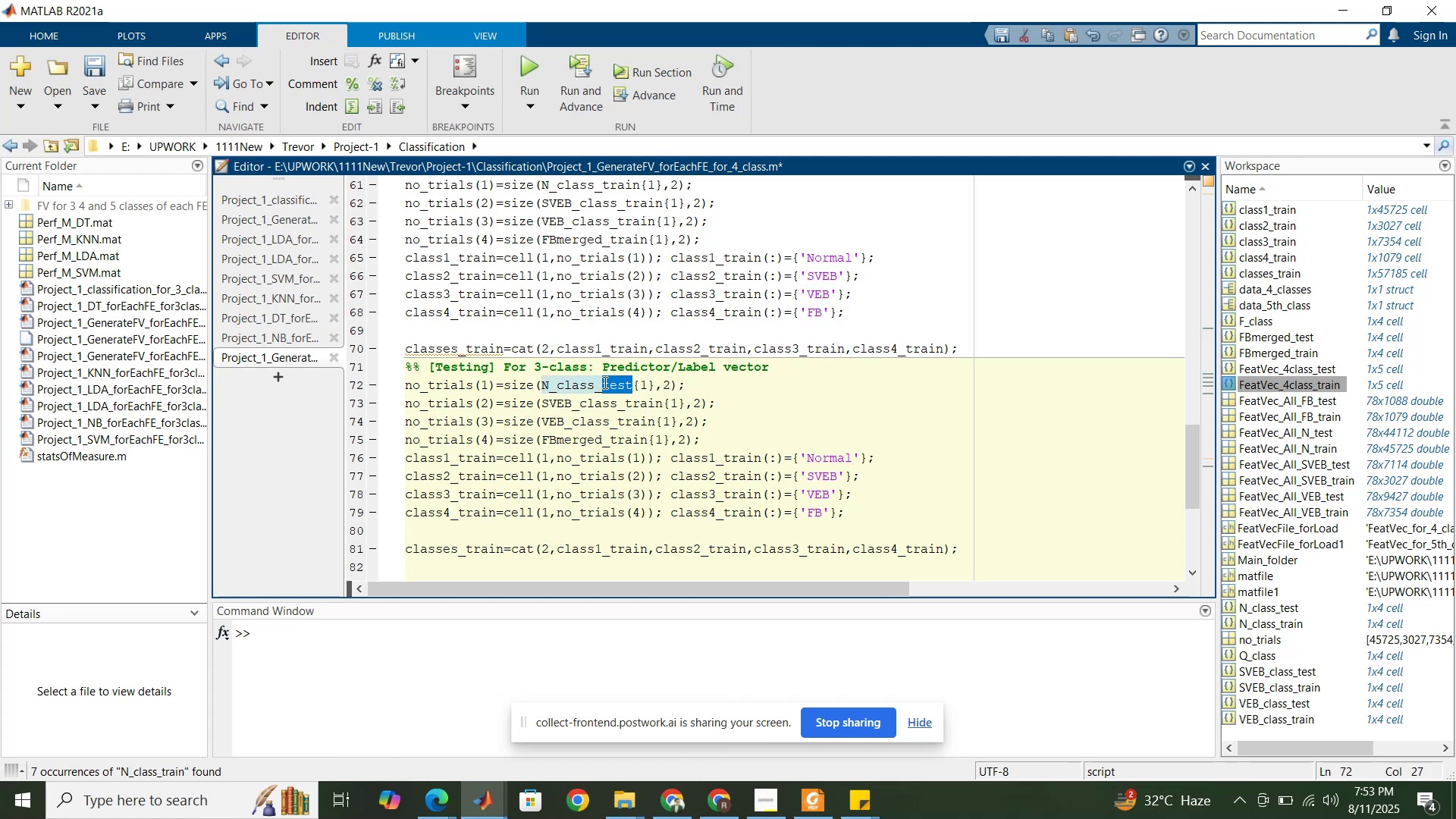 
key(Control+C)
 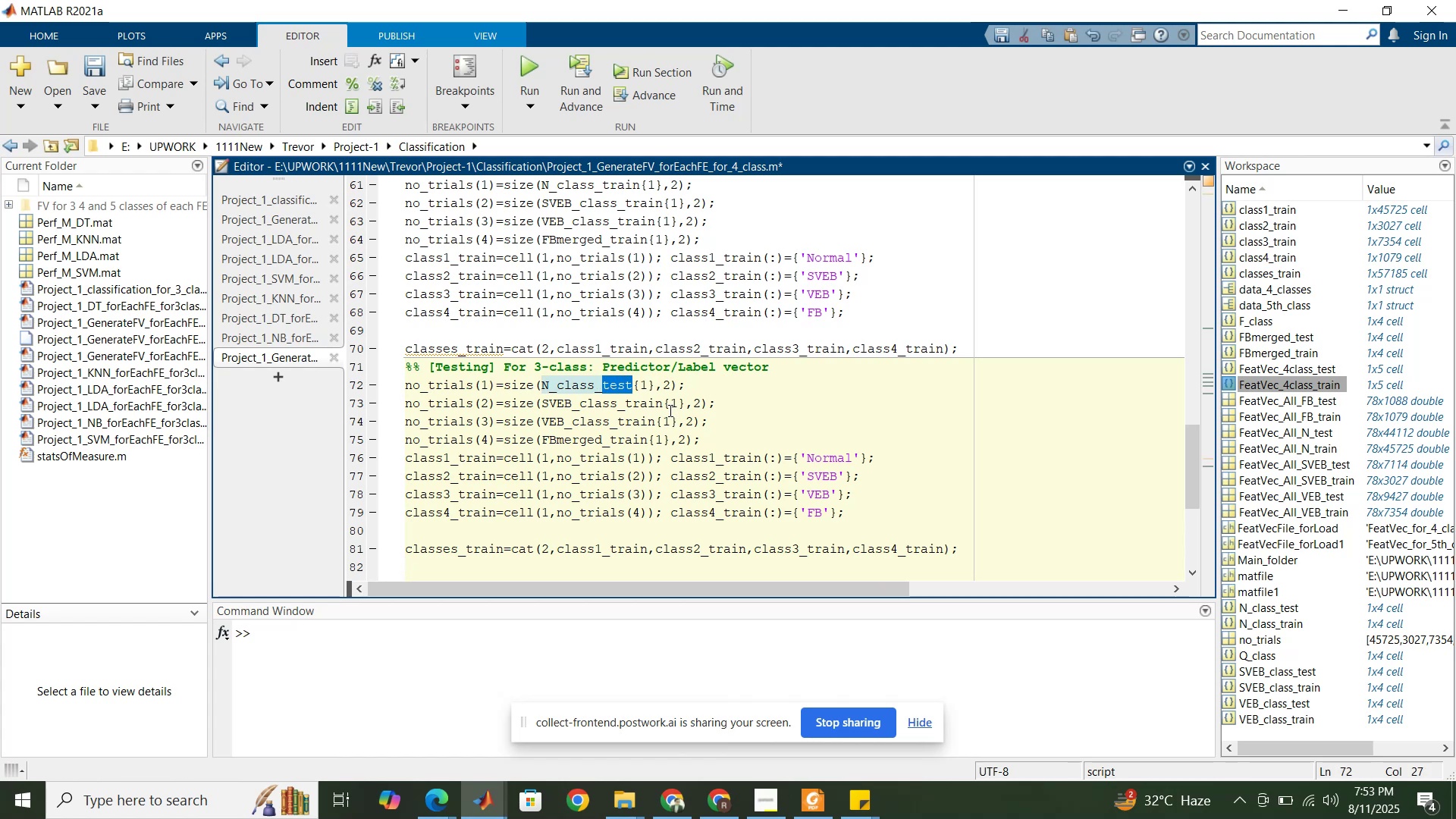 
left_click_drag(start_coordinate=[662, 406], to_coordinate=[626, 403])
 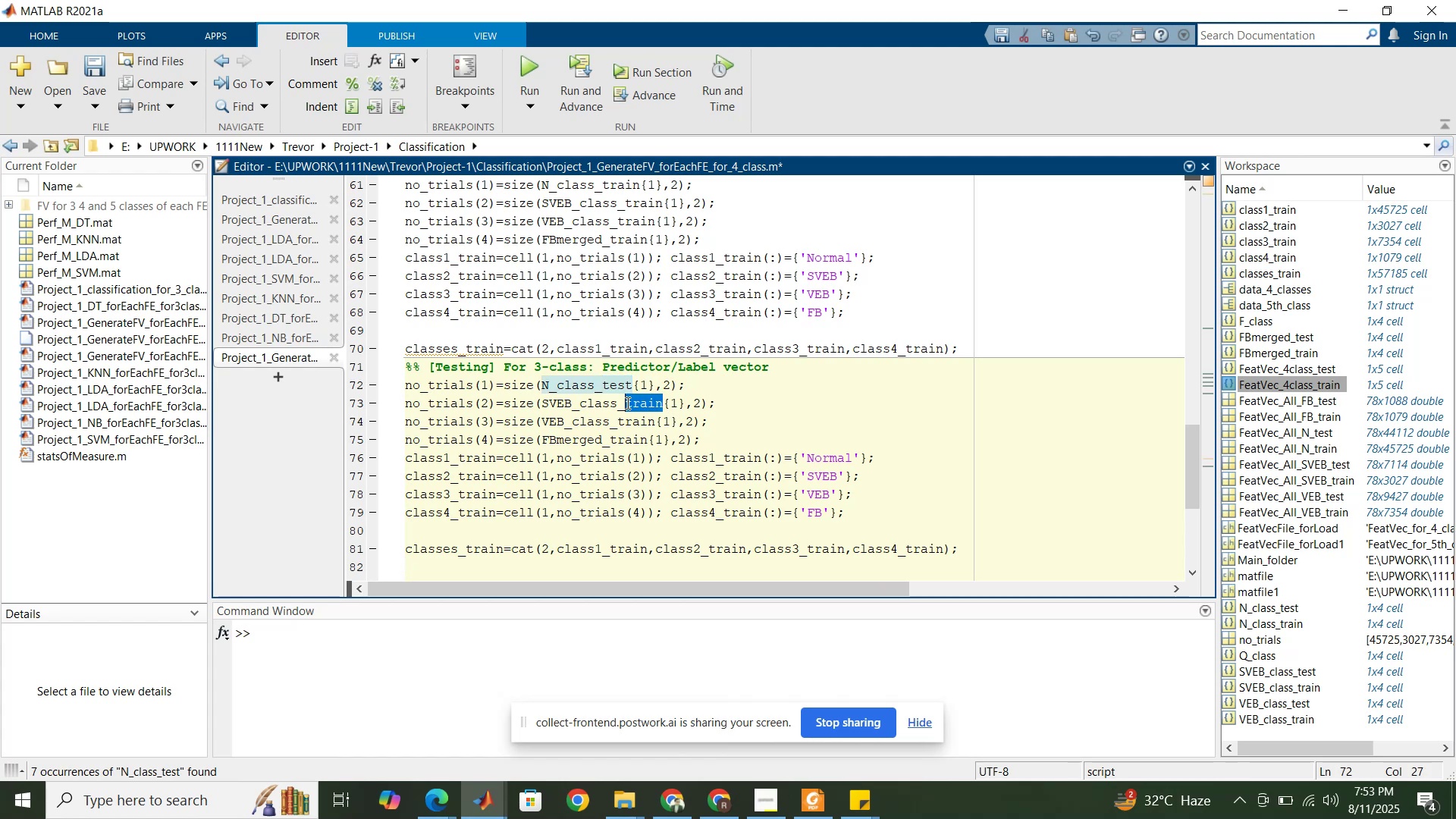 
key(Control+ControlLeft)
 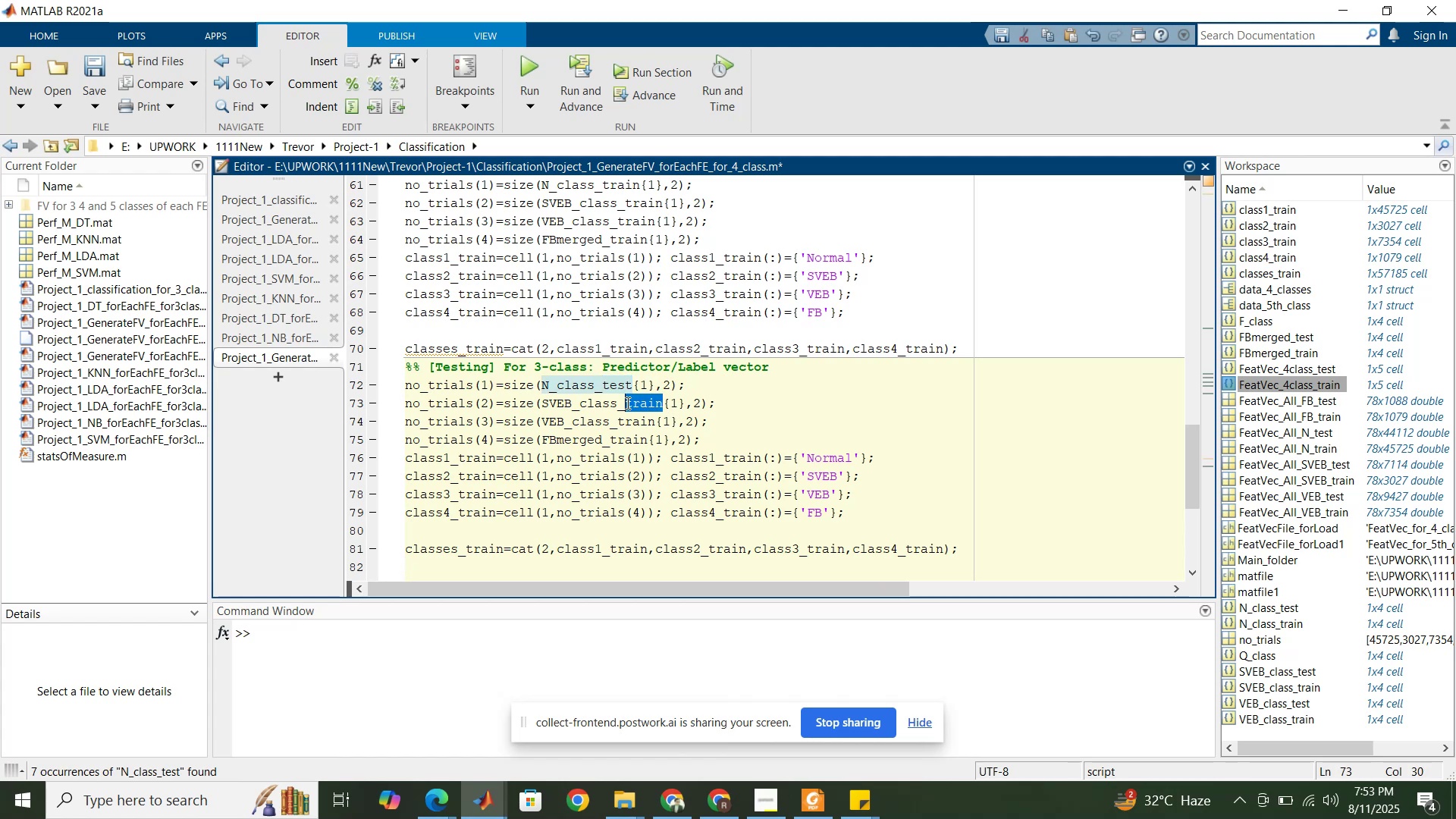 
key(Control+V)
 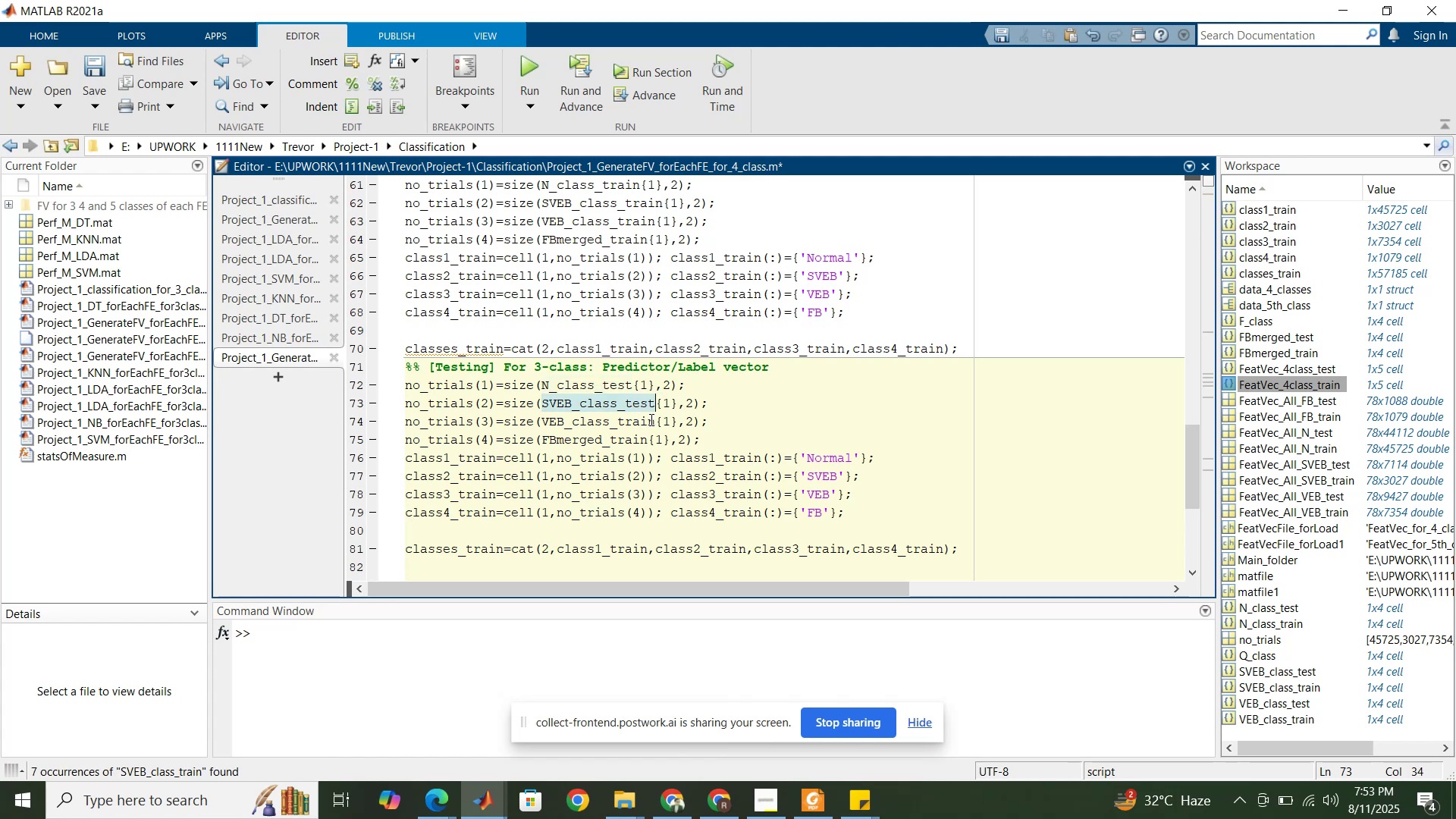 
left_click_drag(start_coordinate=[657, 420], to_coordinate=[621, 421])
 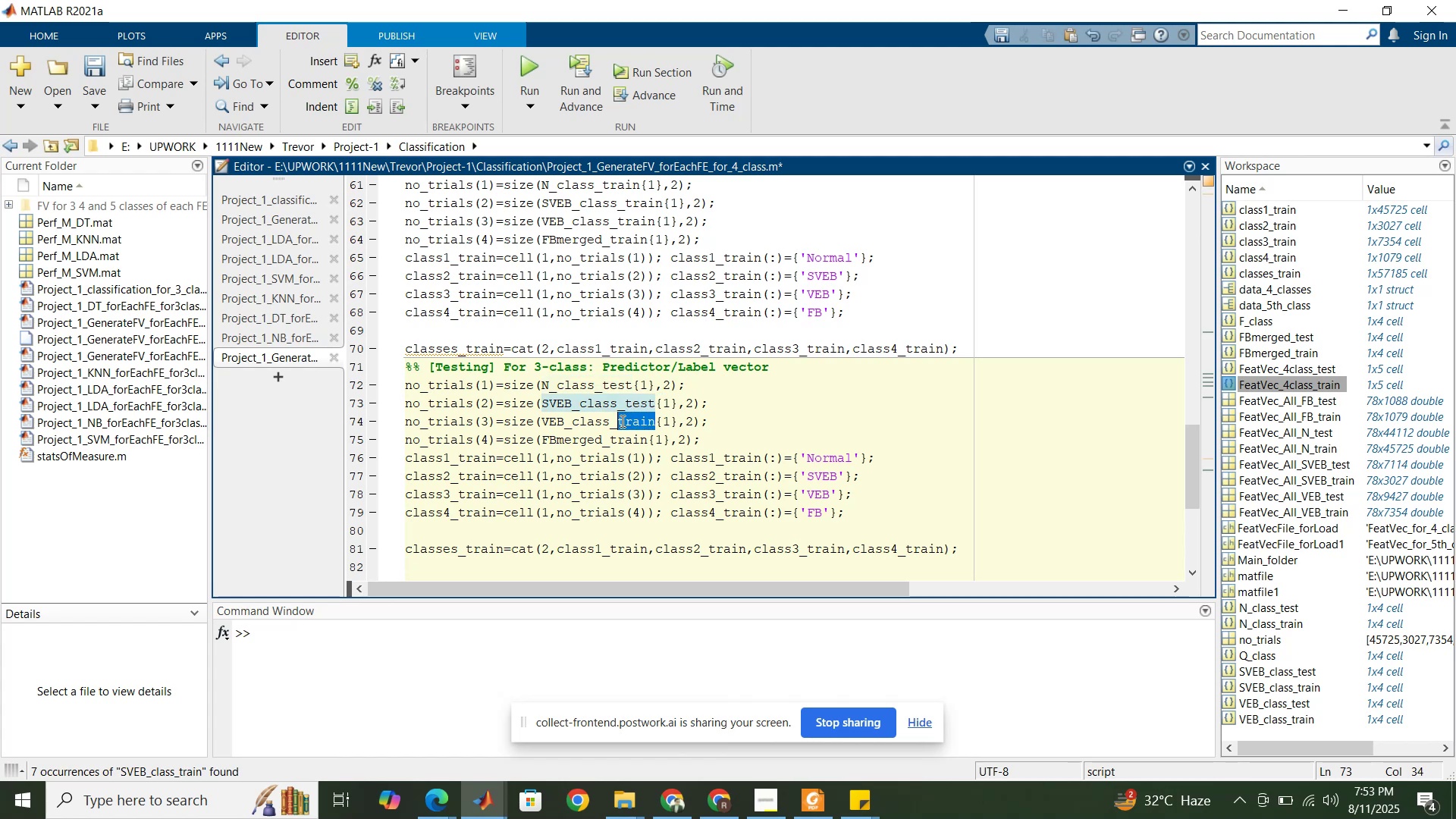 
key(Control+V)
 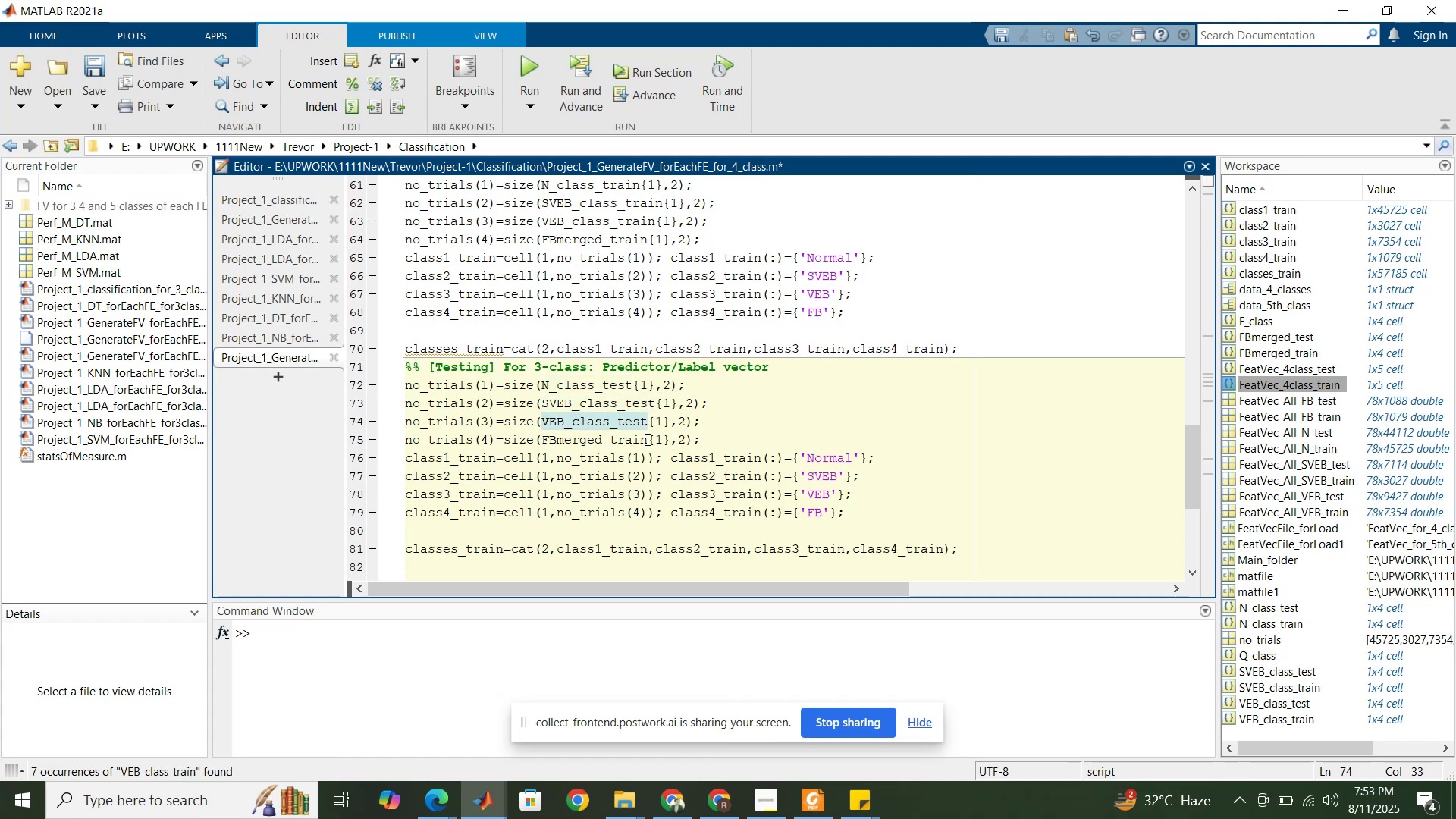 
left_click_drag(start_coordinate=[648, 441], to_coordinate=[613, 438])
 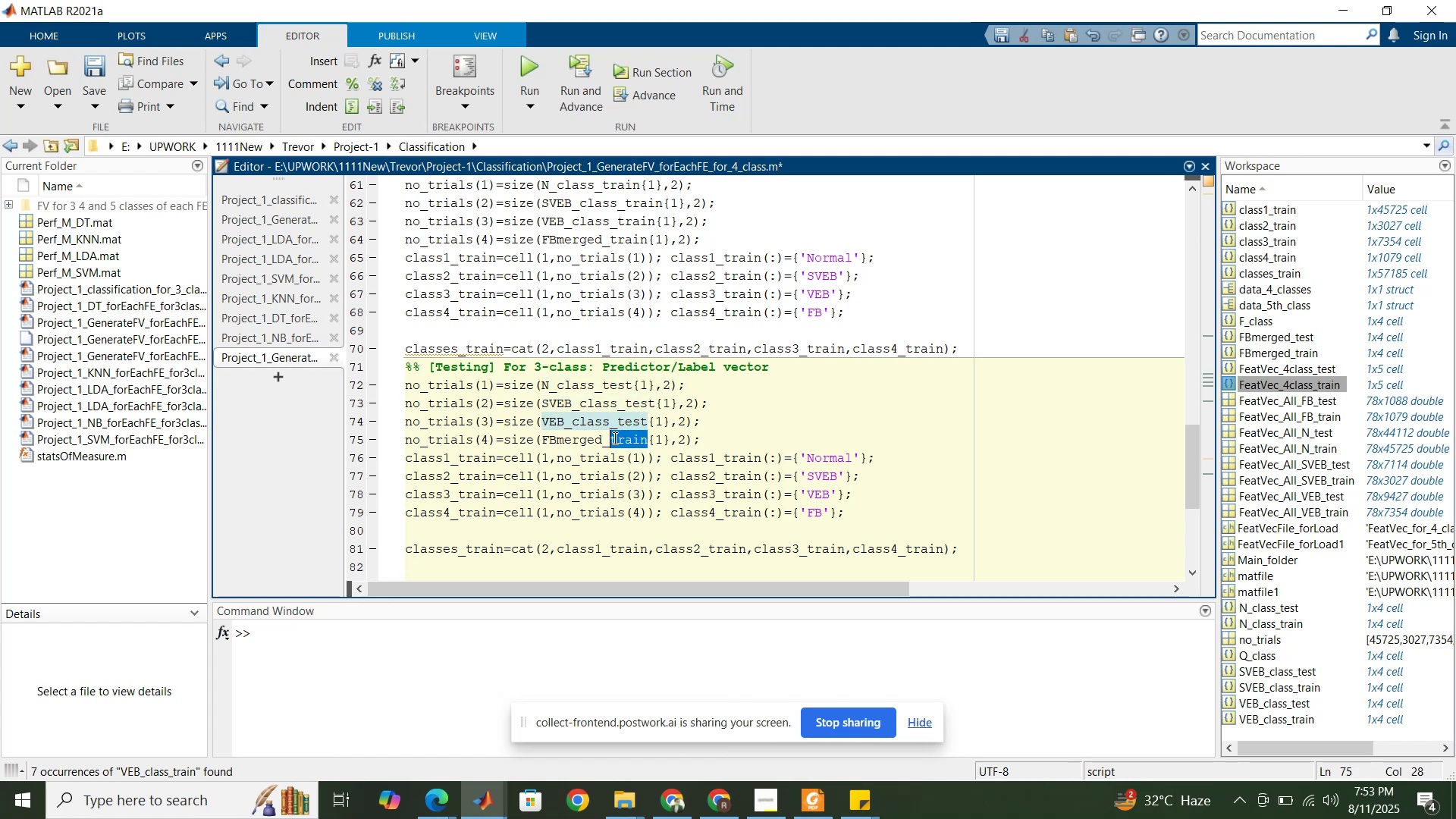 
key(Control+V)
 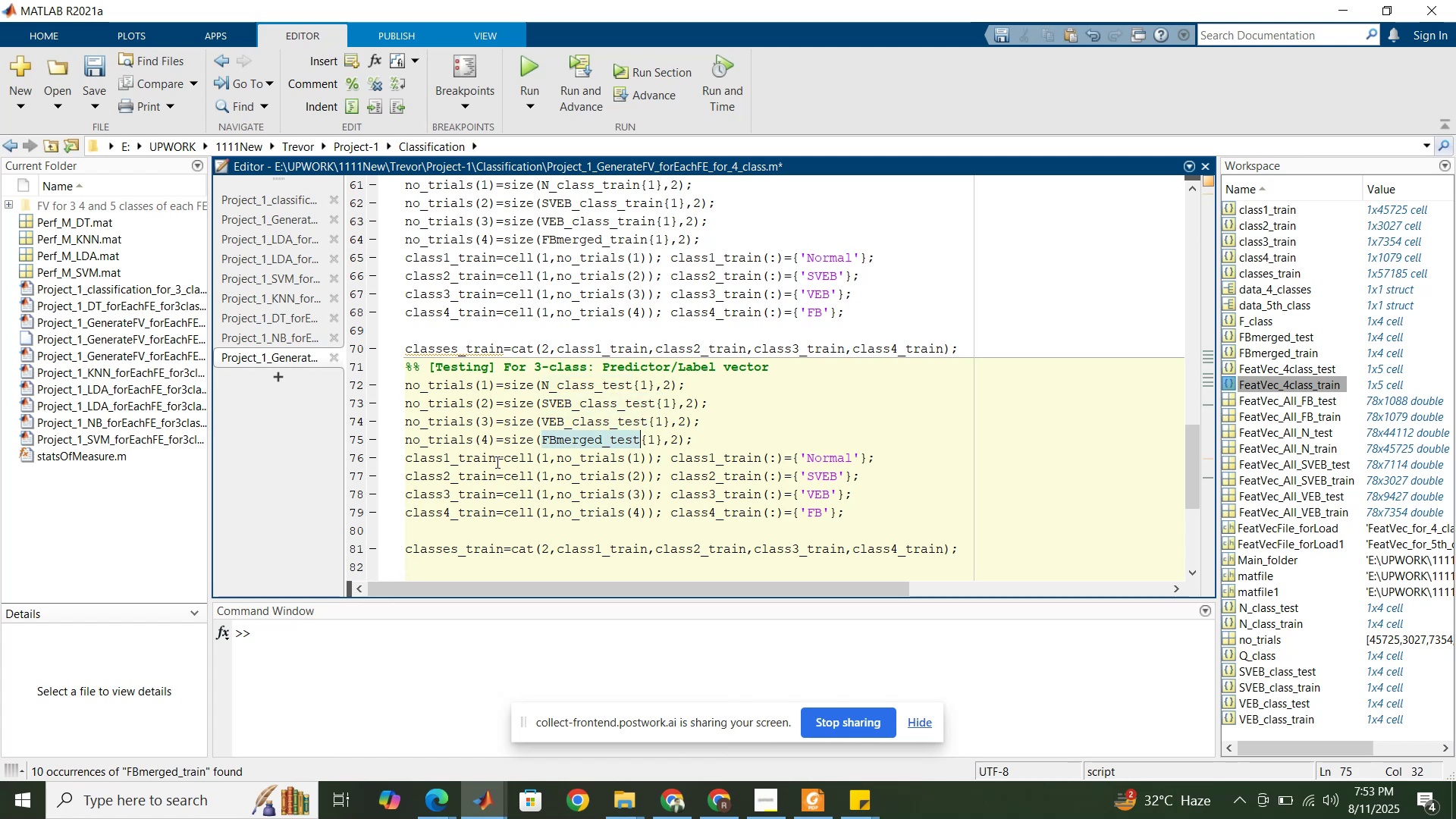 
wait(5.04)
 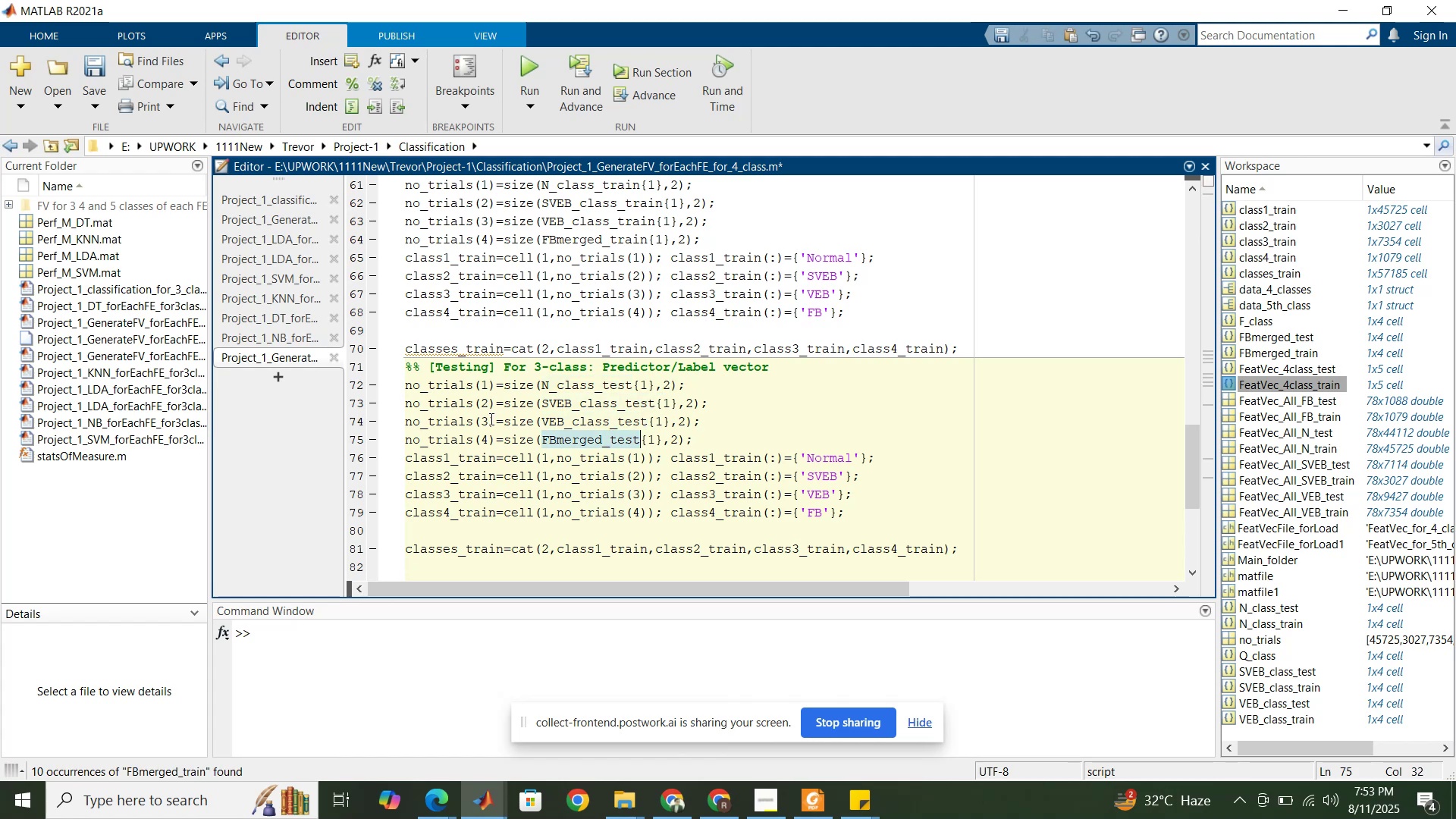 
left_click_drag(start_coordinate=[762, 458], to_coordinate=[726, 455])
 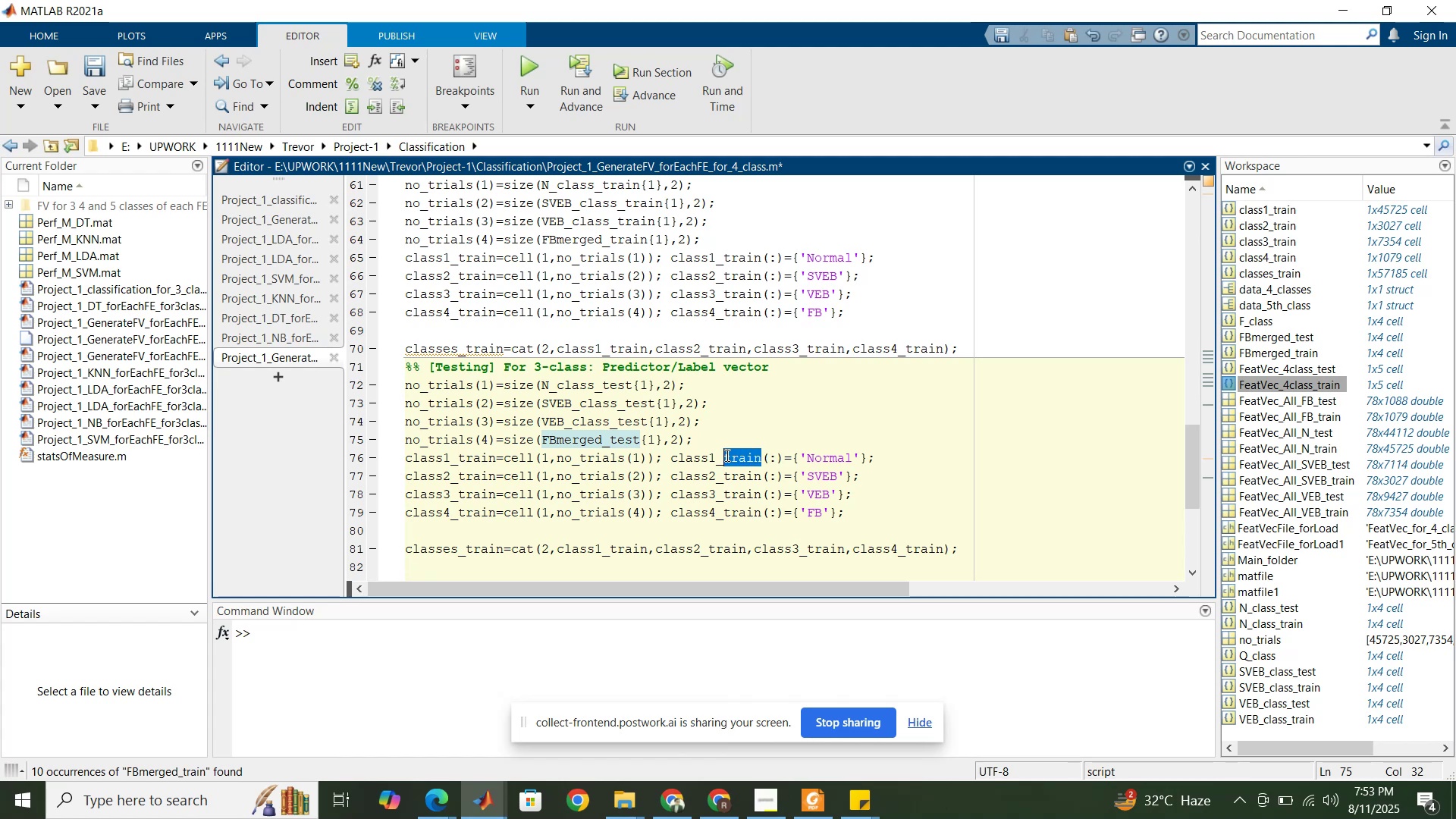 
key(Control+V)
 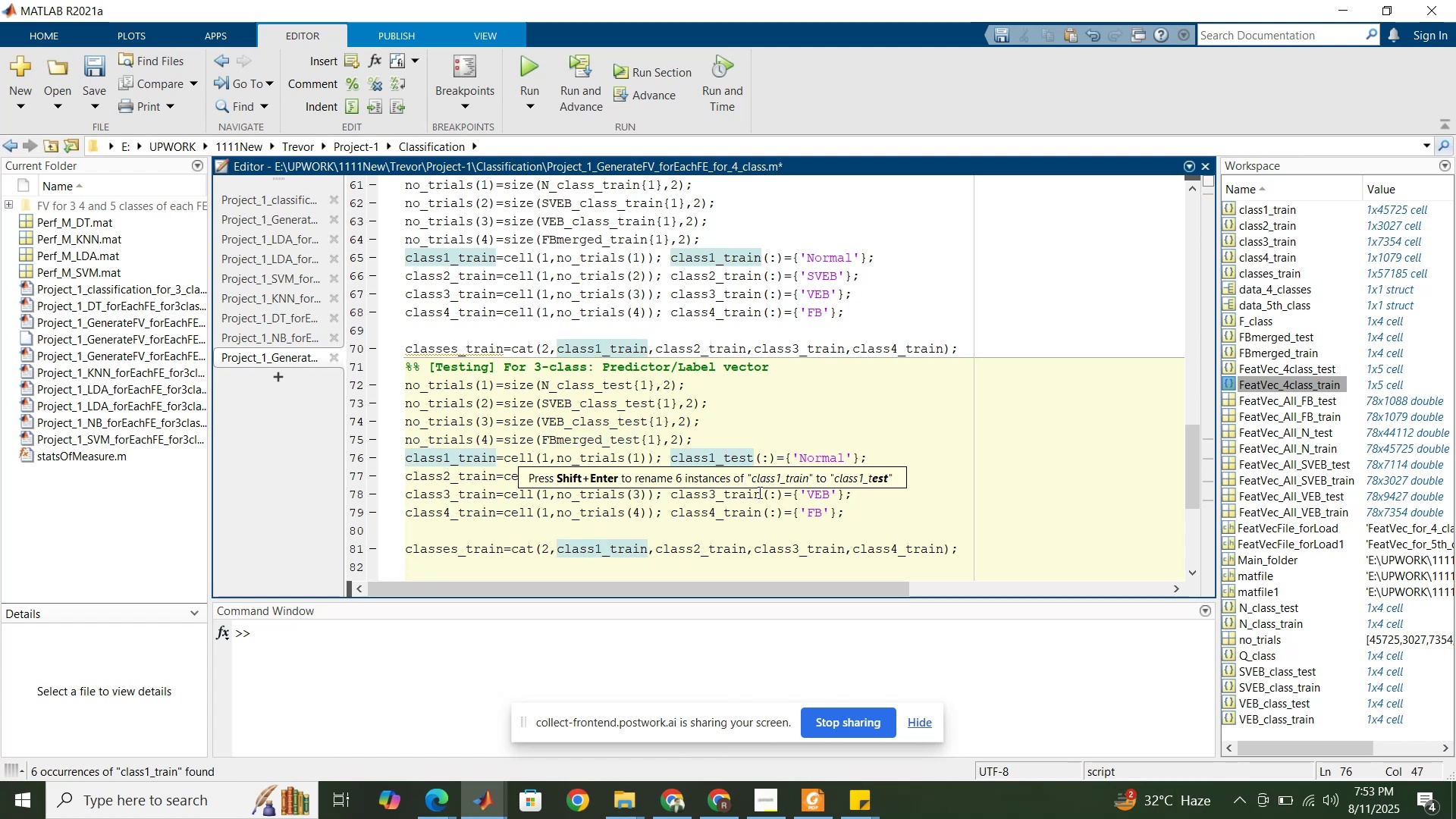 
left_click([758, 492])
 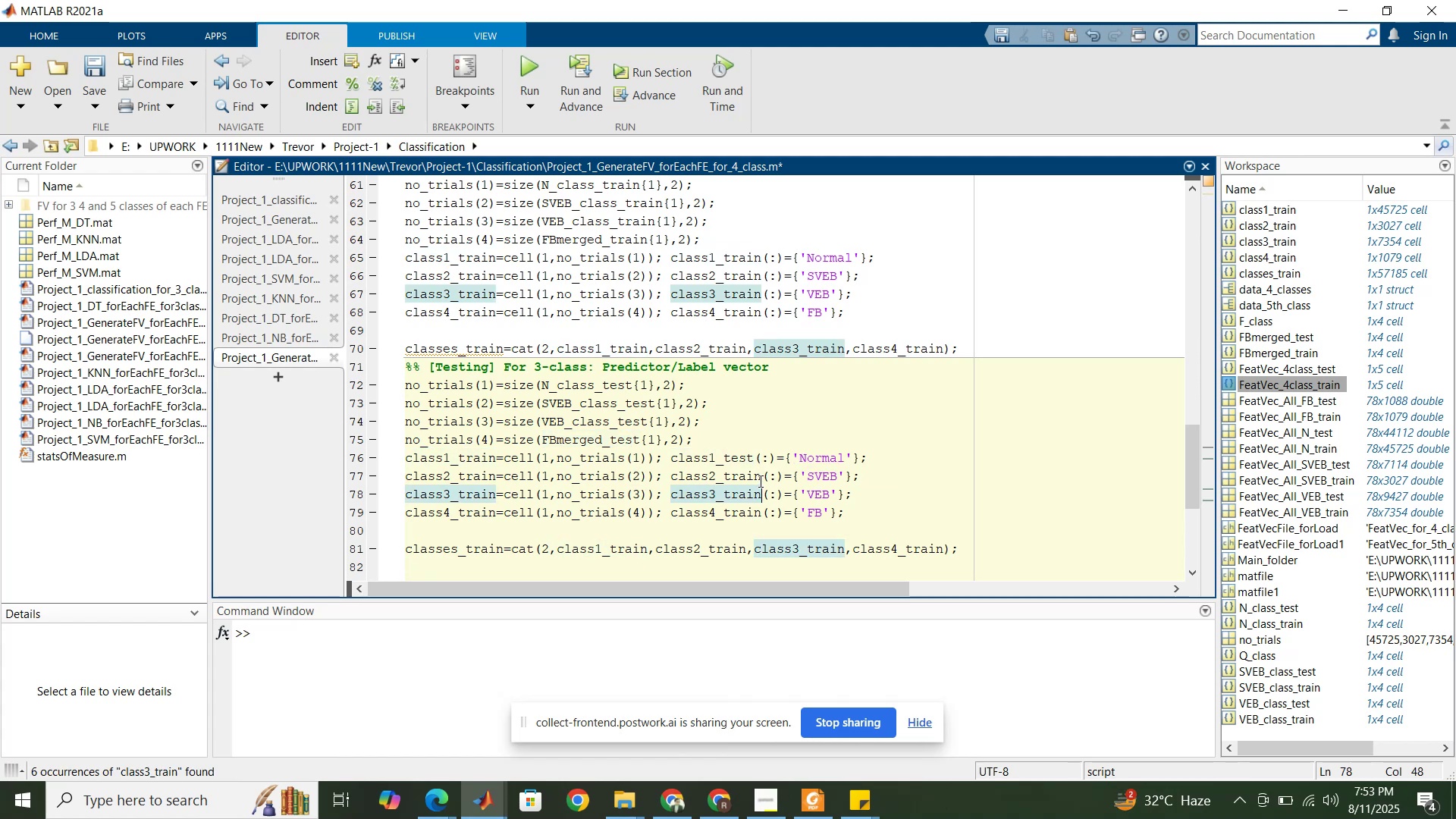 
left_click_drag(start_coordinate=[759, 477], to_coordinate=[726, 472])
 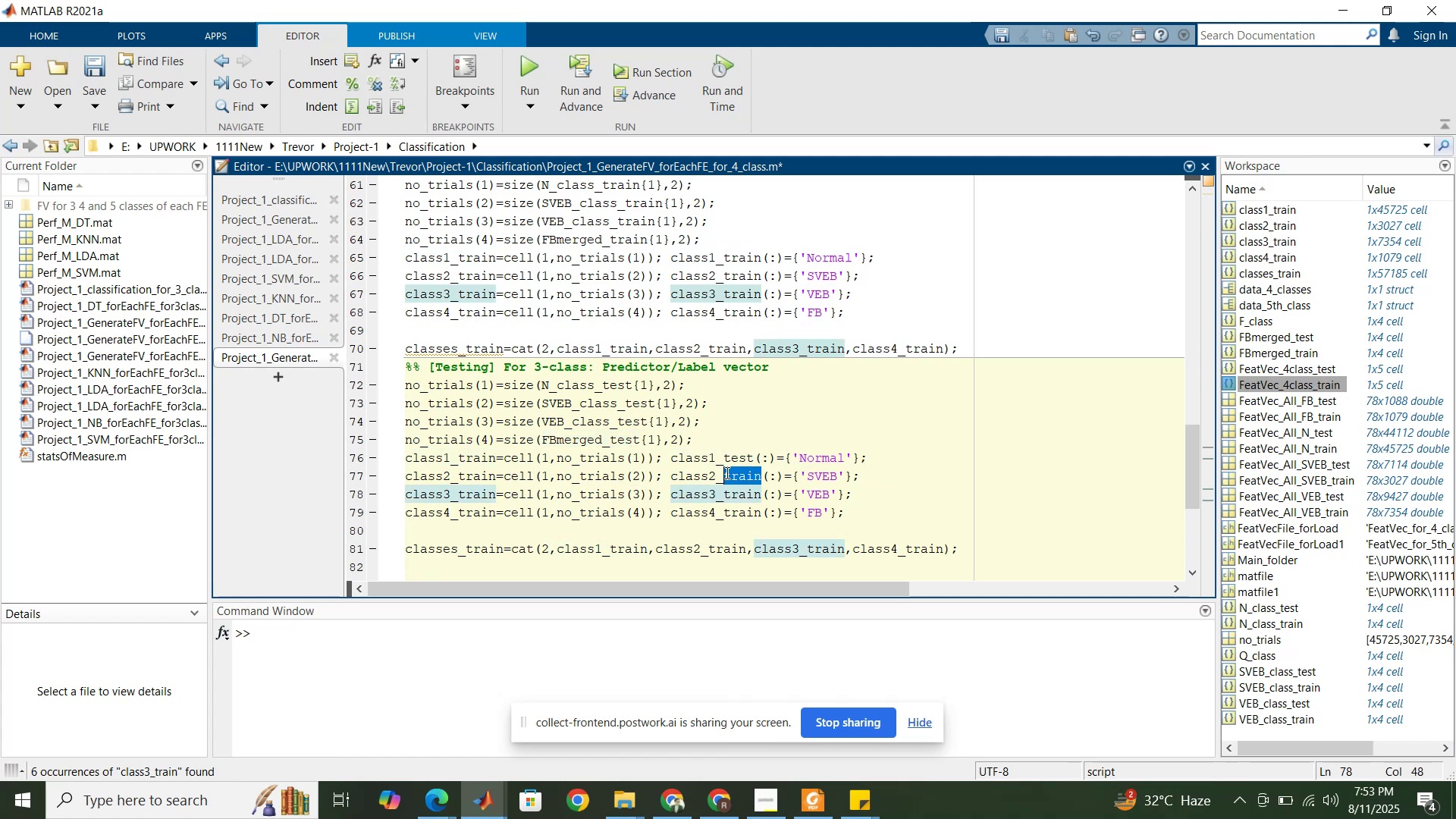 
key(Control+ControlLeft)
 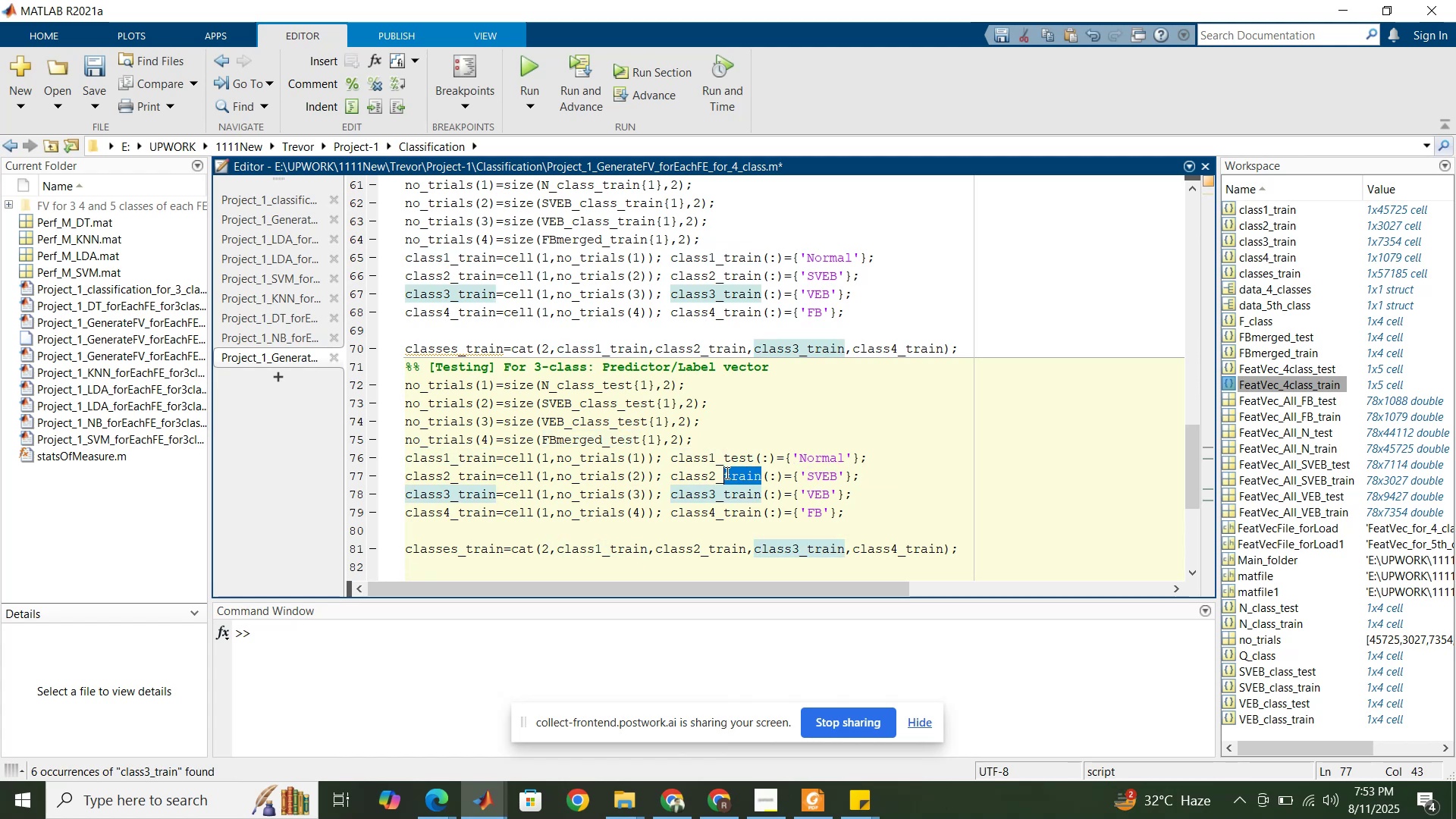 
key(Control+V)
 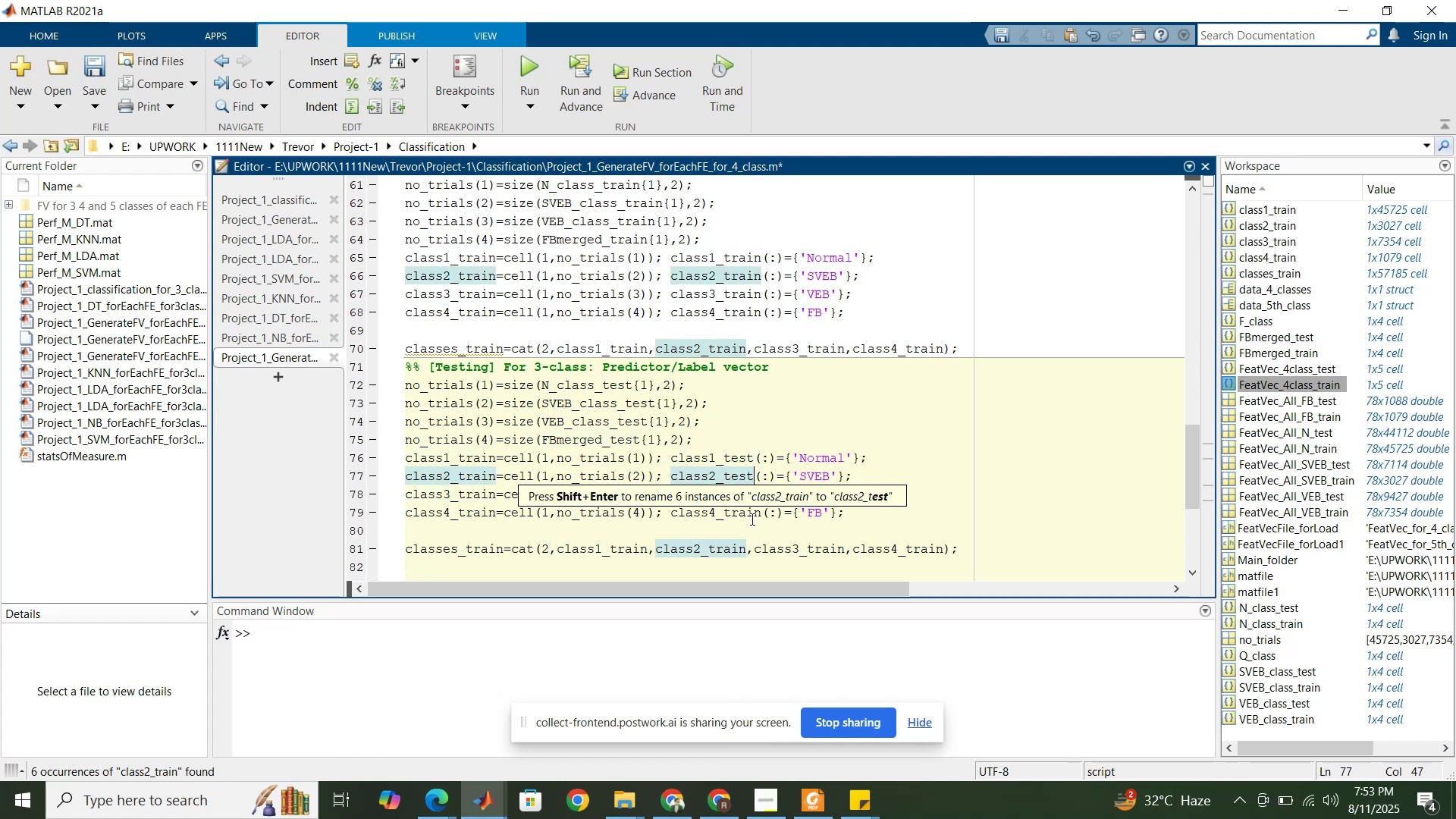 
left_click([751, 519])
 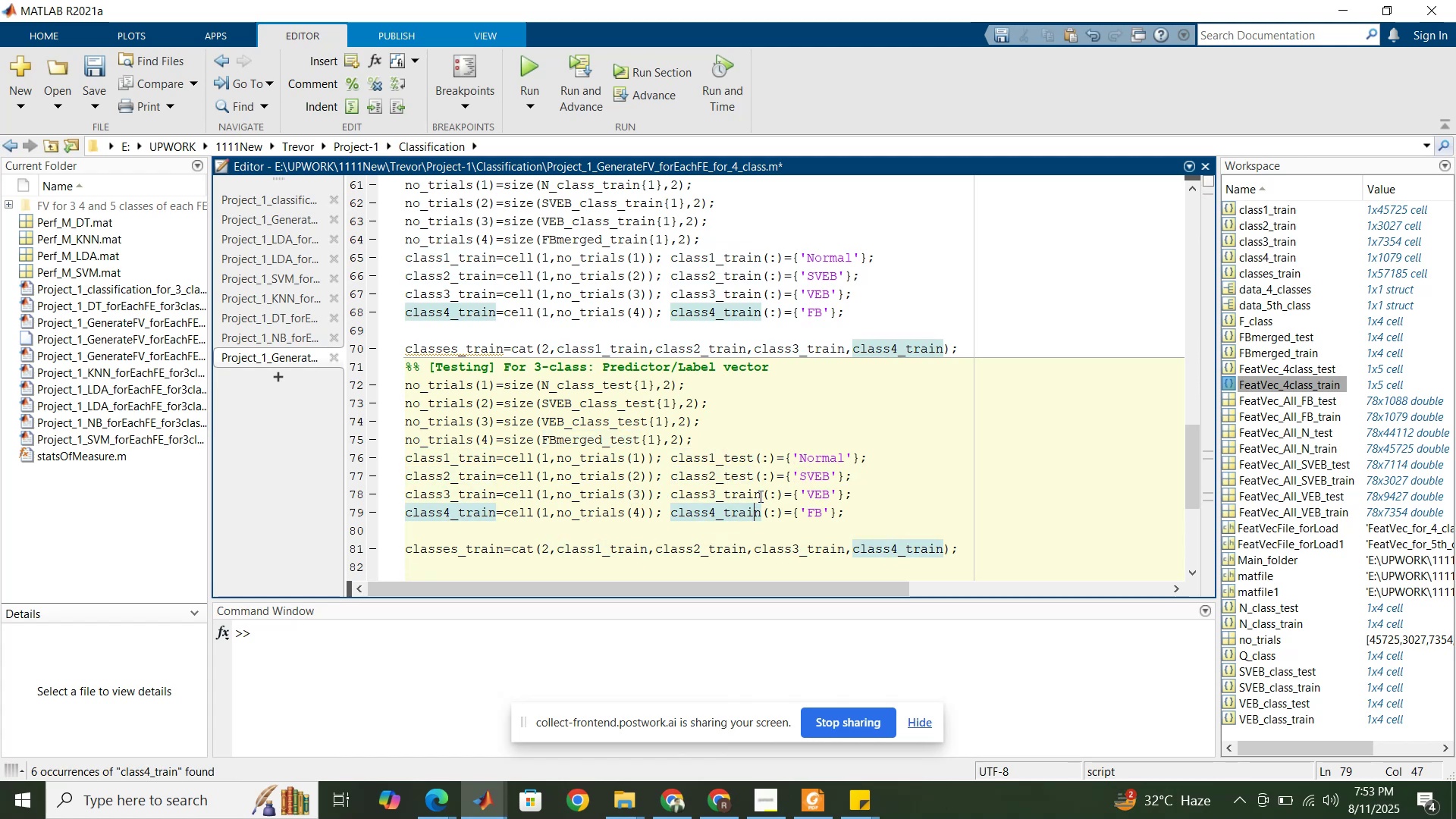 
left_click_drag(start_coordinate=[761, 494], to_coordinate=[726, 491])
 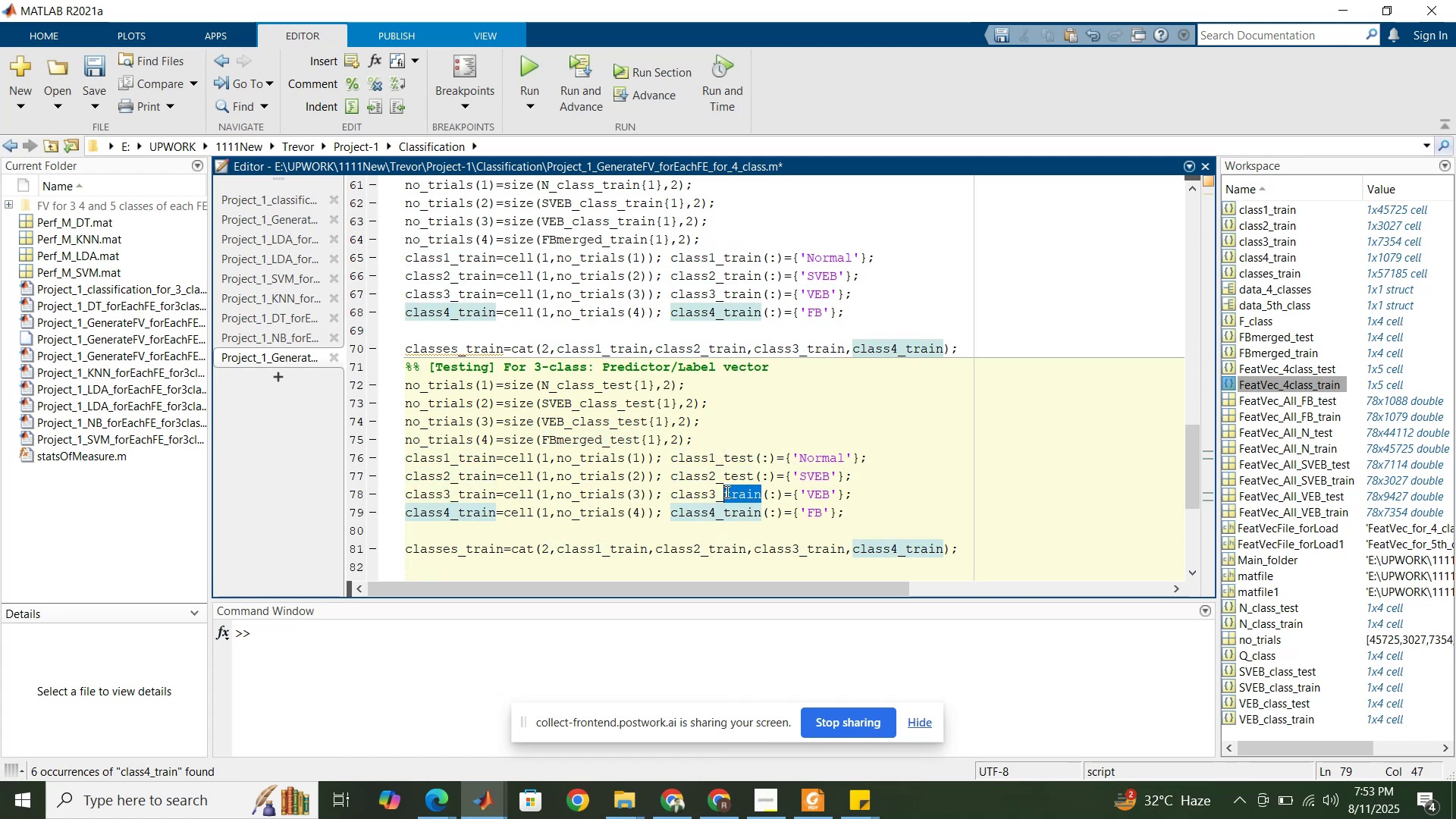 
key(Control+ControlLeft)
 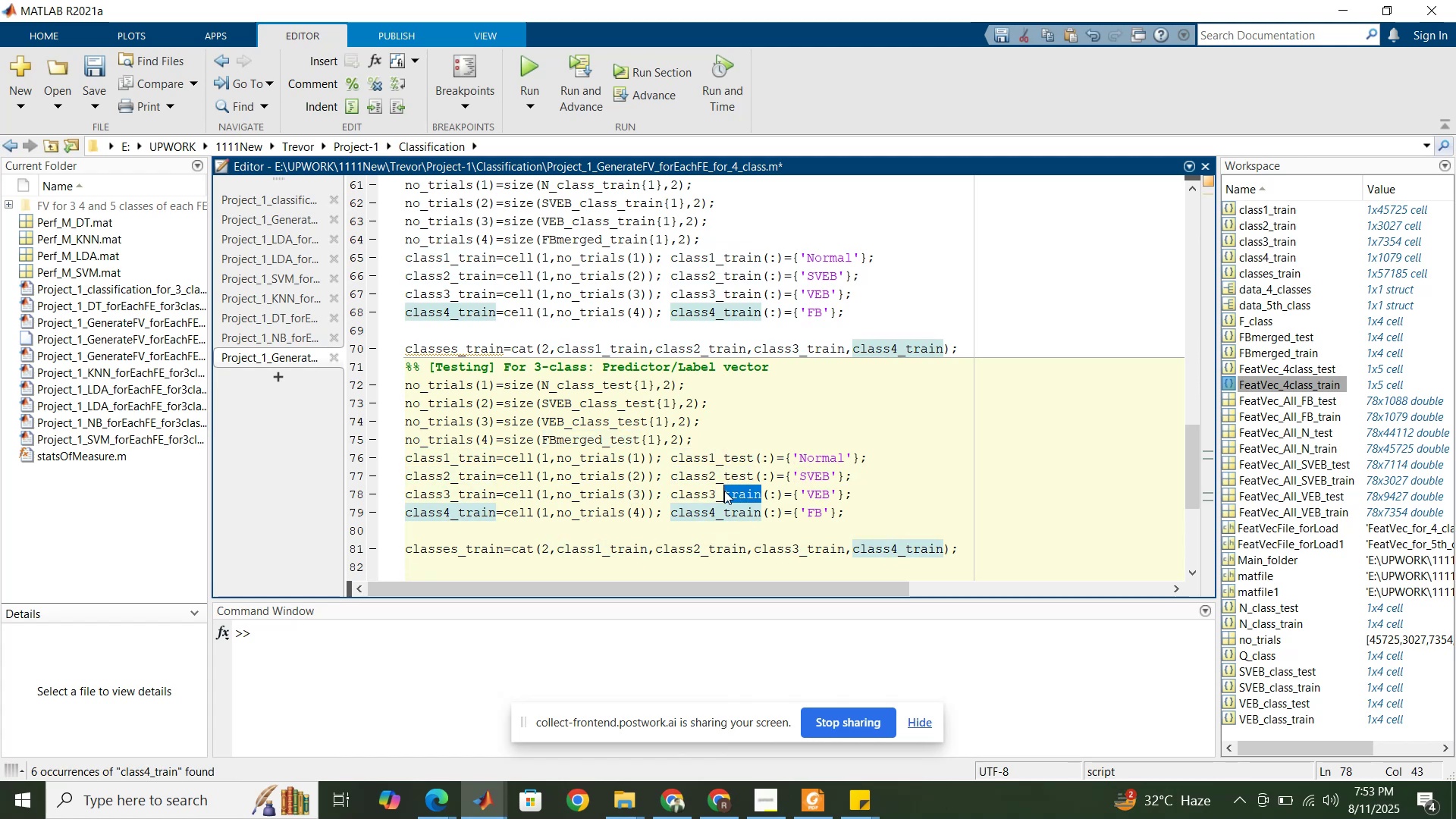 
key(Control+V)
 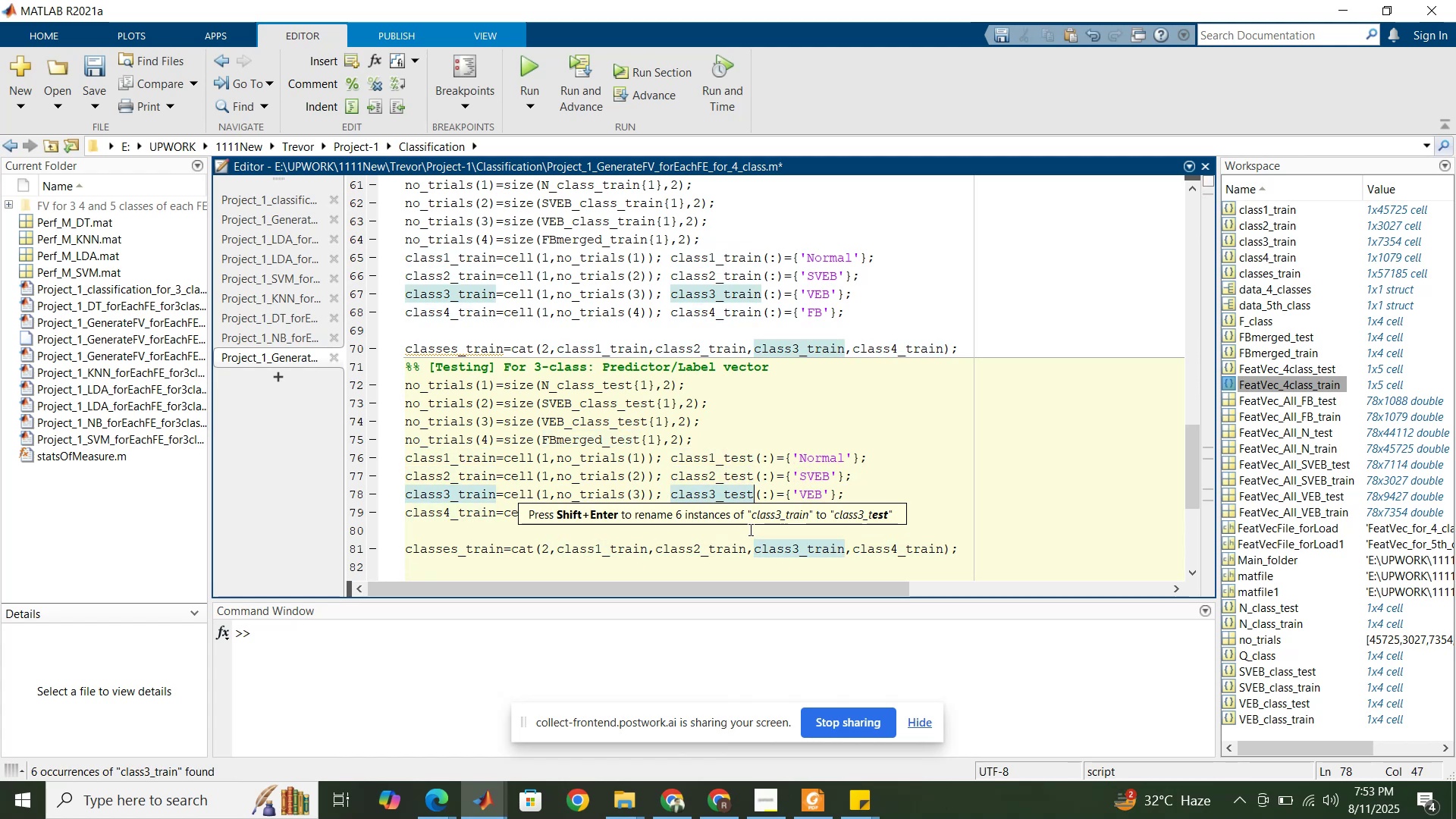 
left_click([750, 527])
 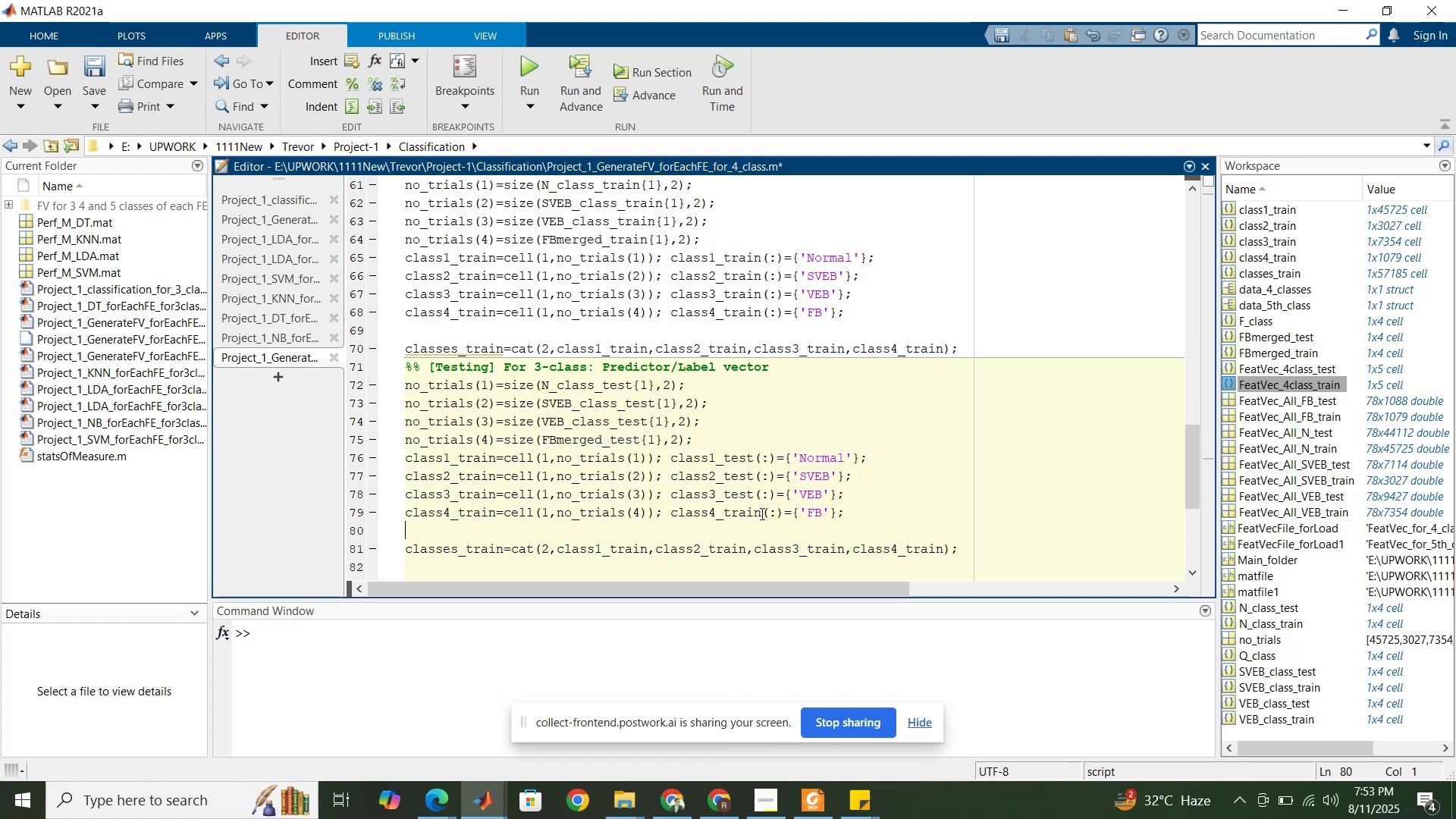 
left_click_drag(start_coordinate=[763, 513], to_coordinate=[726, 508])
 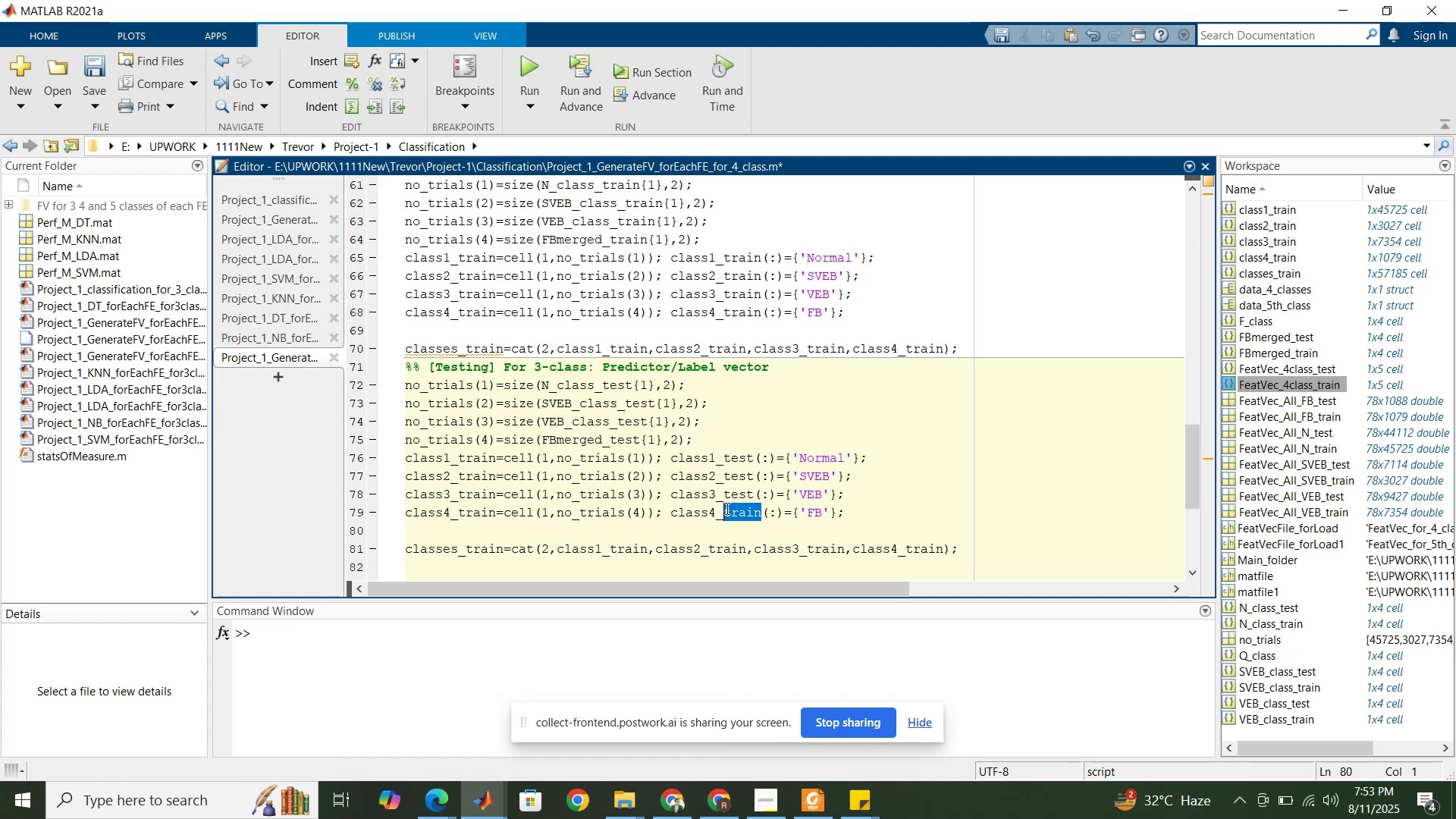 
key(Control+V)
 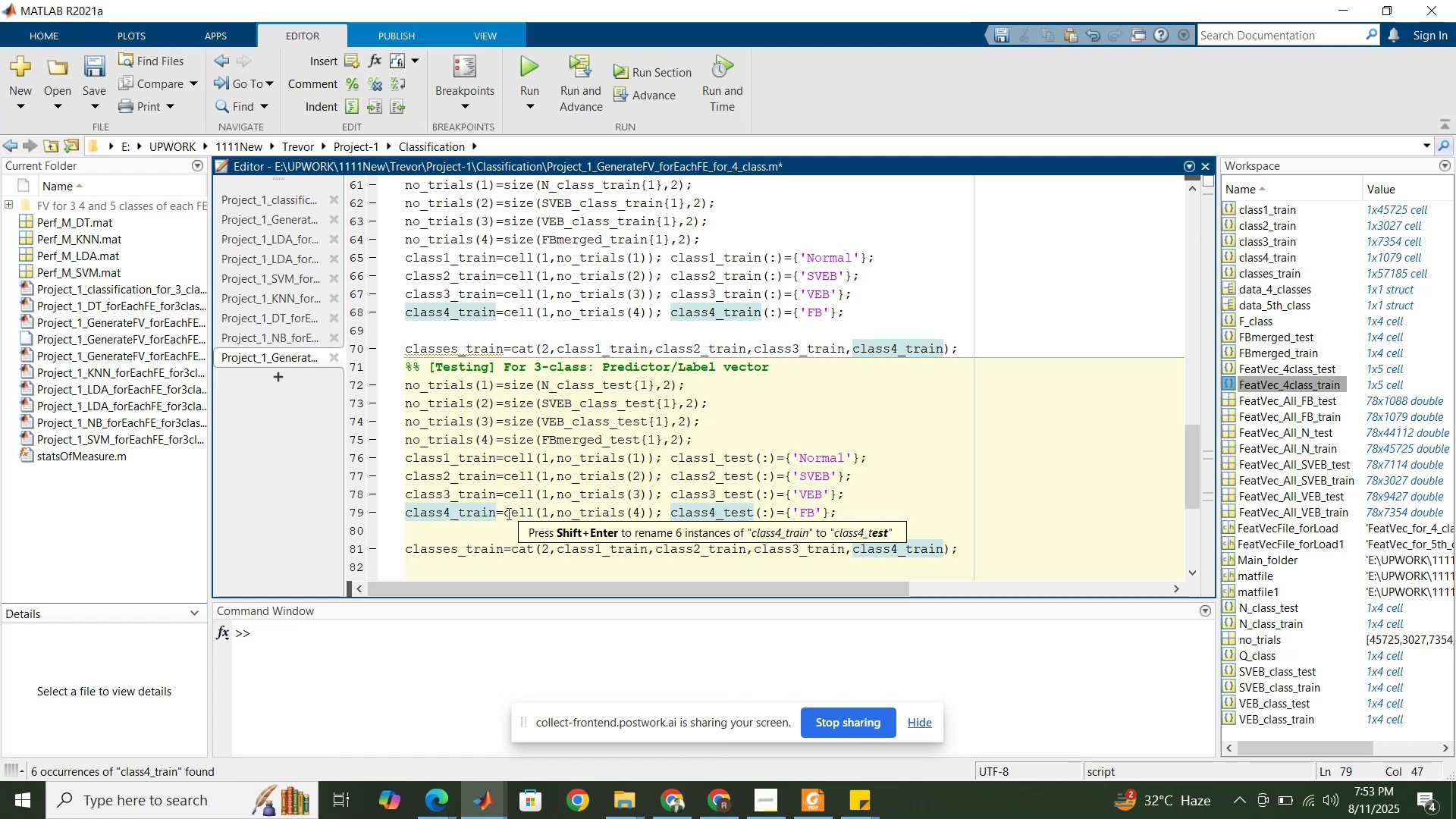 
left_click_drag(start_coordinate=[497, 513], to_coordinate=[461, 513])
 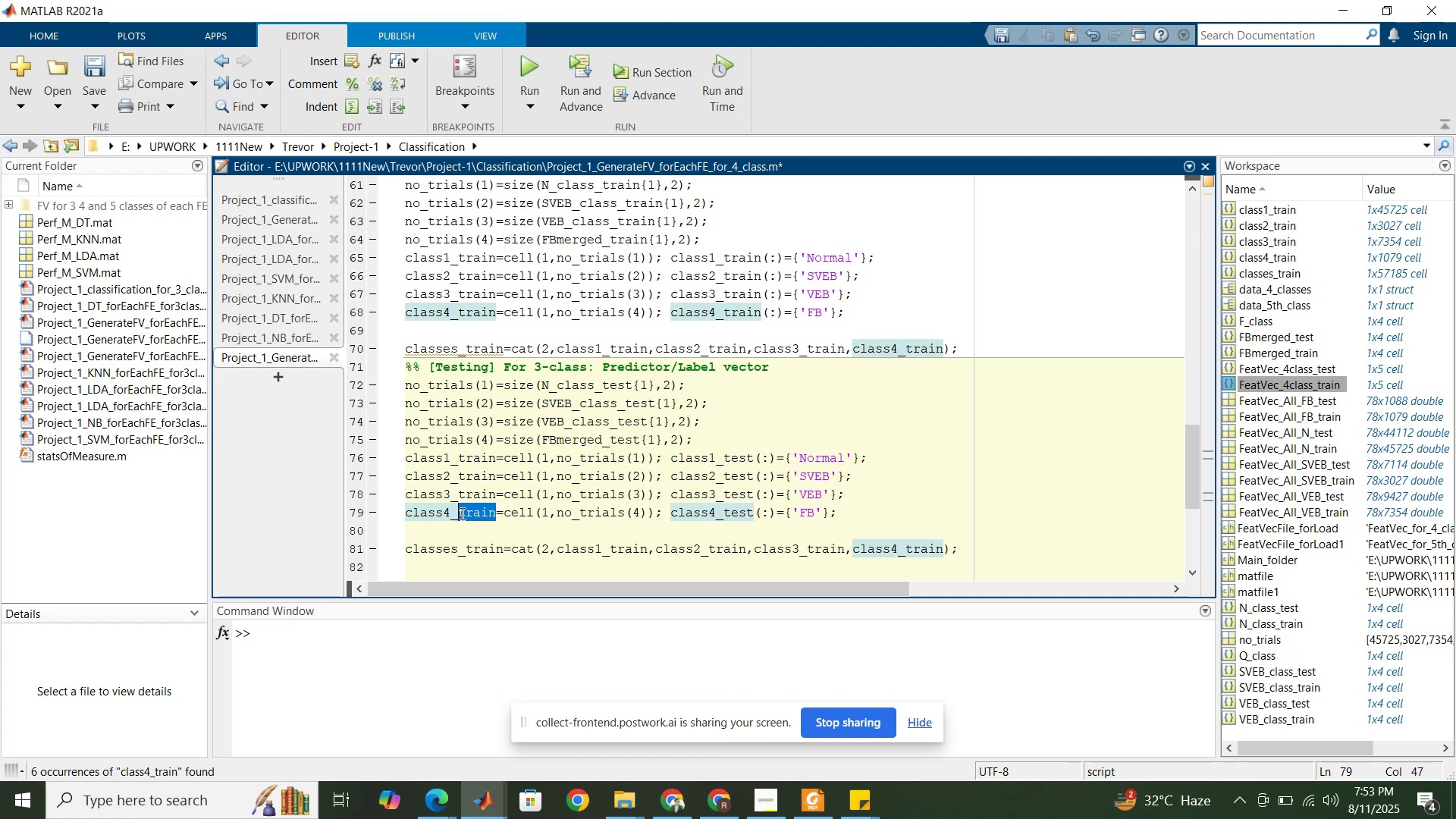 
key(Control+V)
 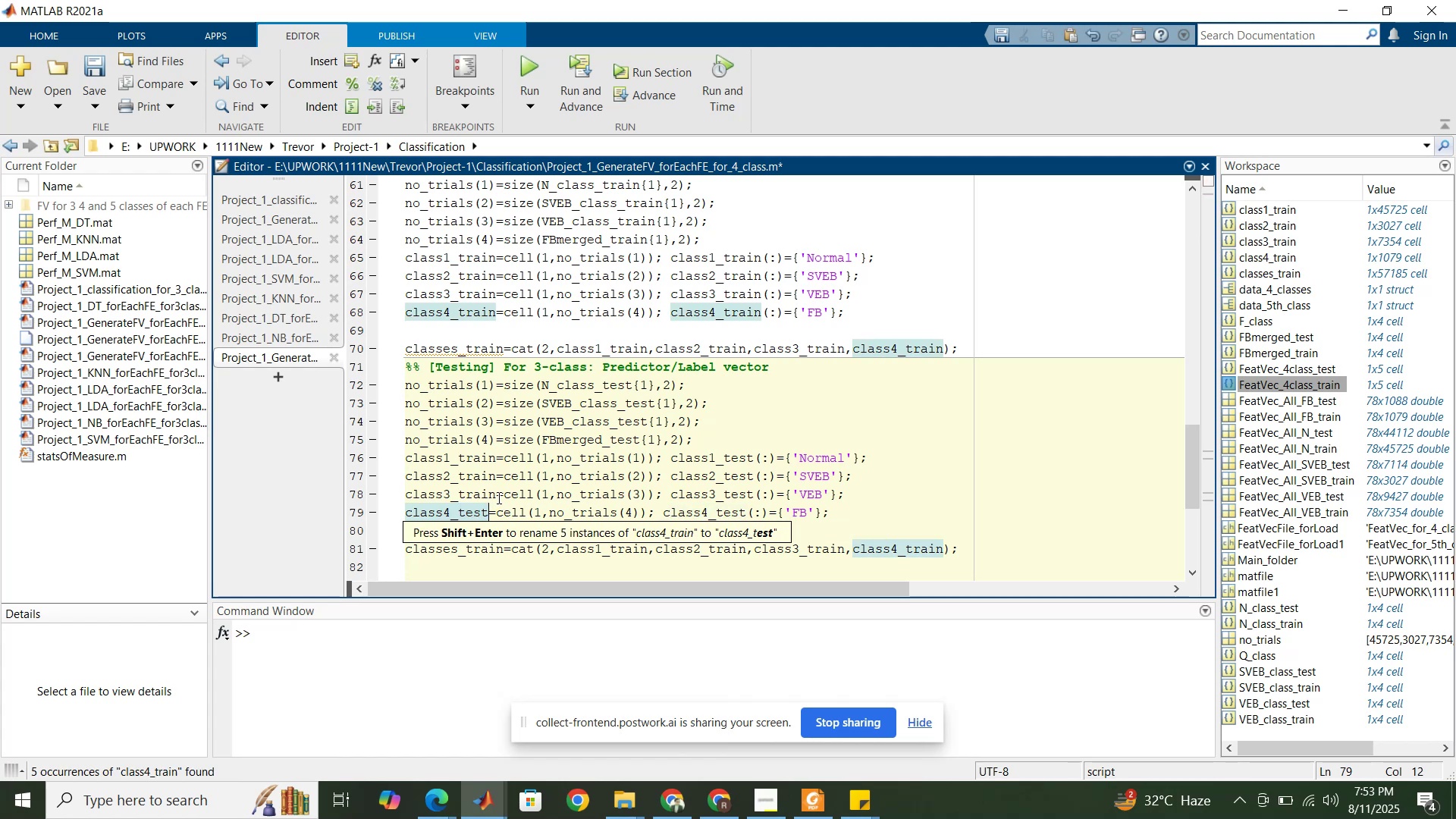 
left_click_drag(start_coordinate=[497, 497], to_coordinate=[460, 496])
 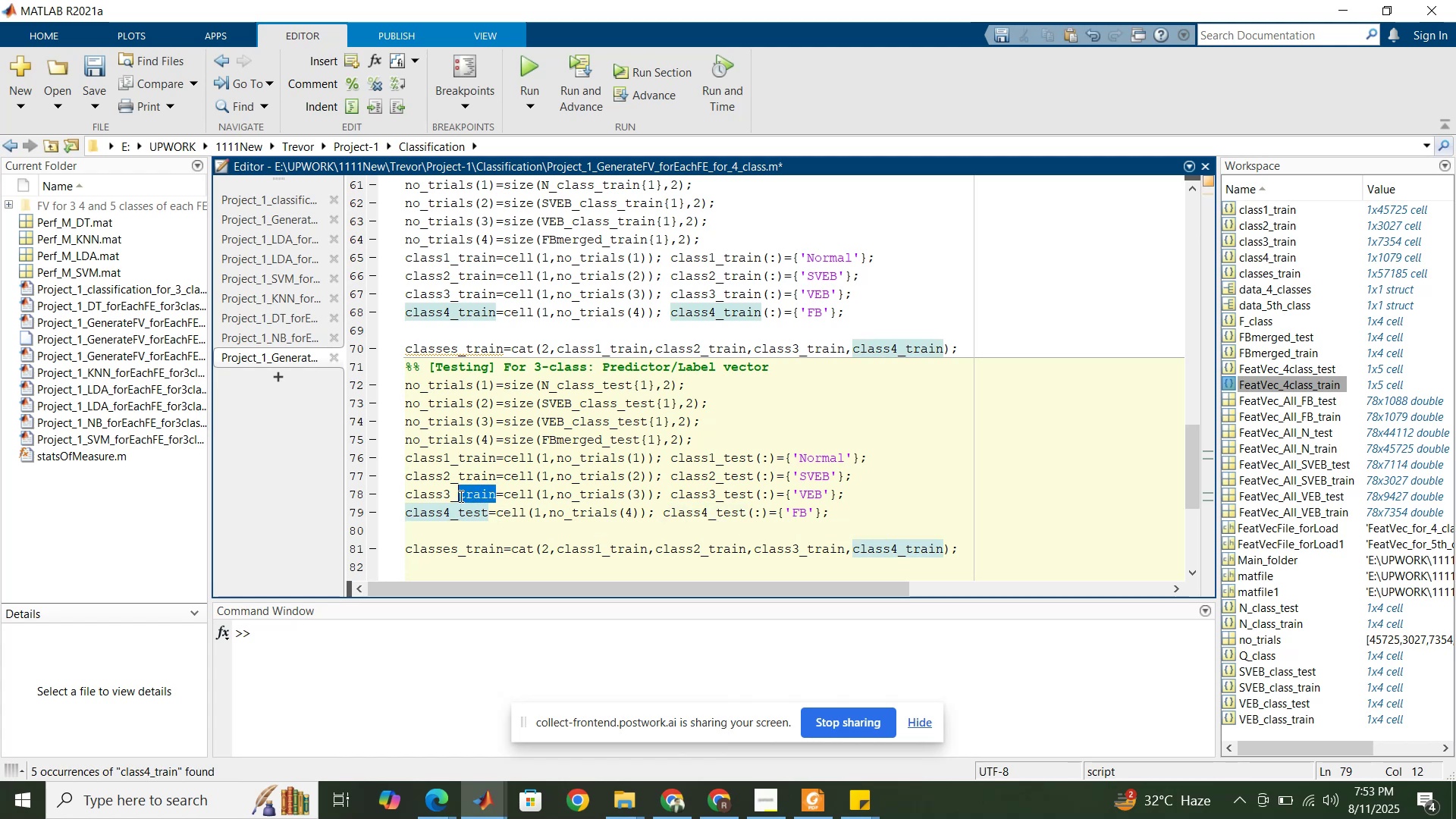 
key(Control+ControlLeft)
 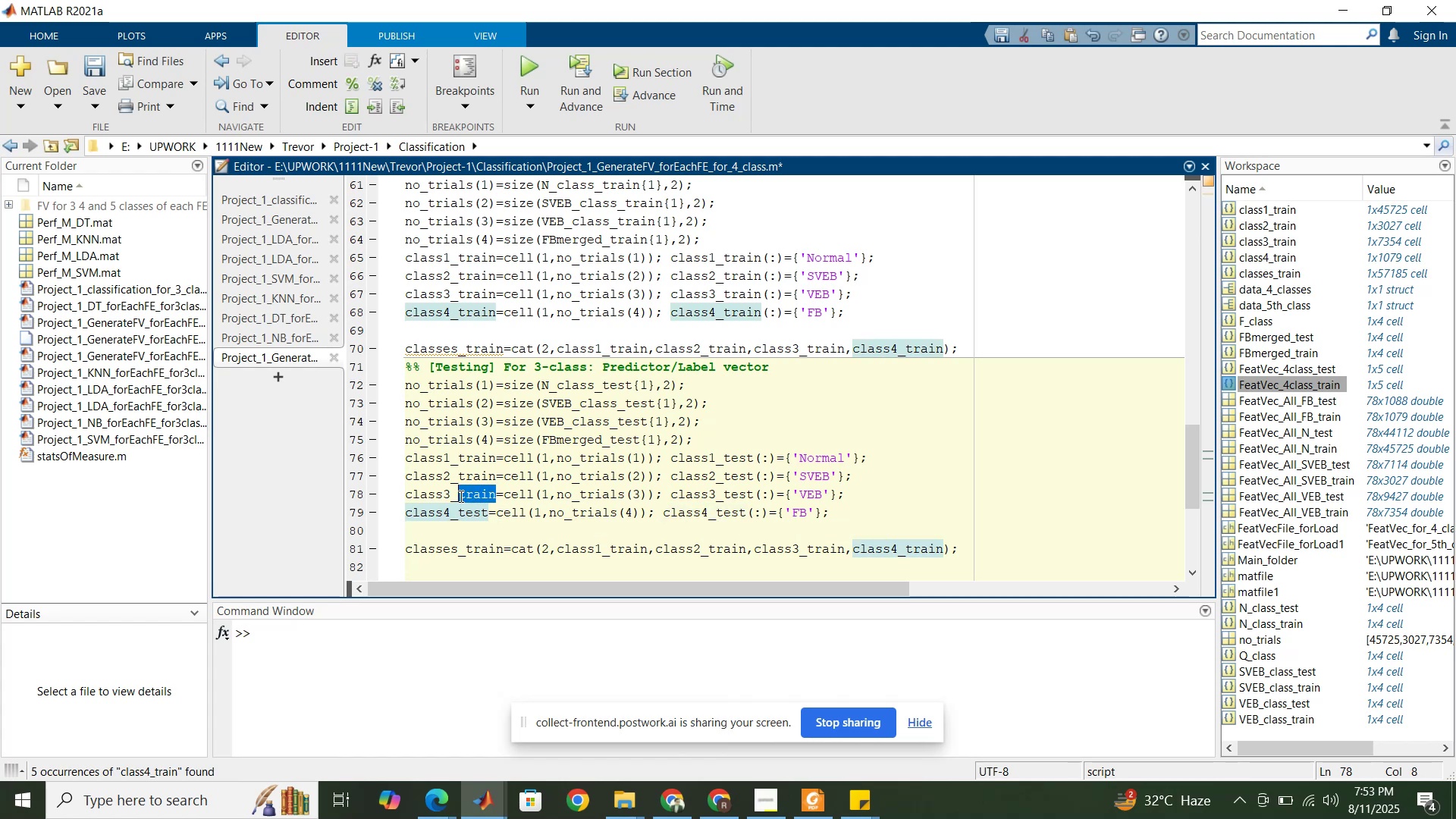 
key(Control+V)
 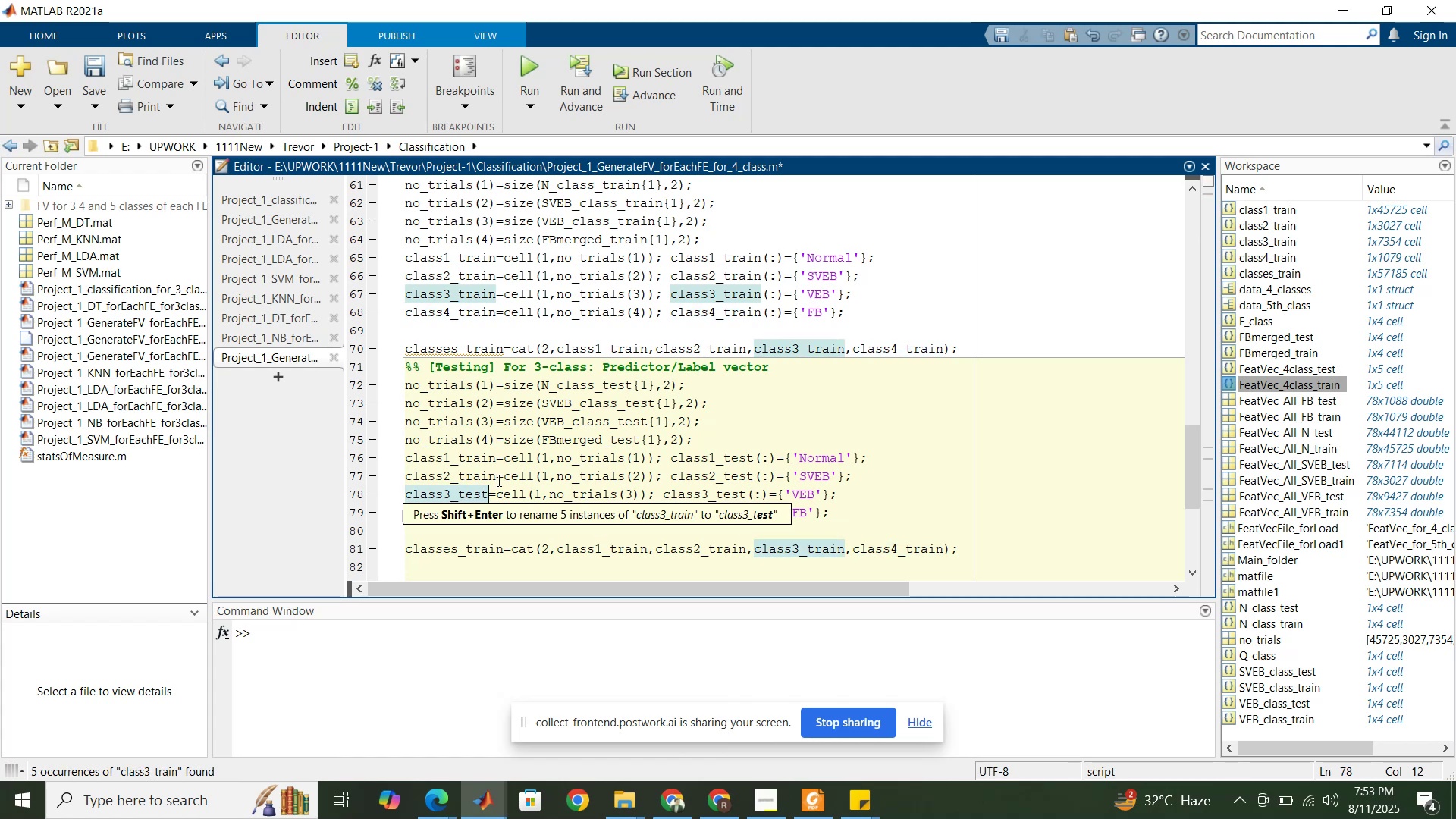 
left_click_drag(start_coordinate=[497, 477], to_coordinate=[461, 478])
 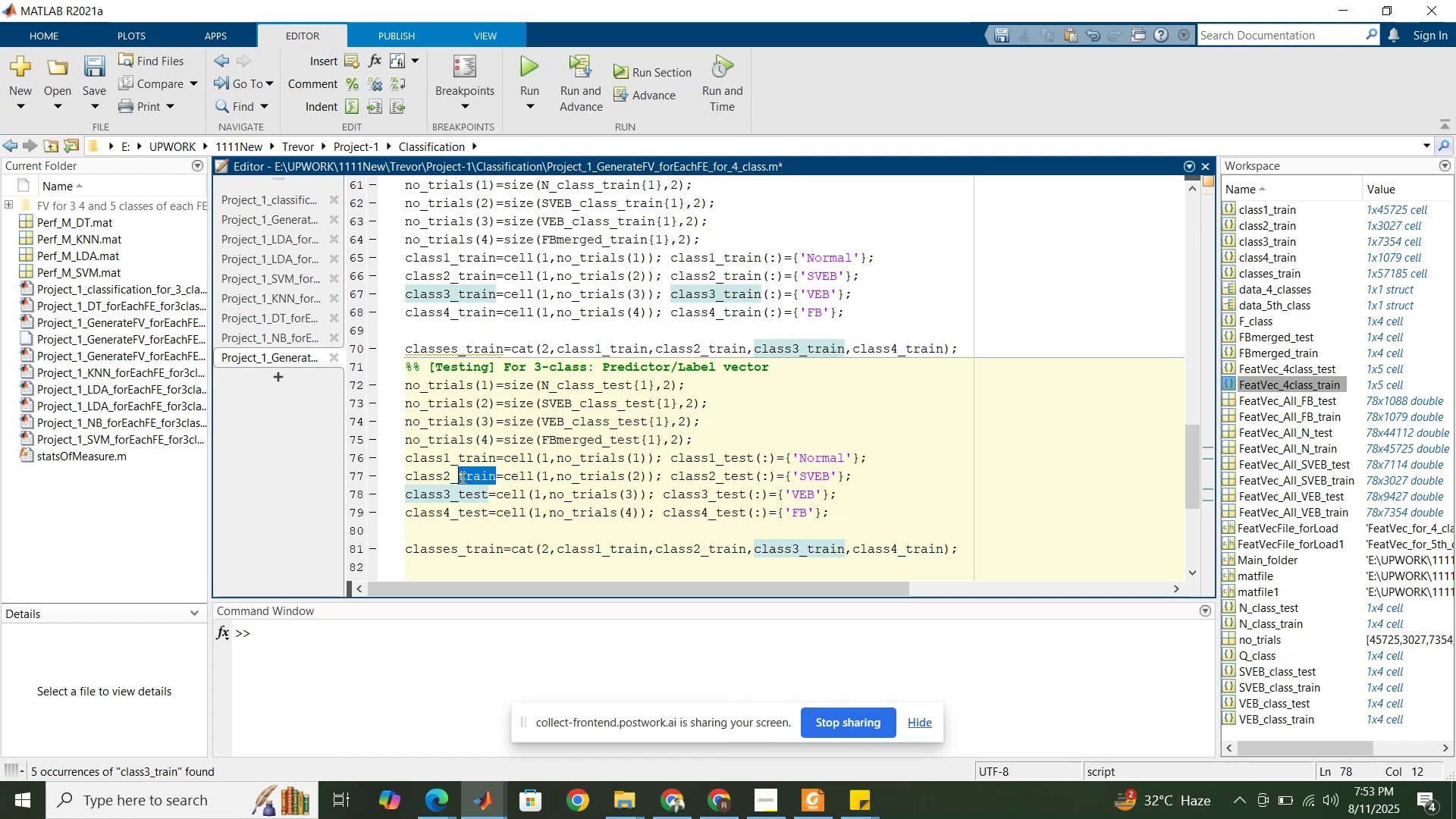 
key(Control+ControlLeft)
 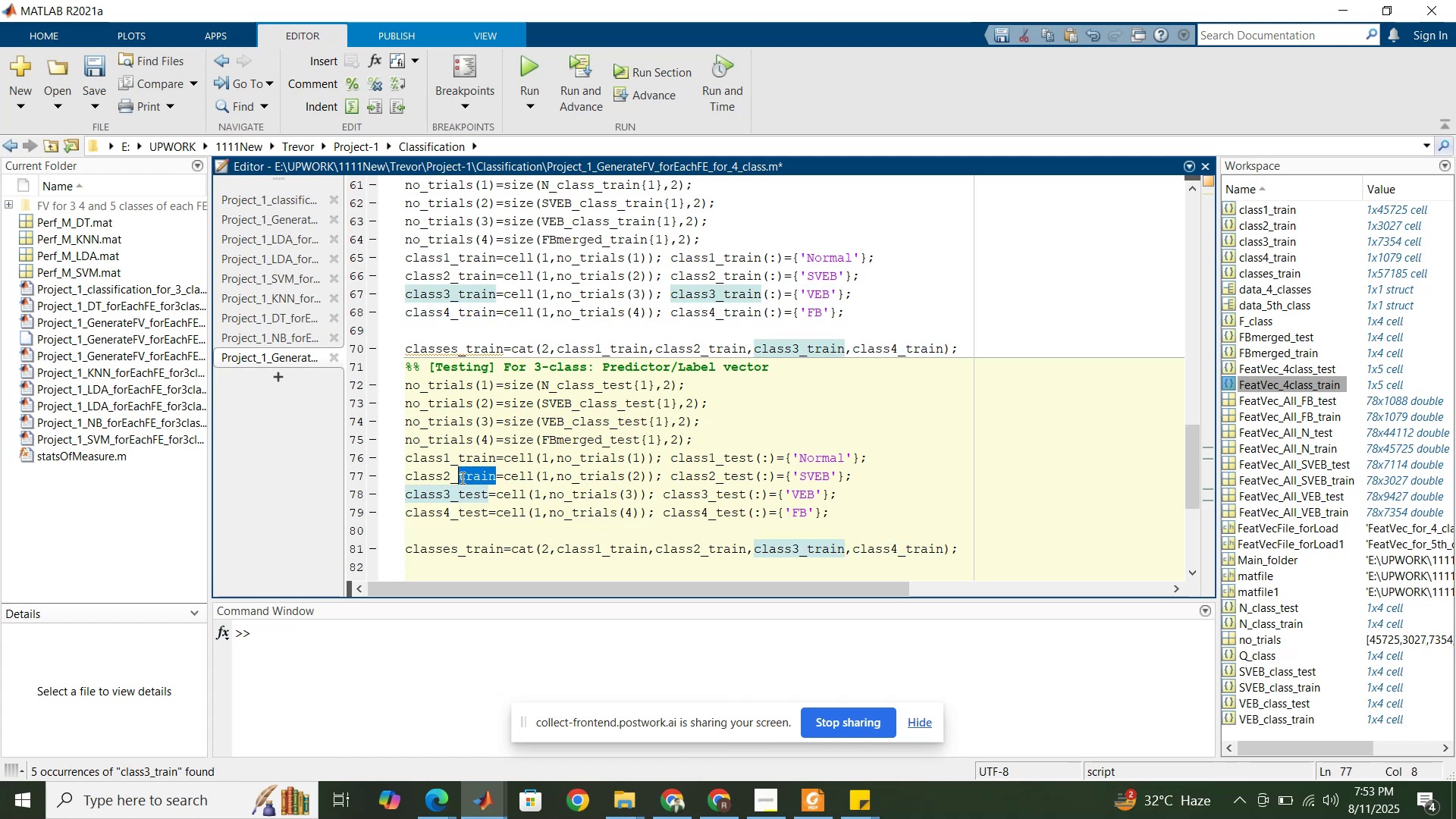 
key(Control+V)
 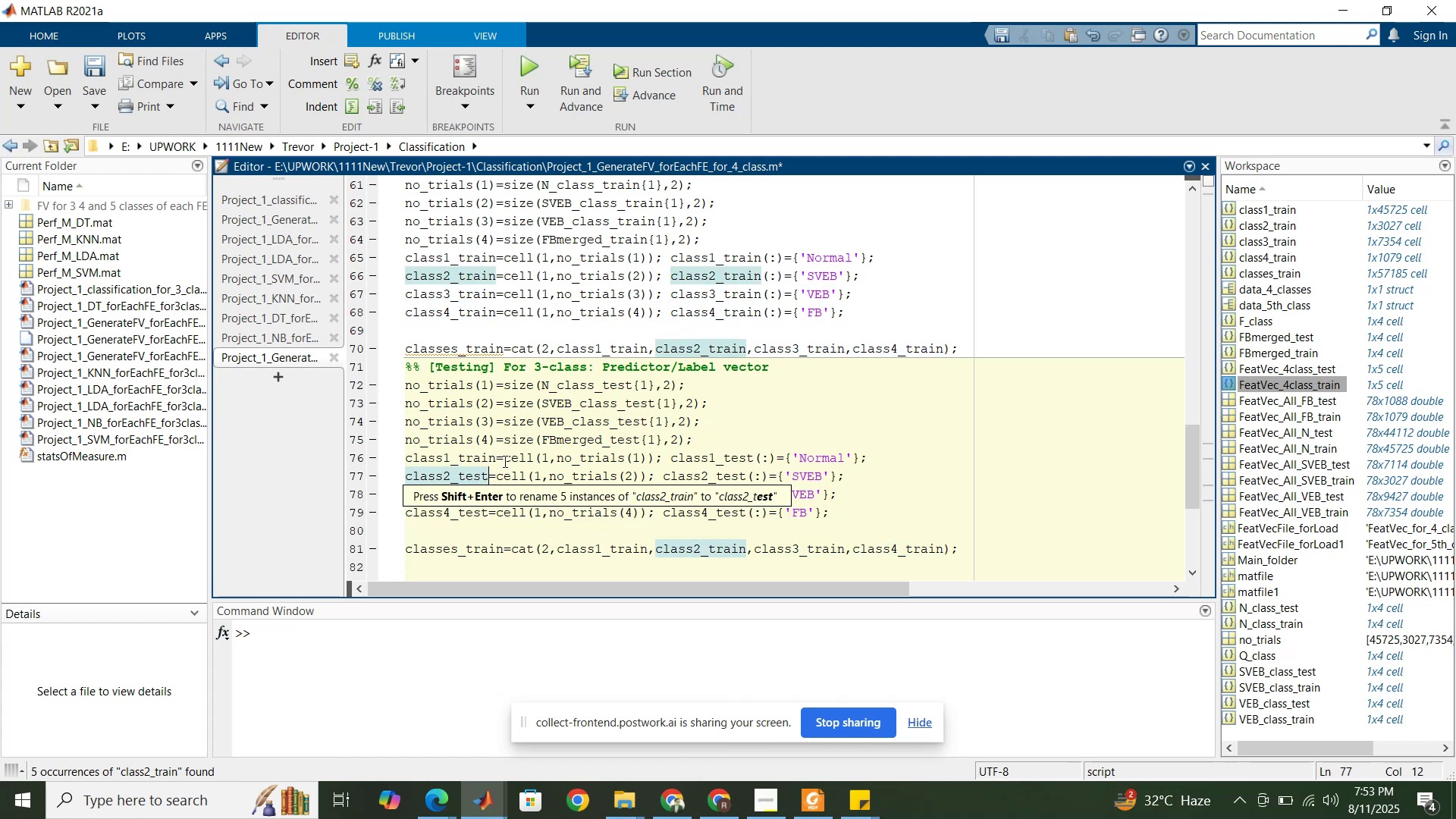 
left_click_drag(start_coordinate=[495, 457], to_coordinate=[460, 462])
 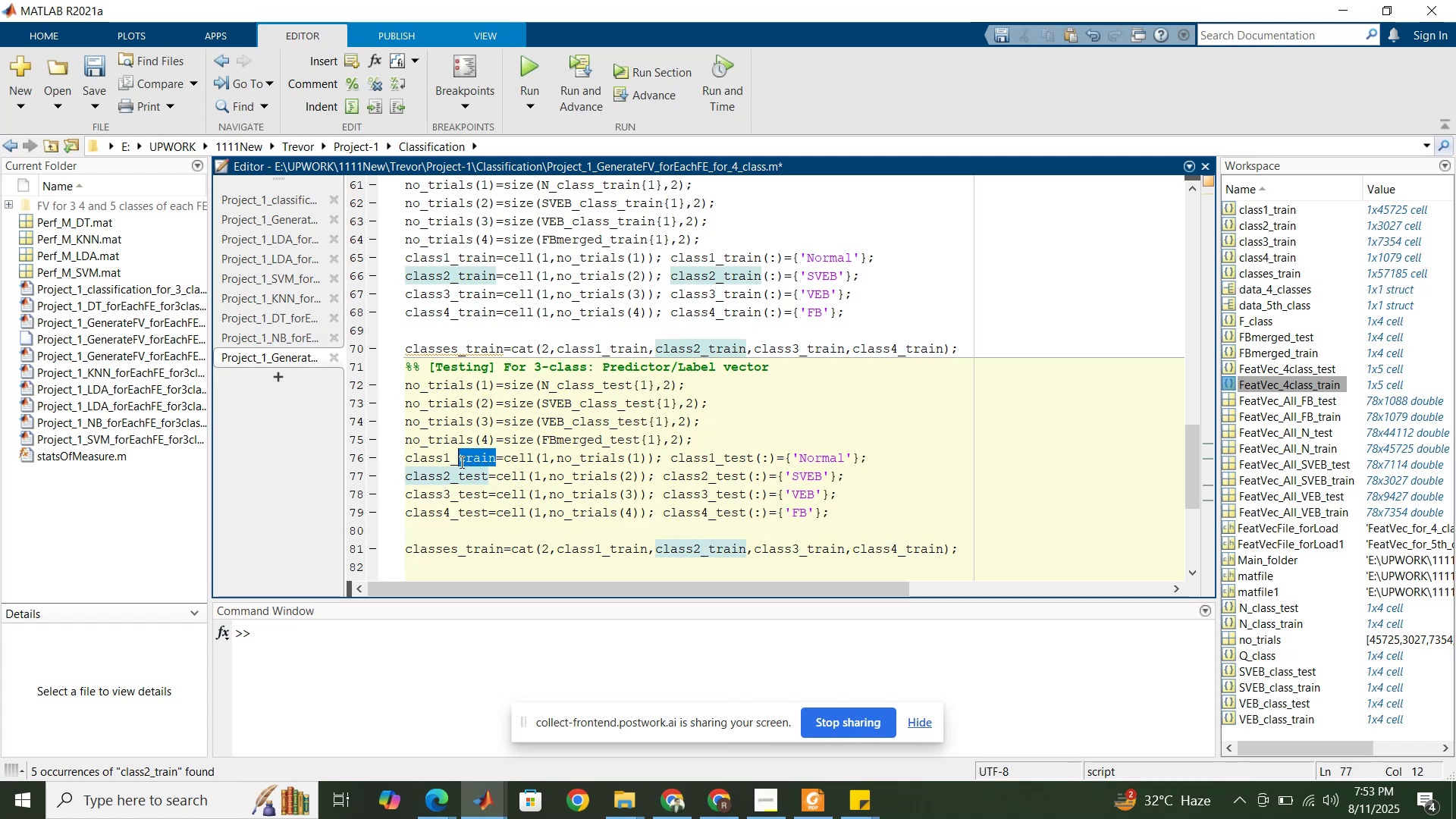 
key(Control+V)
 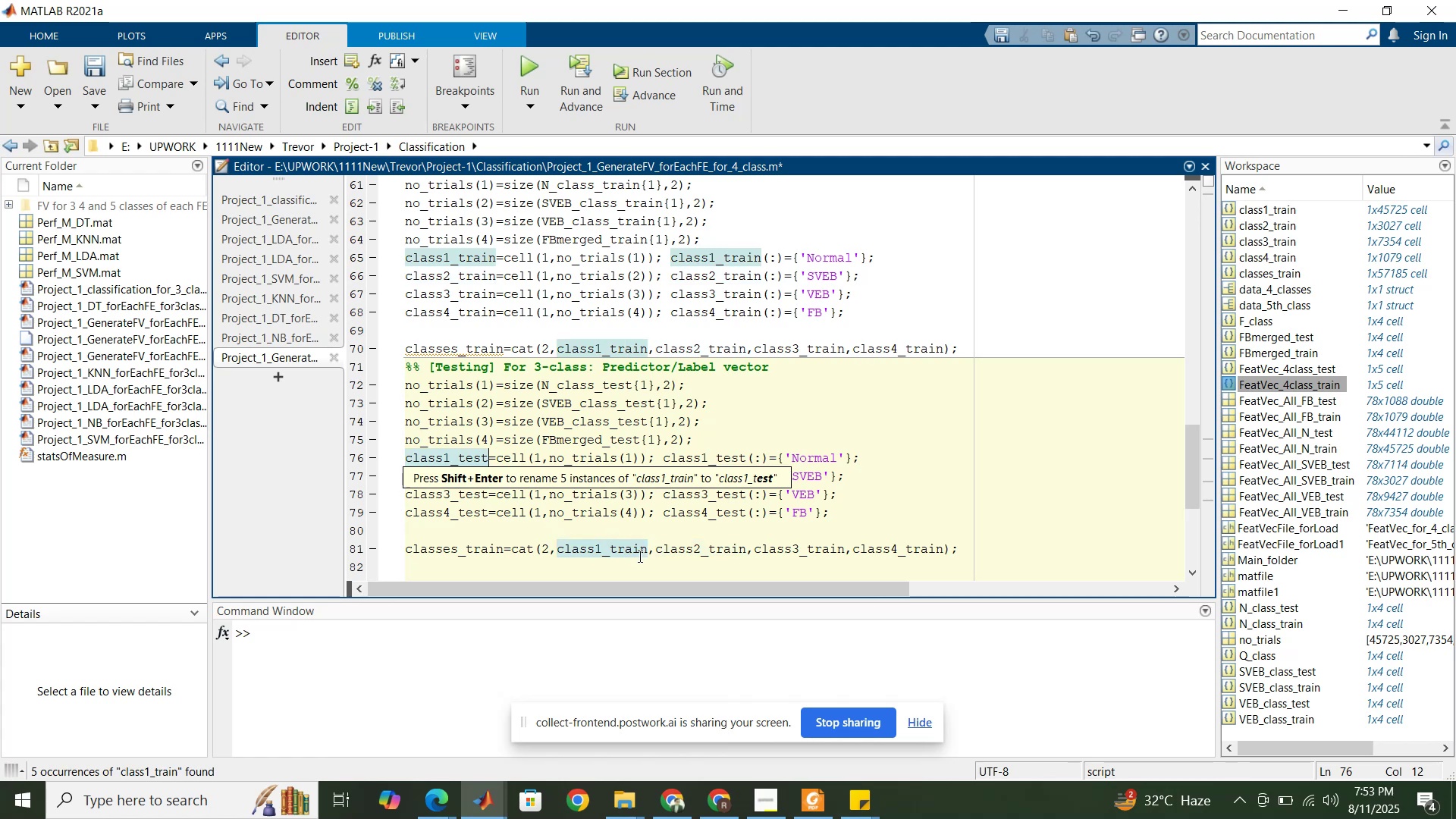 
left_click_drag(start_coordinate=[504, 551], to_coordinate=[468, 548])
 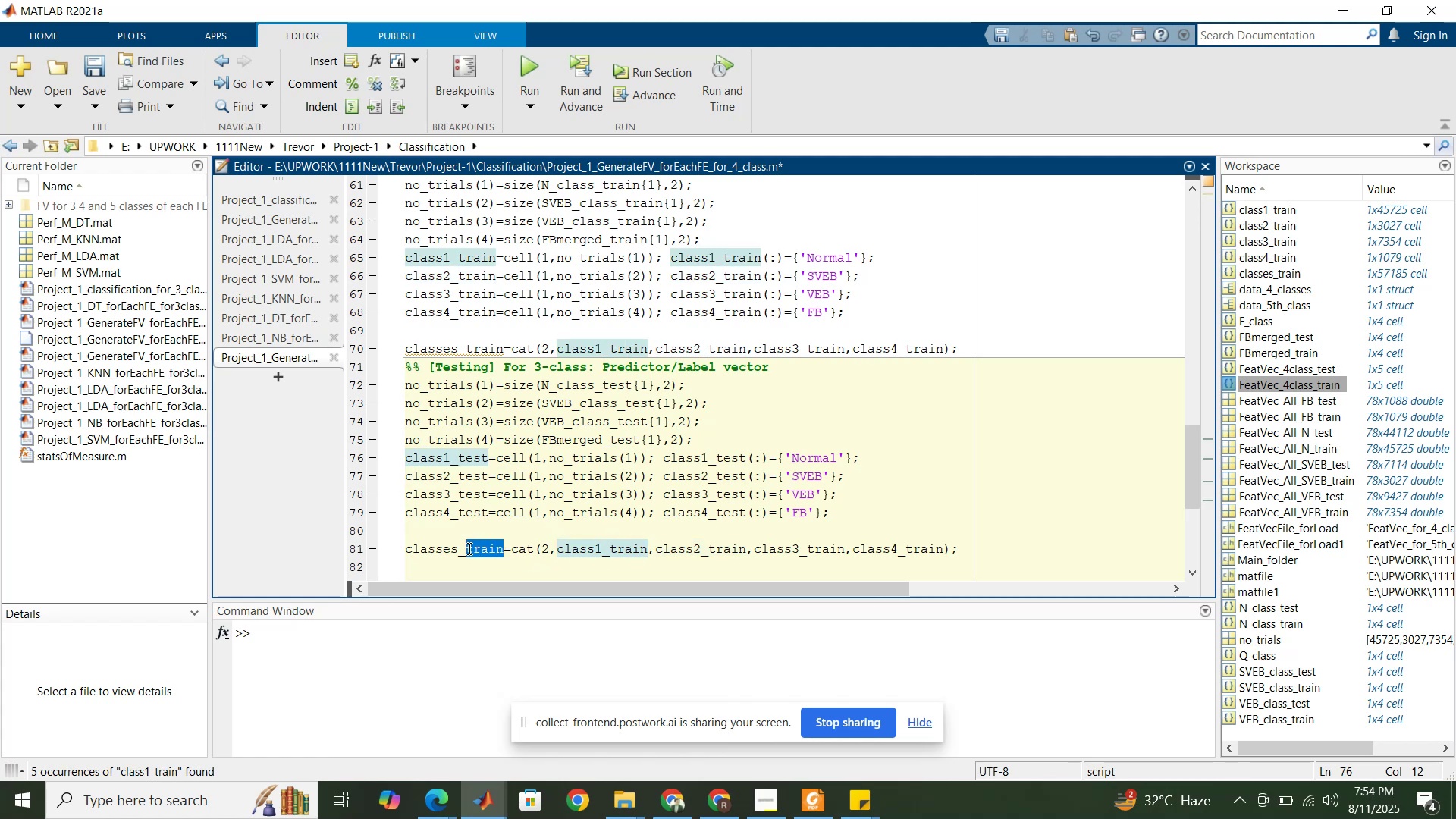 
key(Control+ControlLeft)
 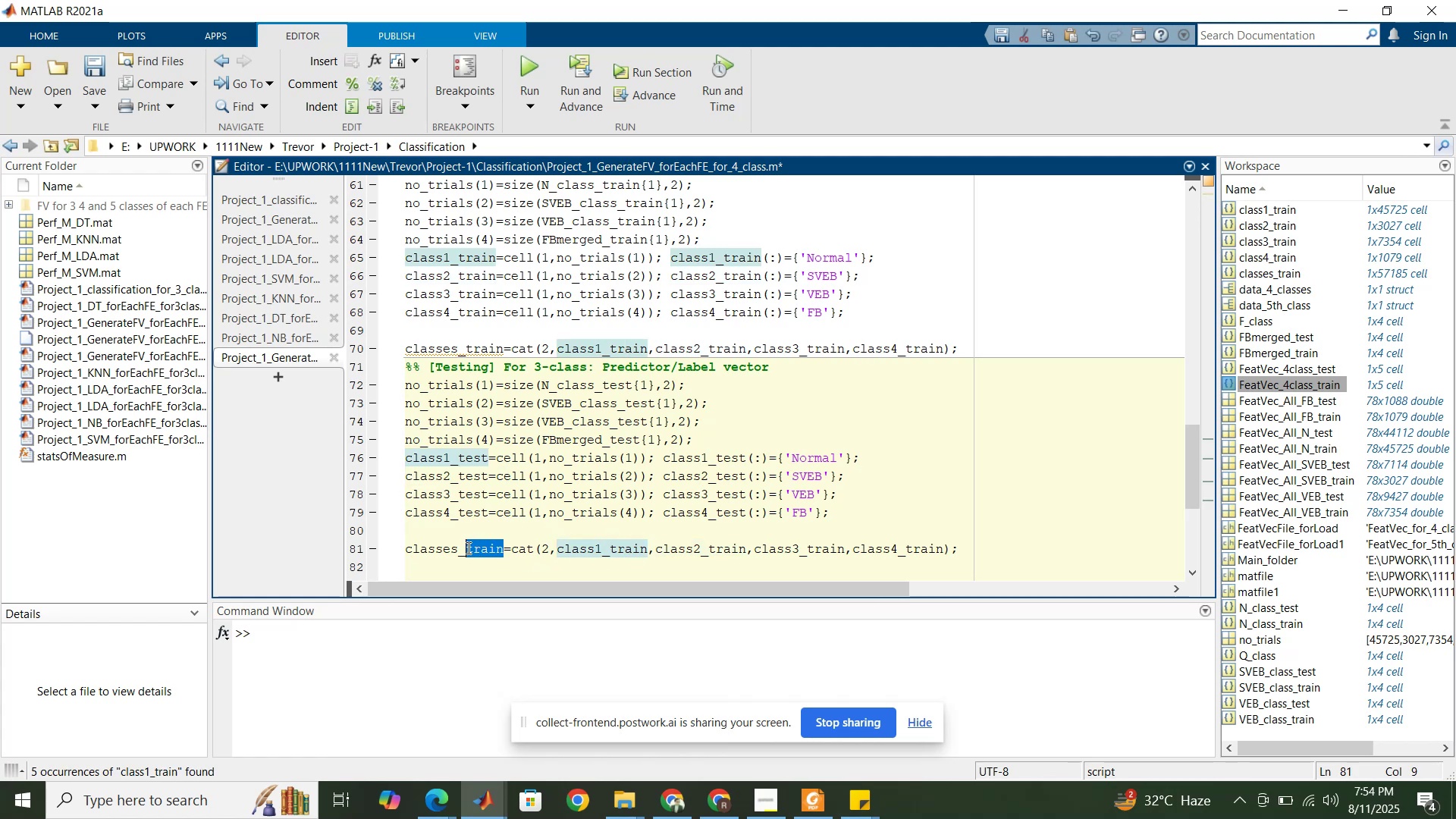 
key(Control+V)
 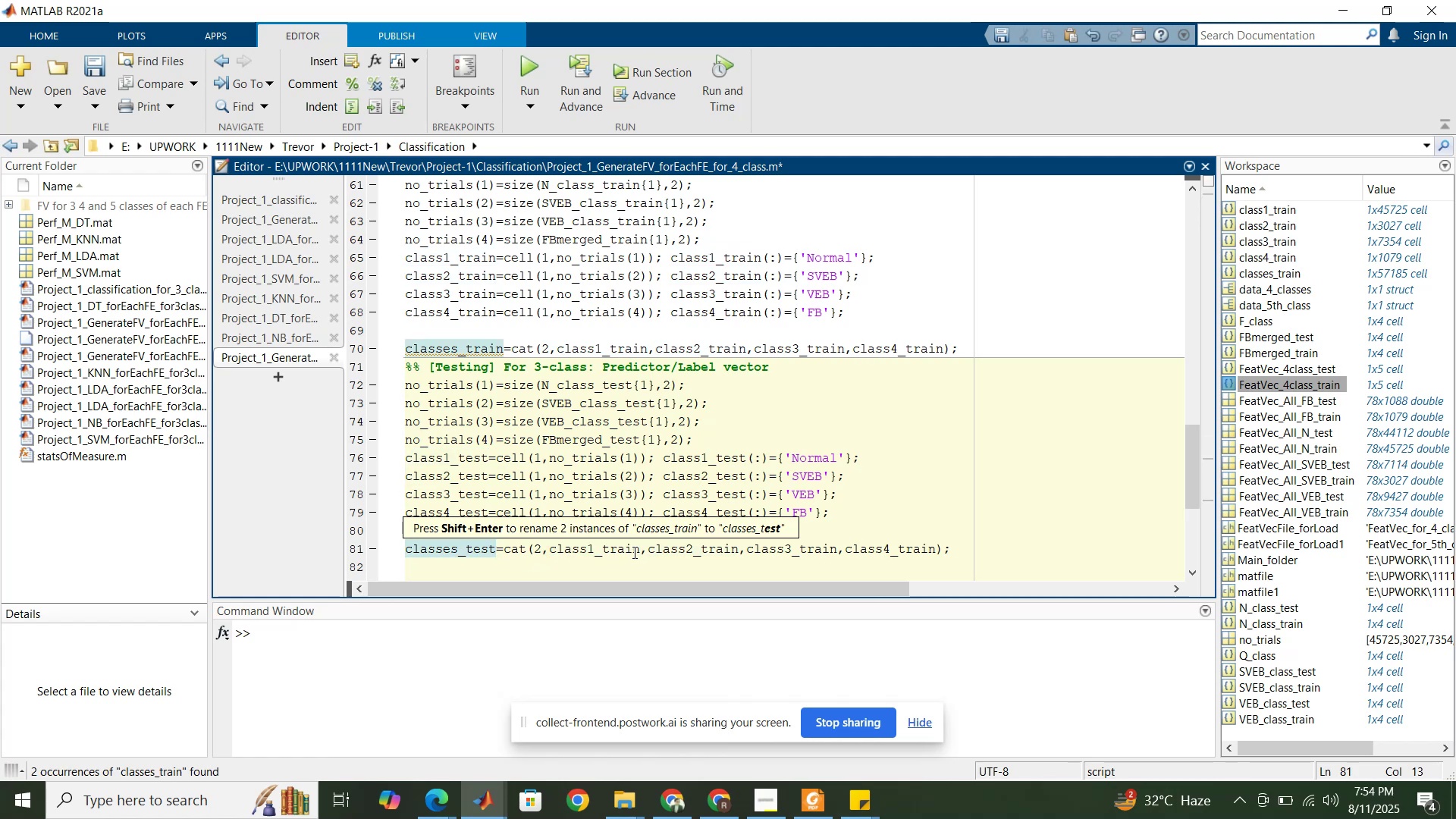 
left_click_drag(start_coordinate=[640, 550], to_coordinate=[601, 550])
 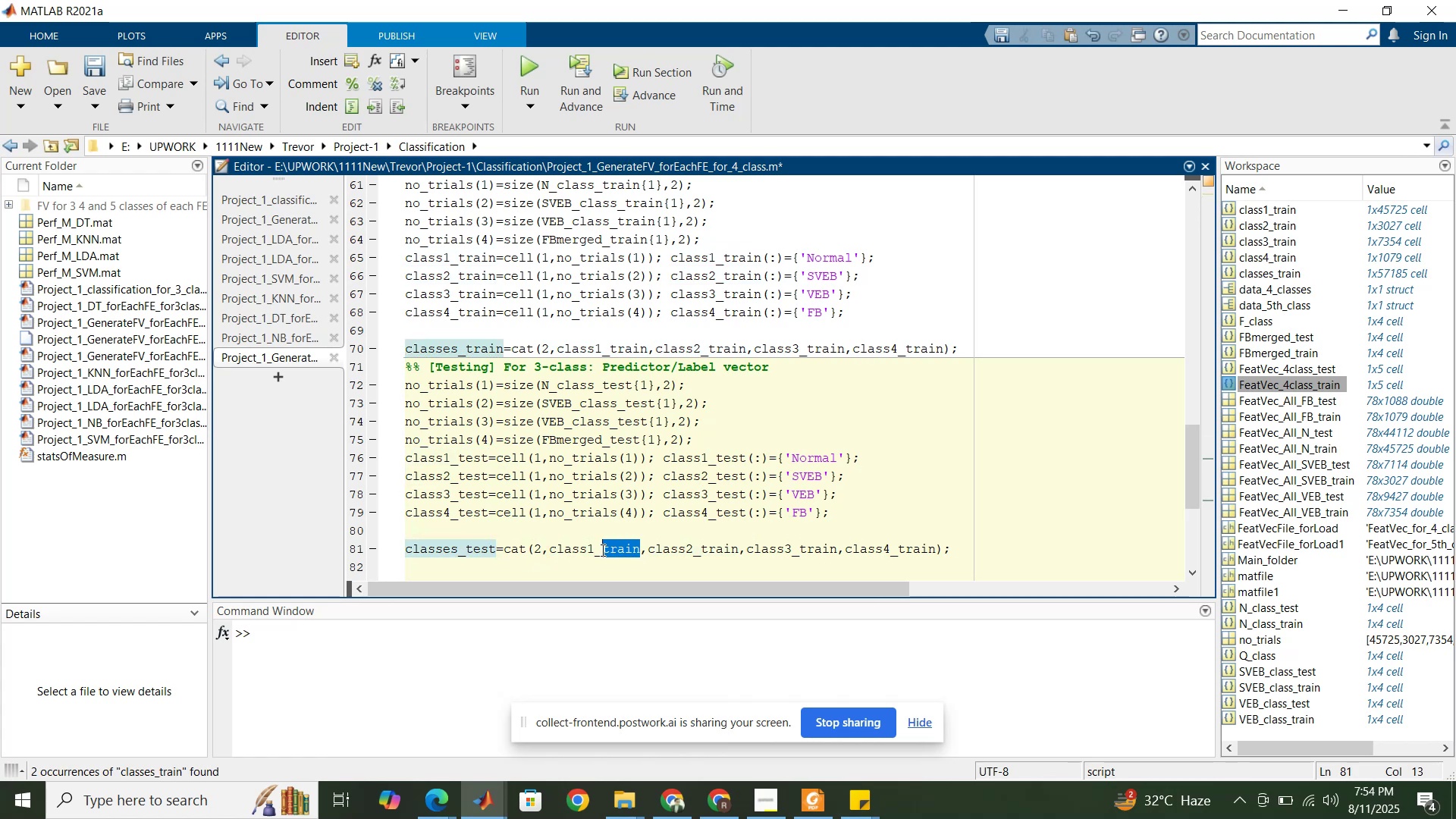 
key(Control+ControlLeft)
 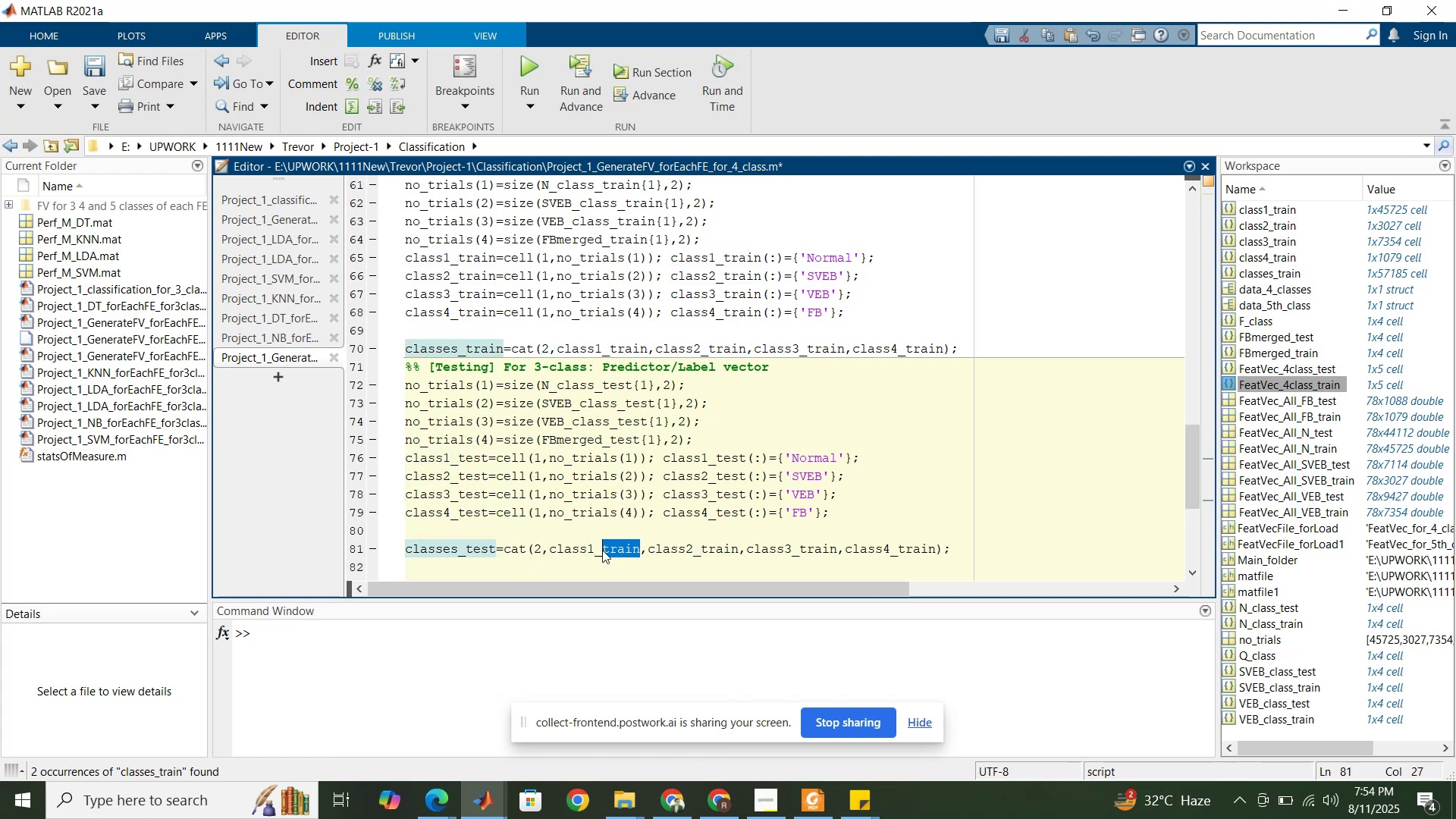 
key(Control+V)
 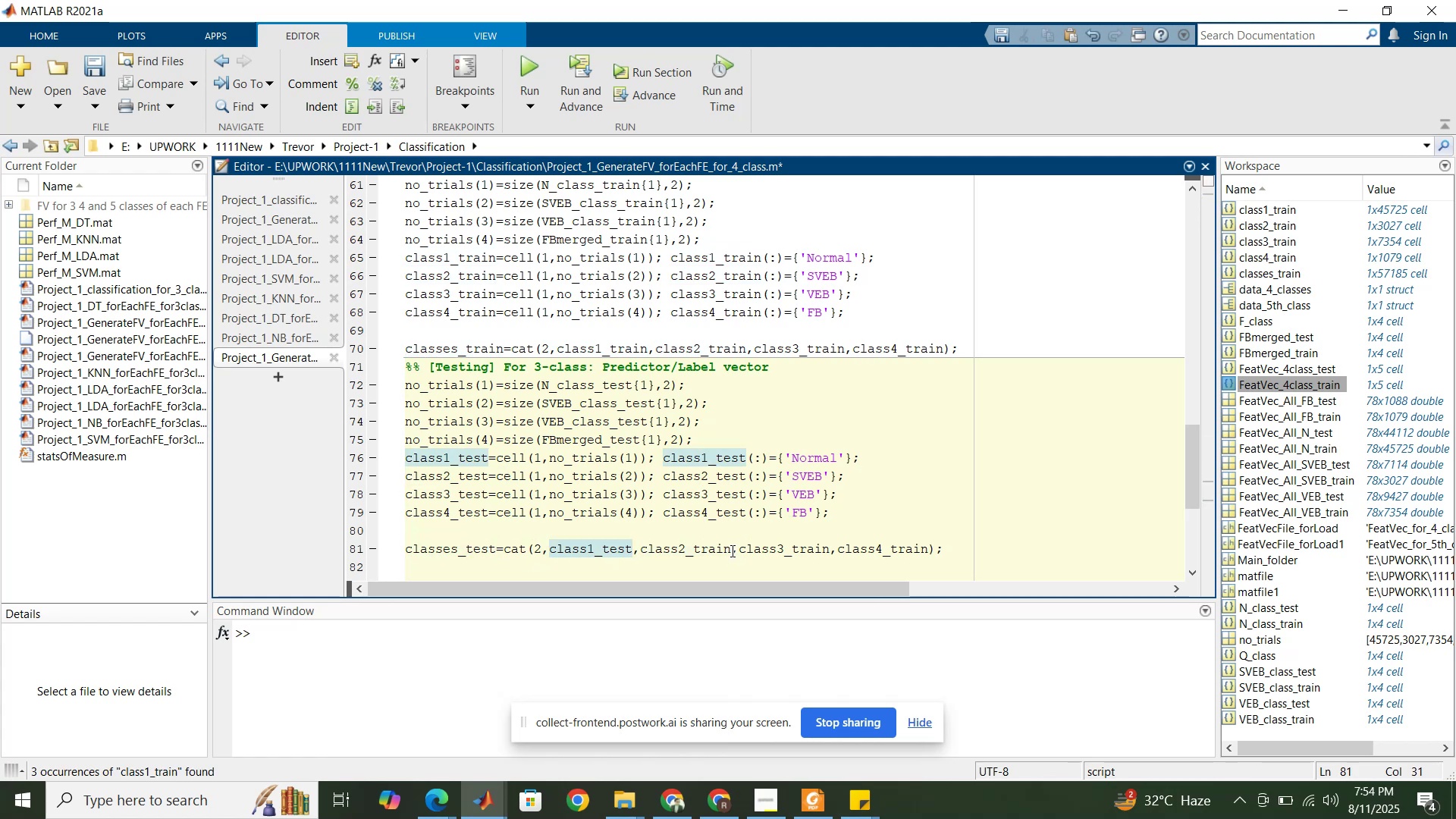 
left_click_drag(start_coordinate=[733, 551], to_coordinate=[696, 546])
 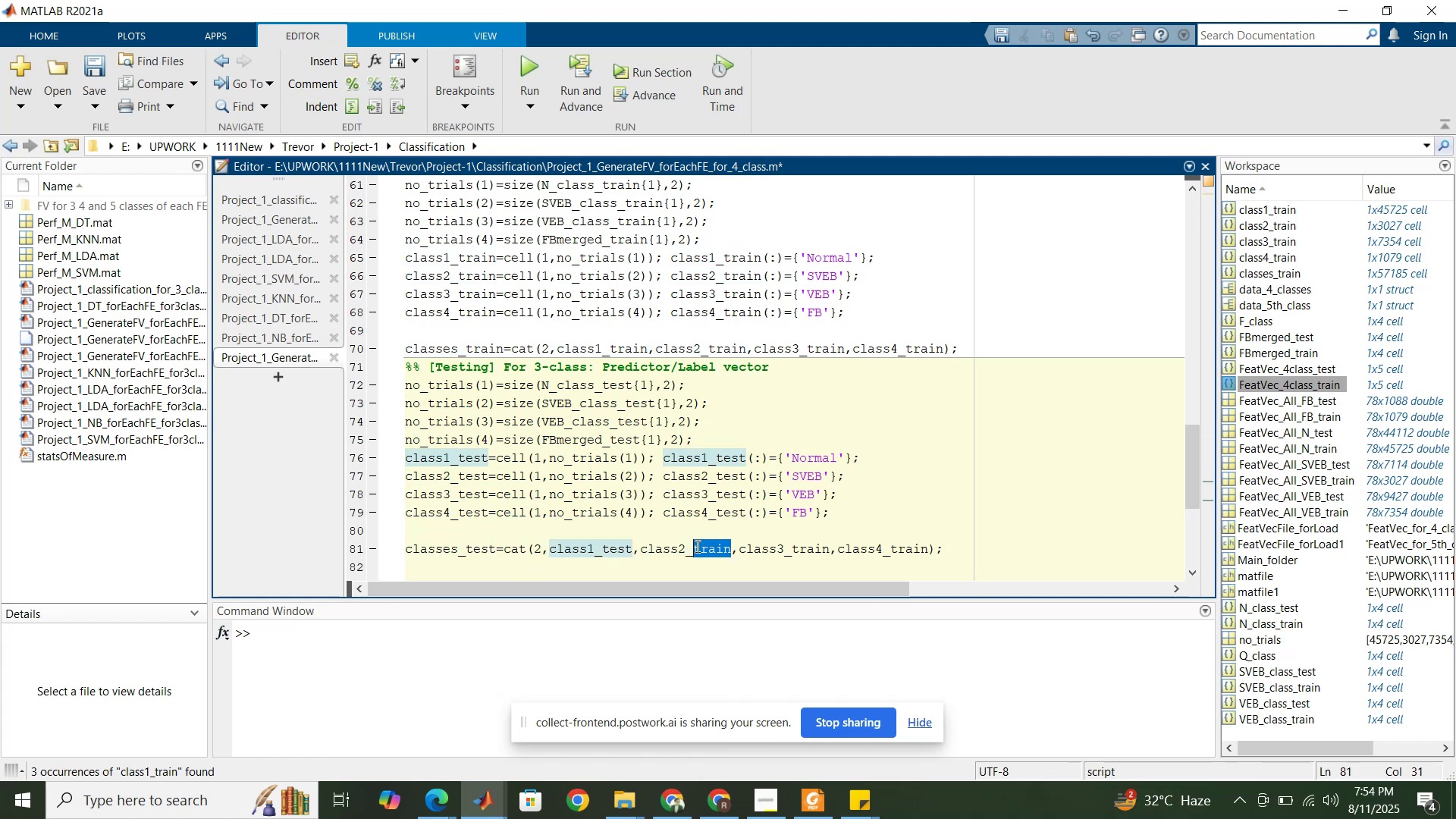 
key(Control+V)
 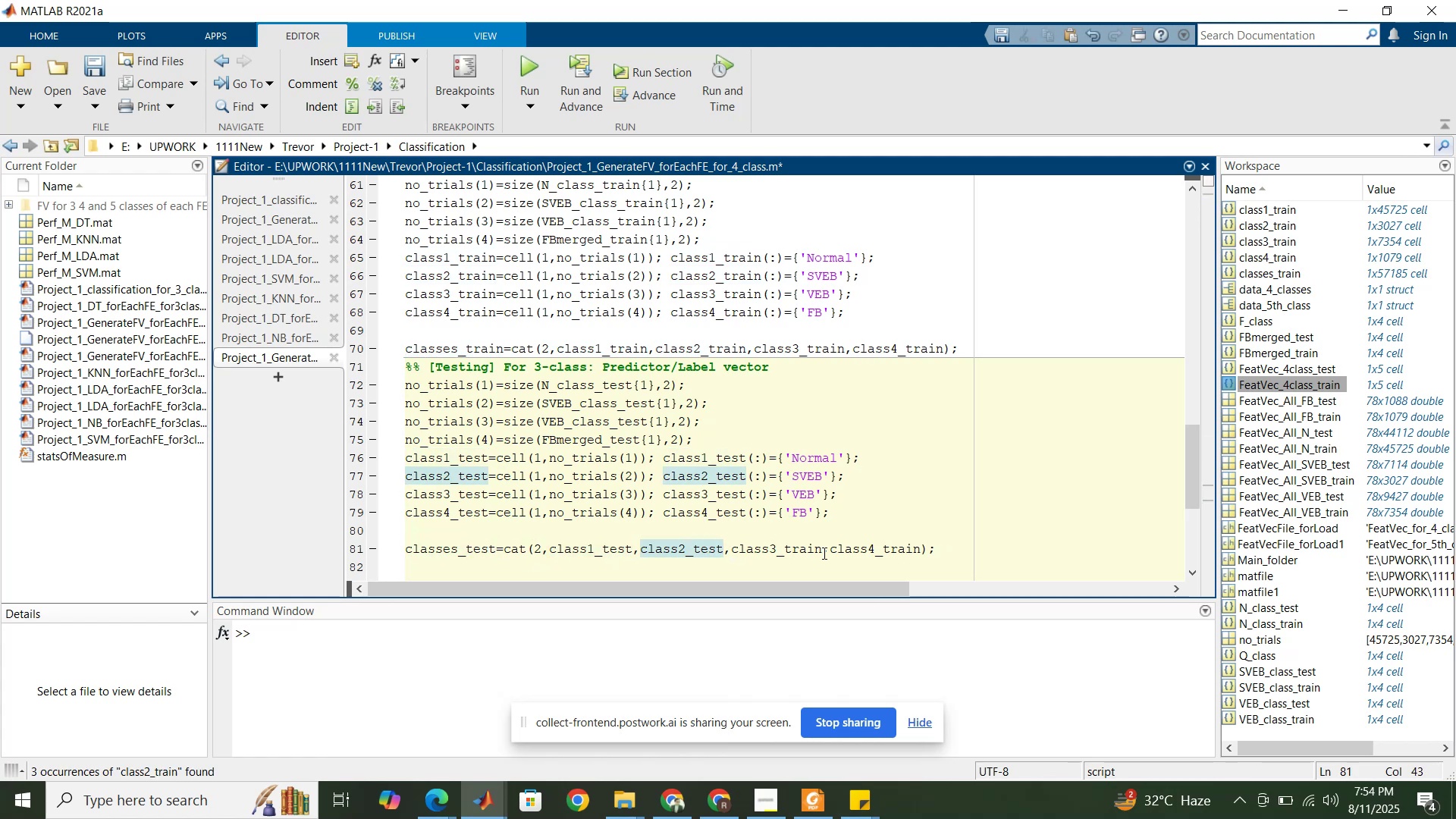 
left_click_drag(start_coordinate=[823, 553], to_coordinate=[788, 548])
 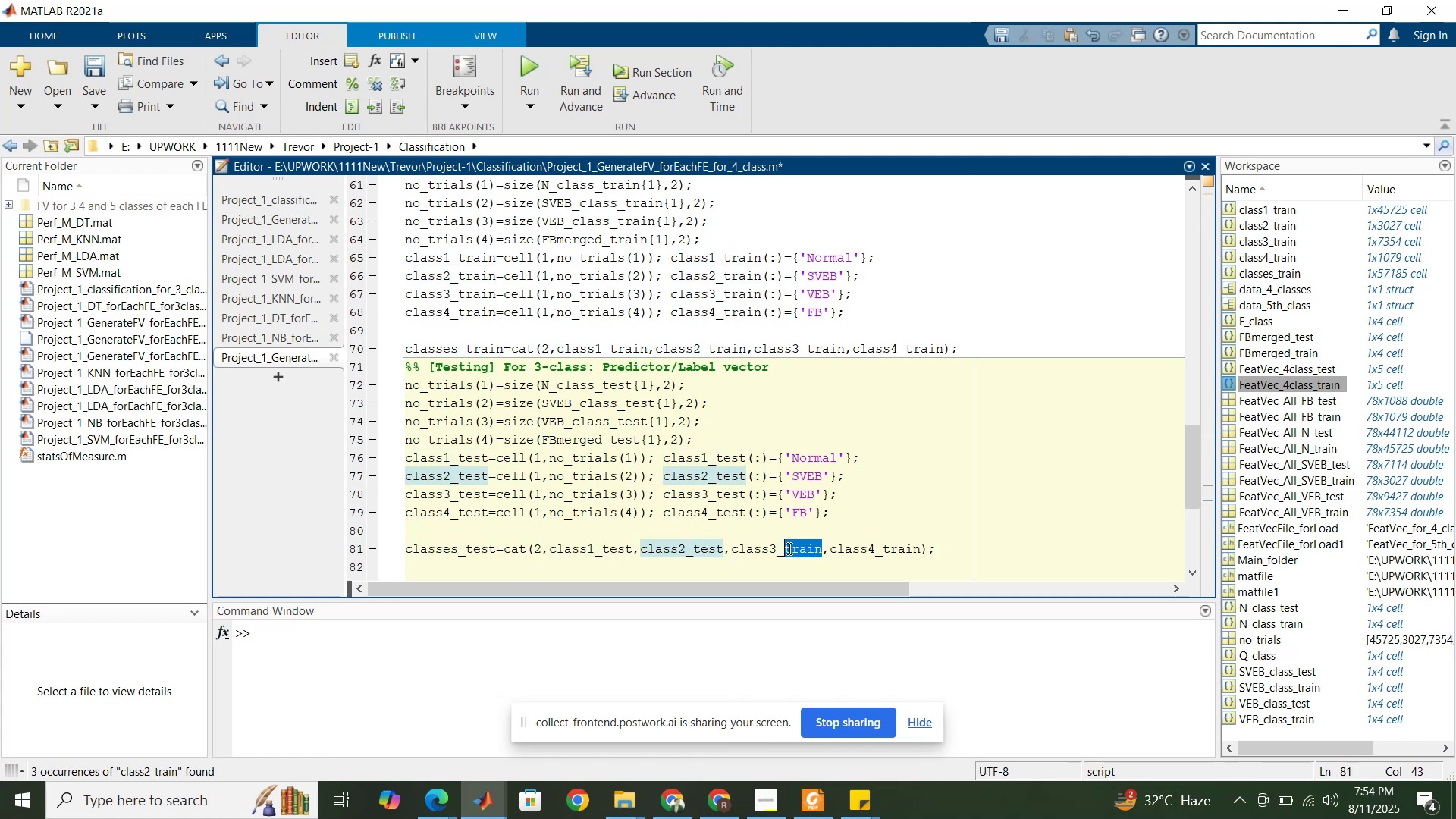 
key(Control+ControlLeft)
 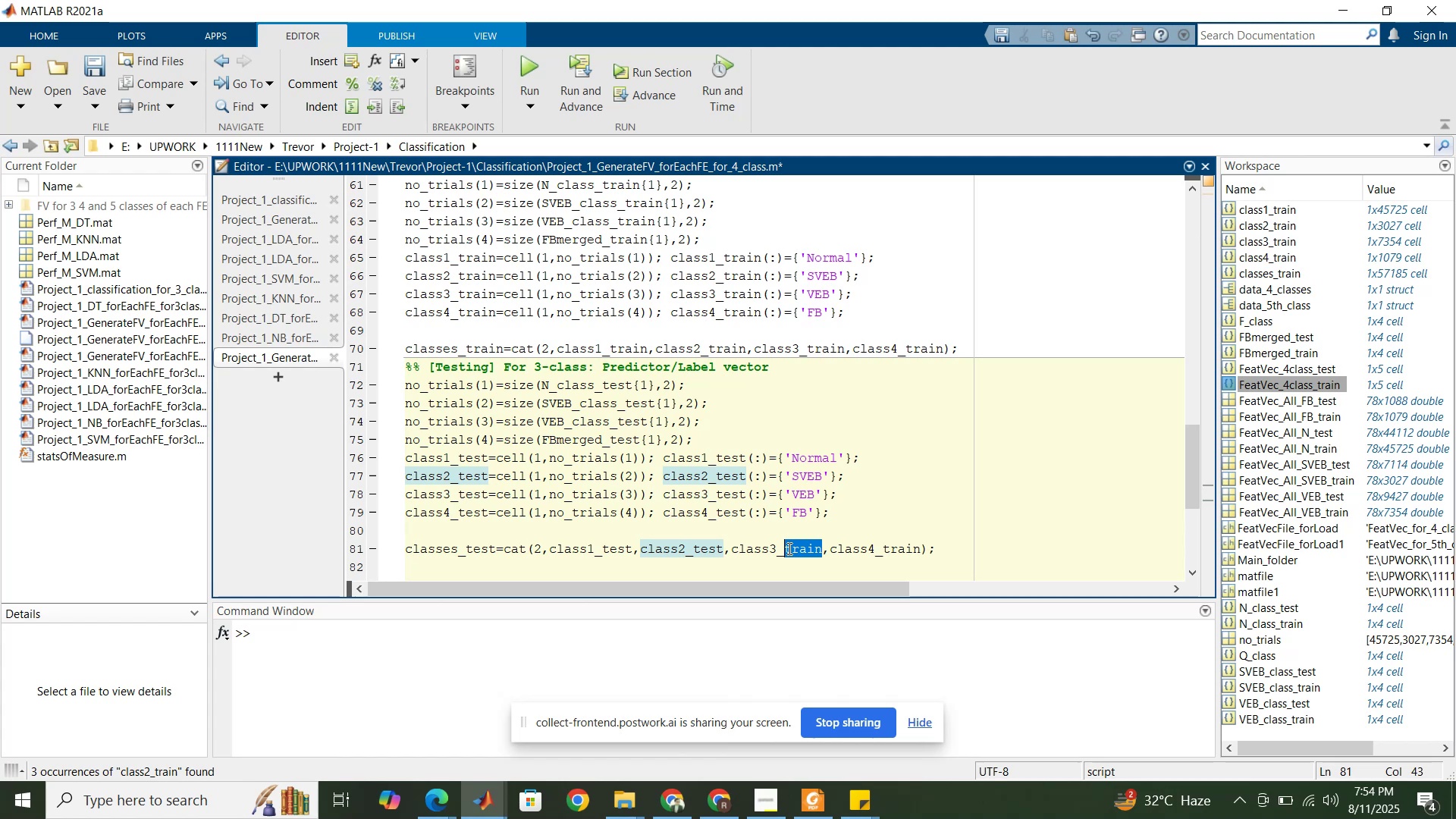 
key(Control+V)
 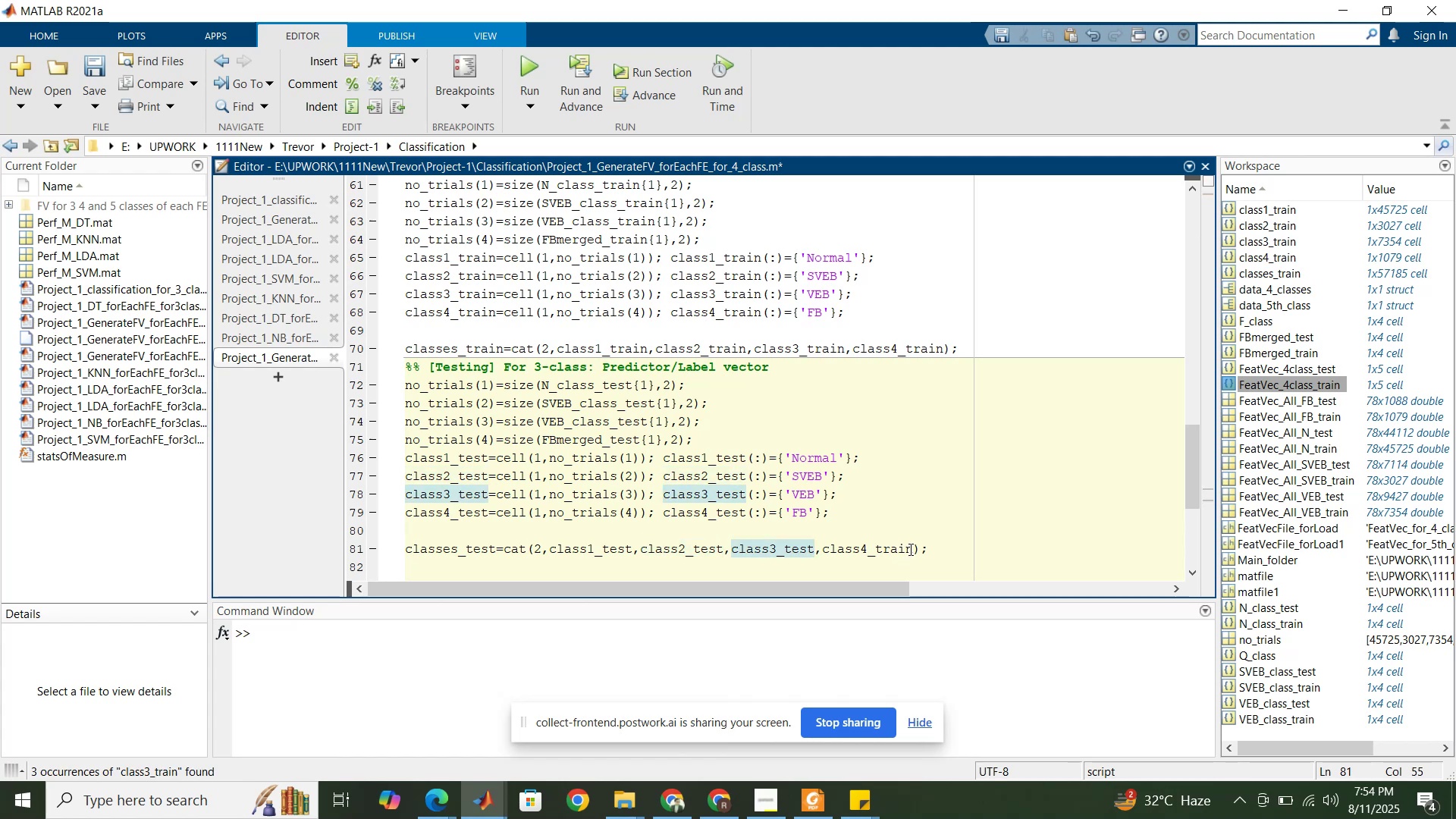 
left_click_drag(start_coordinate=[913, 549], to_coordinate=[879, 548])
 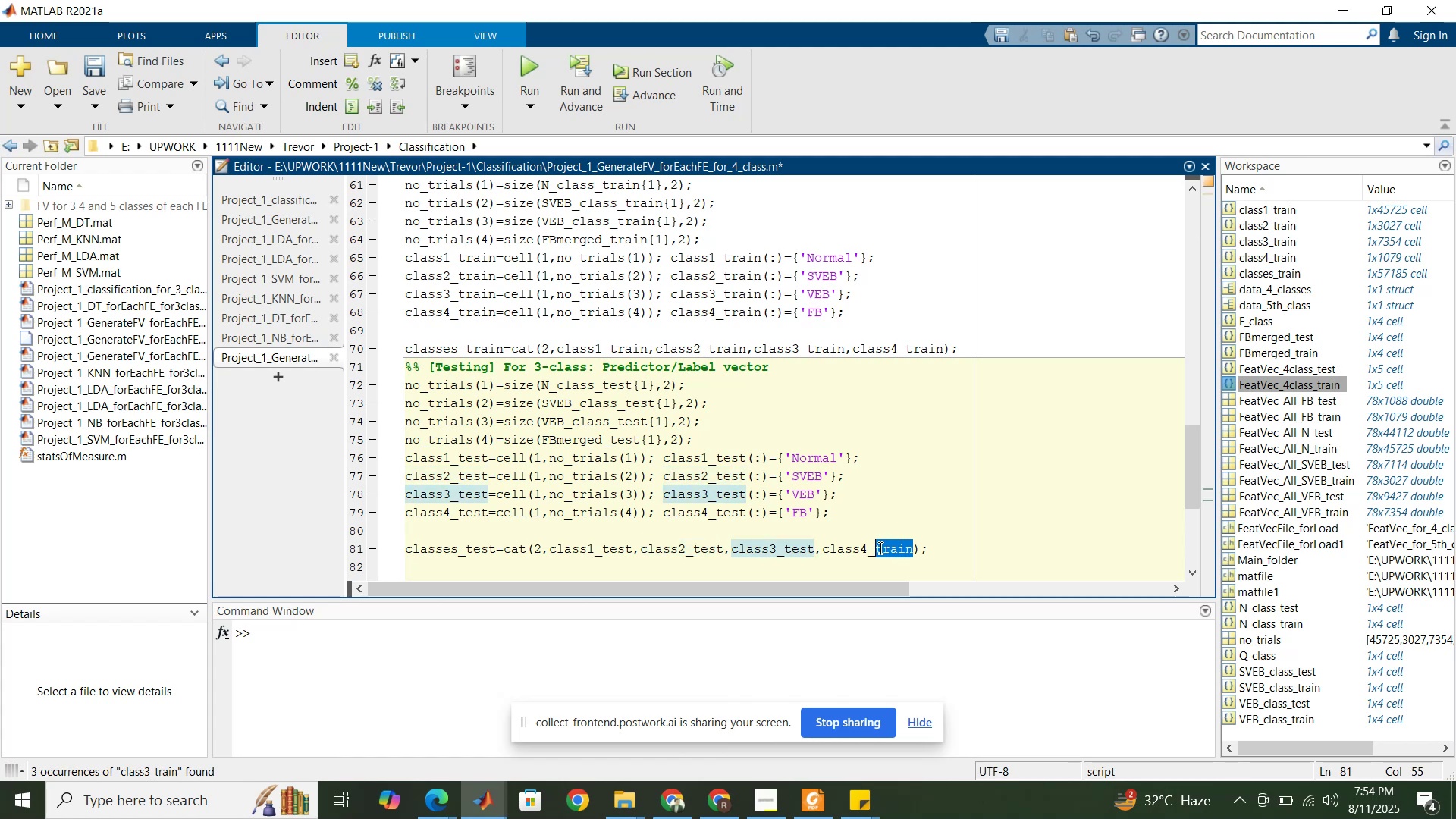 
key(Control+V)
 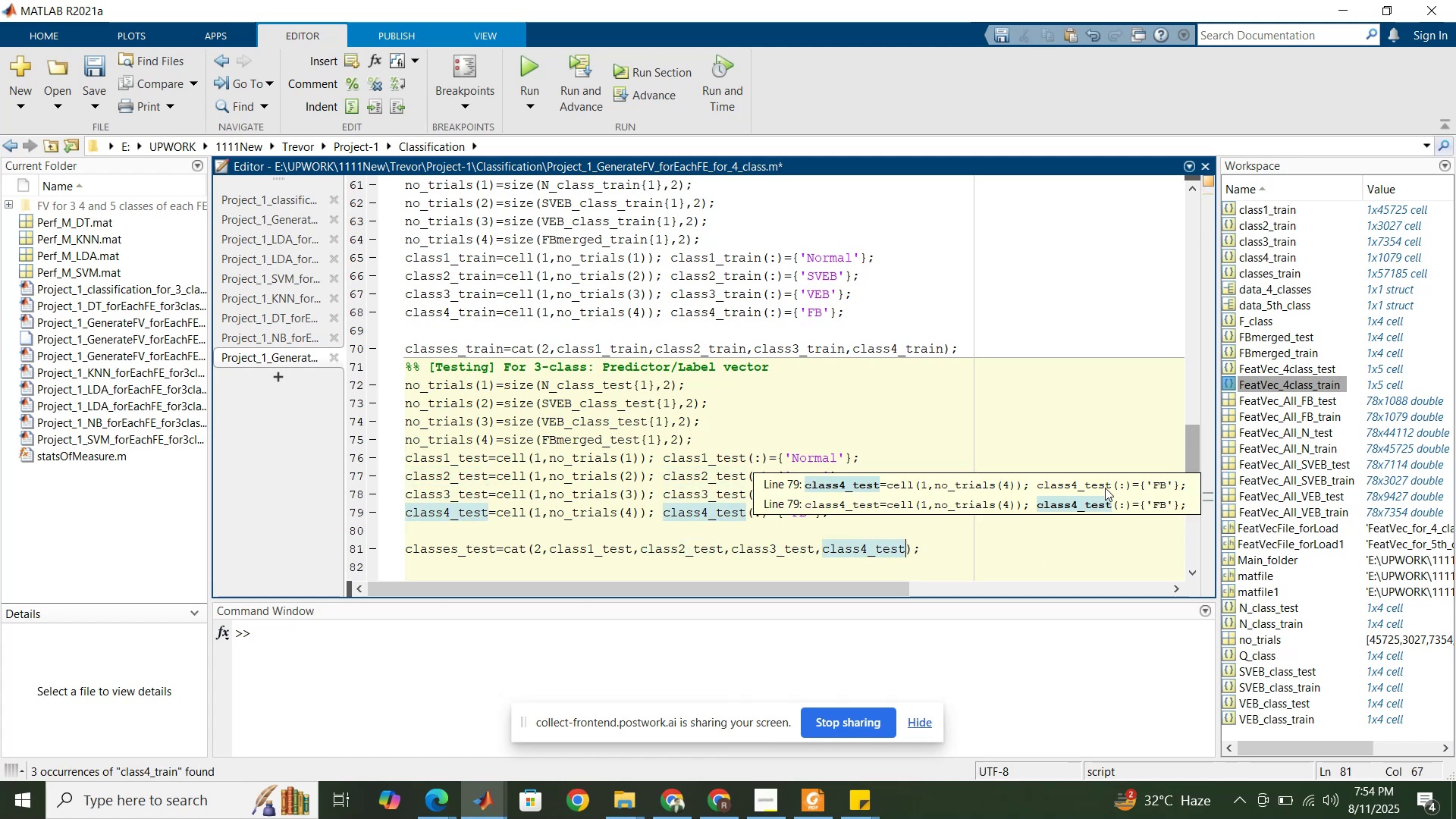 
left_click([1016, 538])
 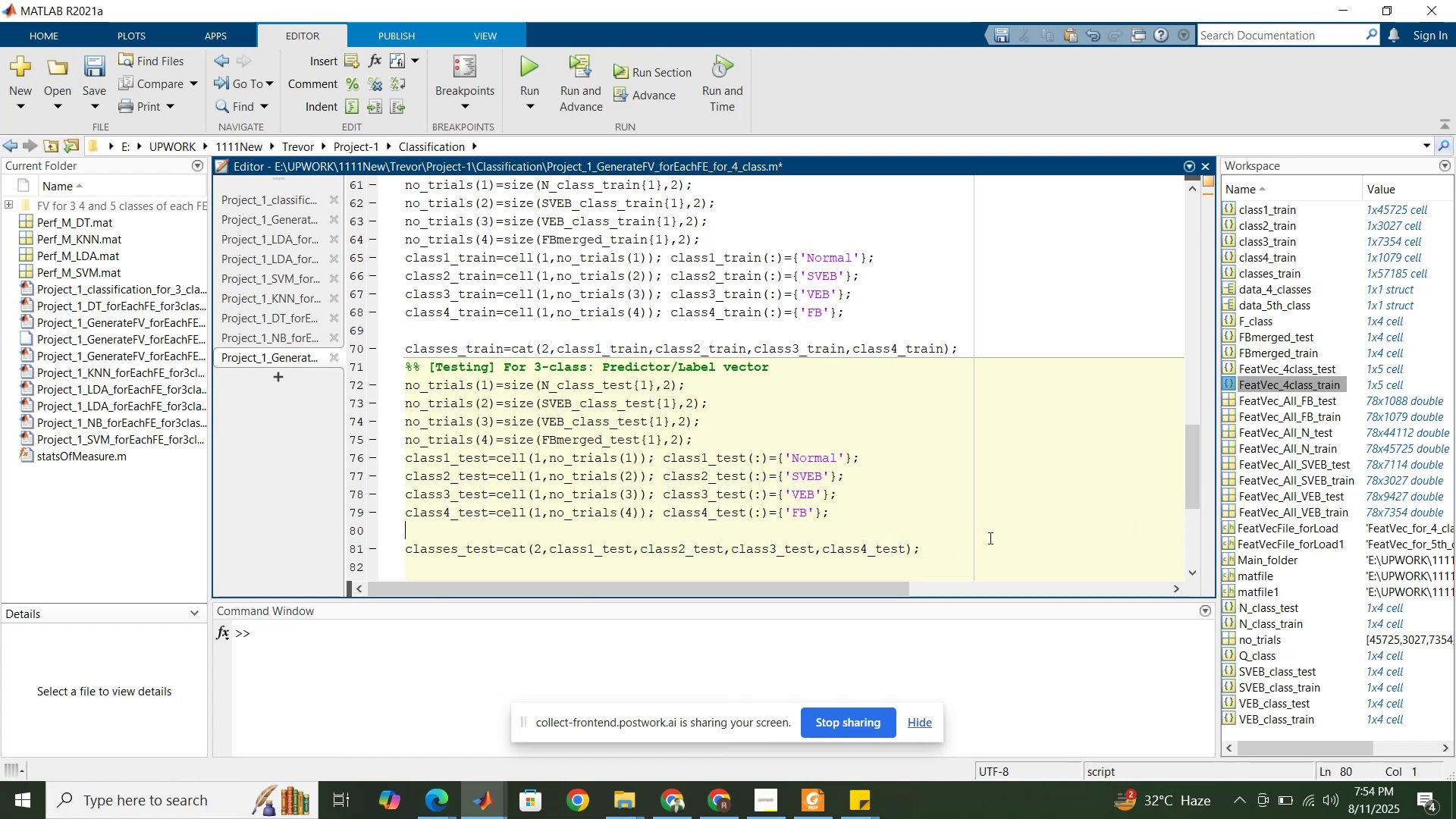 
scroll: coordinate [977, 518], scroll_direction: down, amount: 2.0
 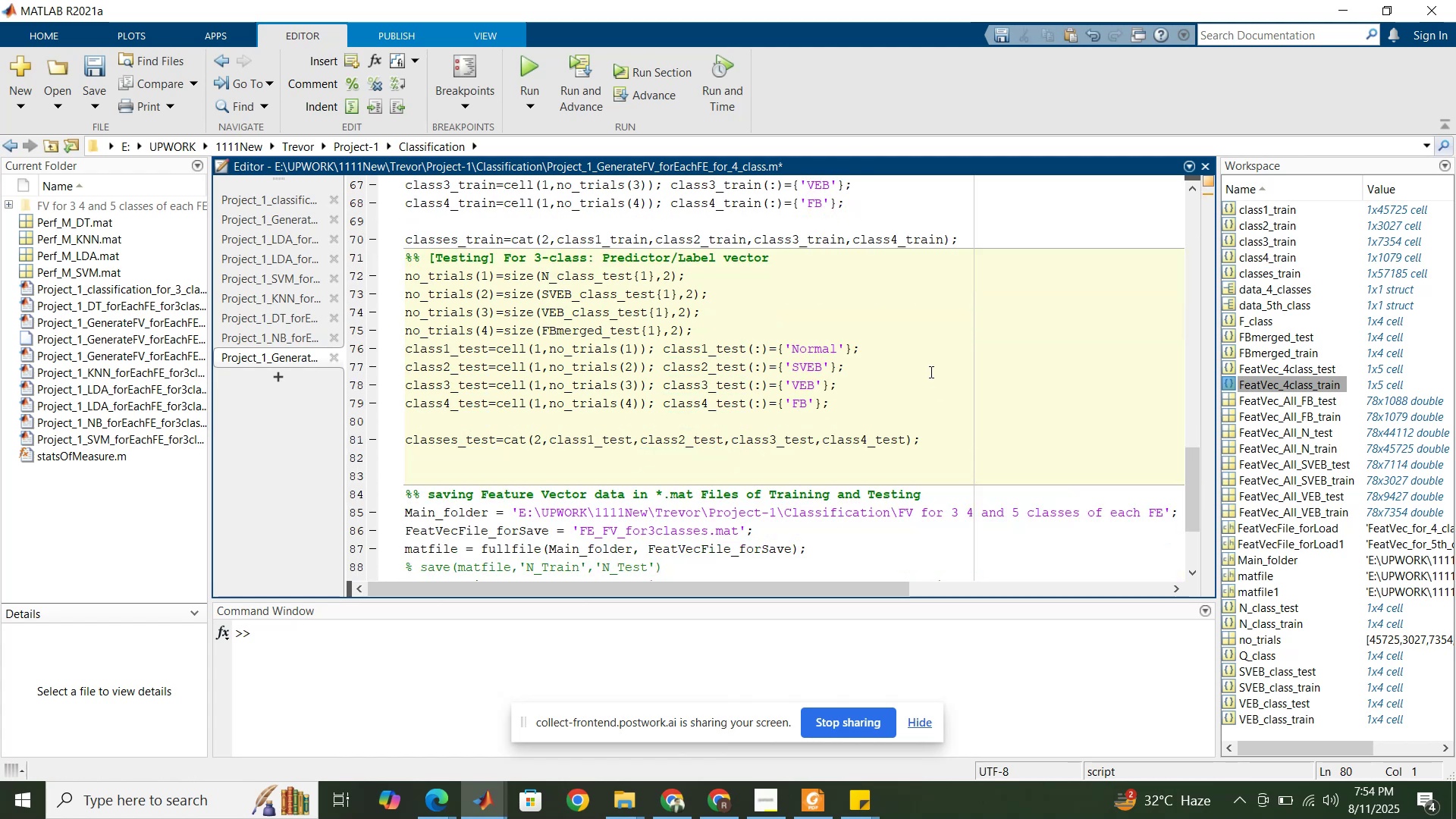 
left_click([930, 367])
 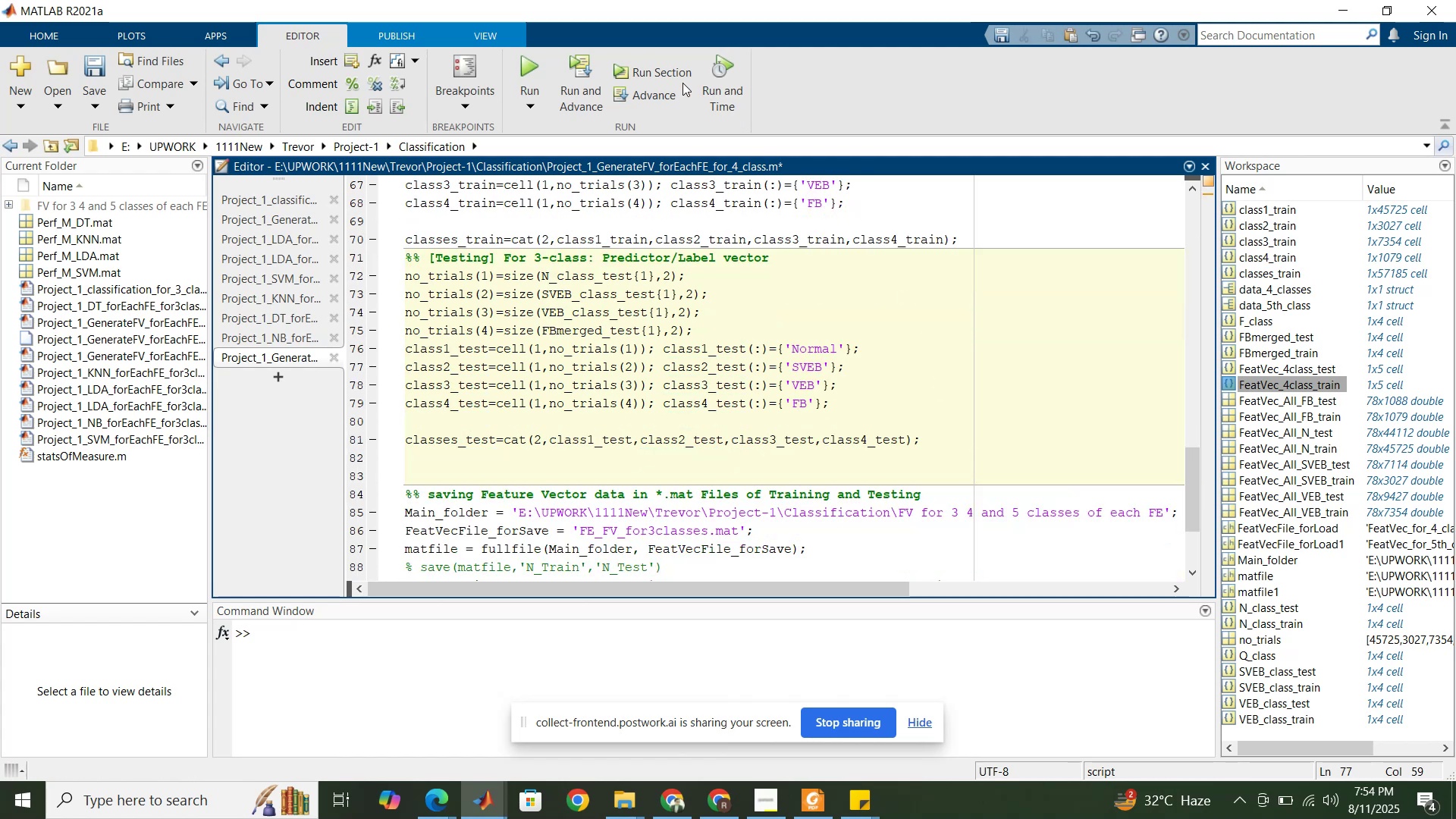 
left_click([668, 76])
 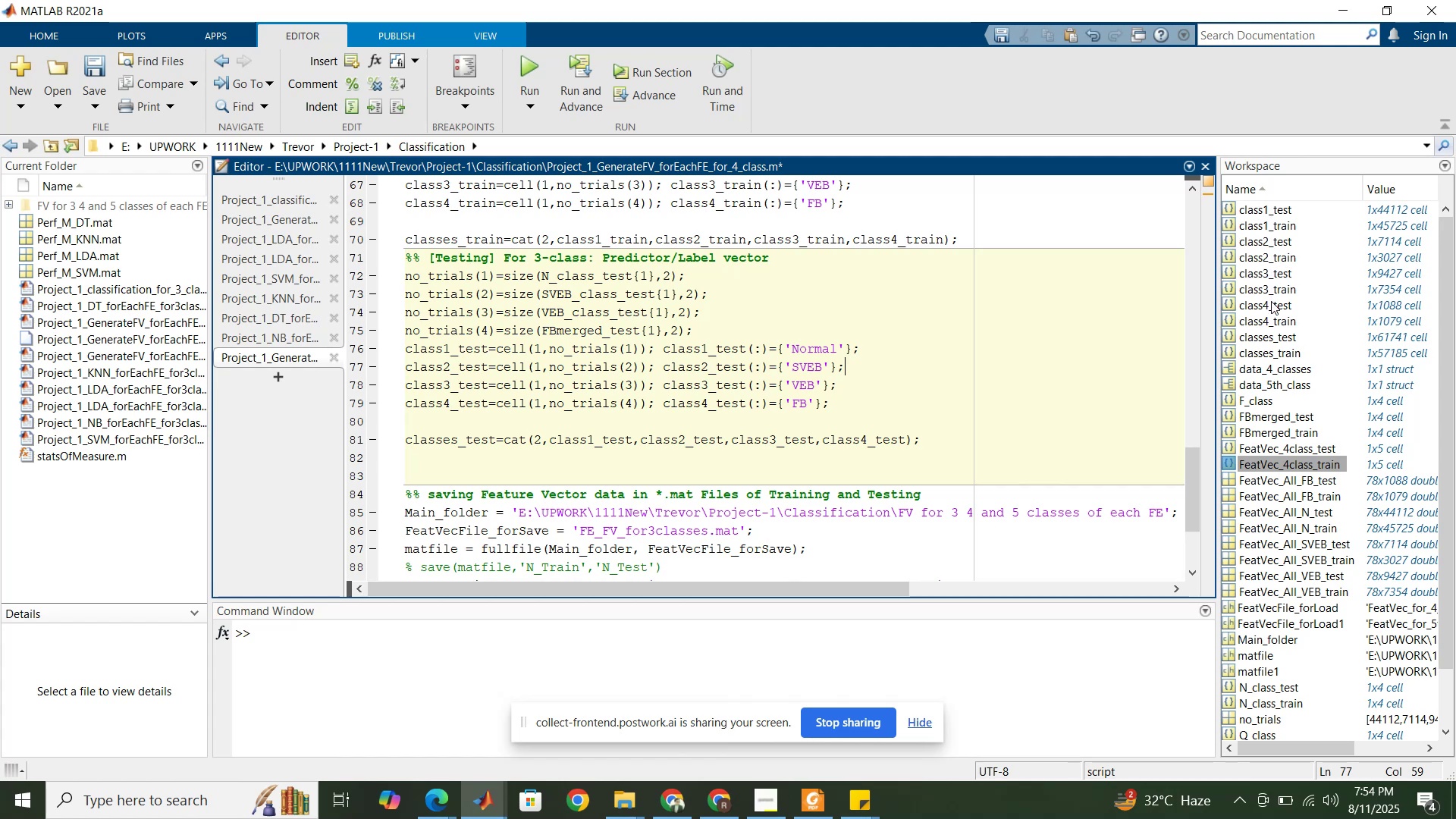 
wait(5.96)
 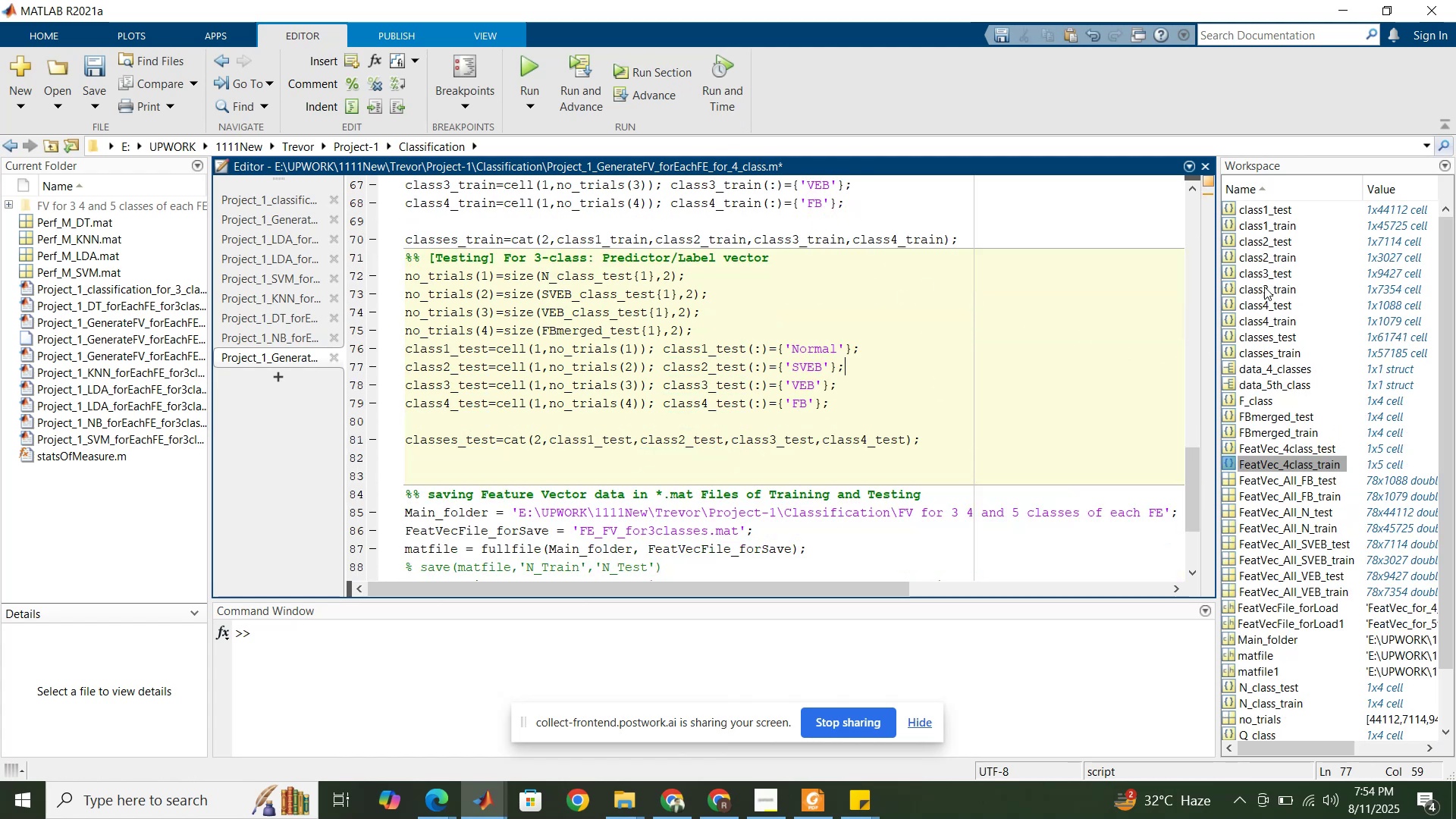 
mouse_move([1269, 359])
 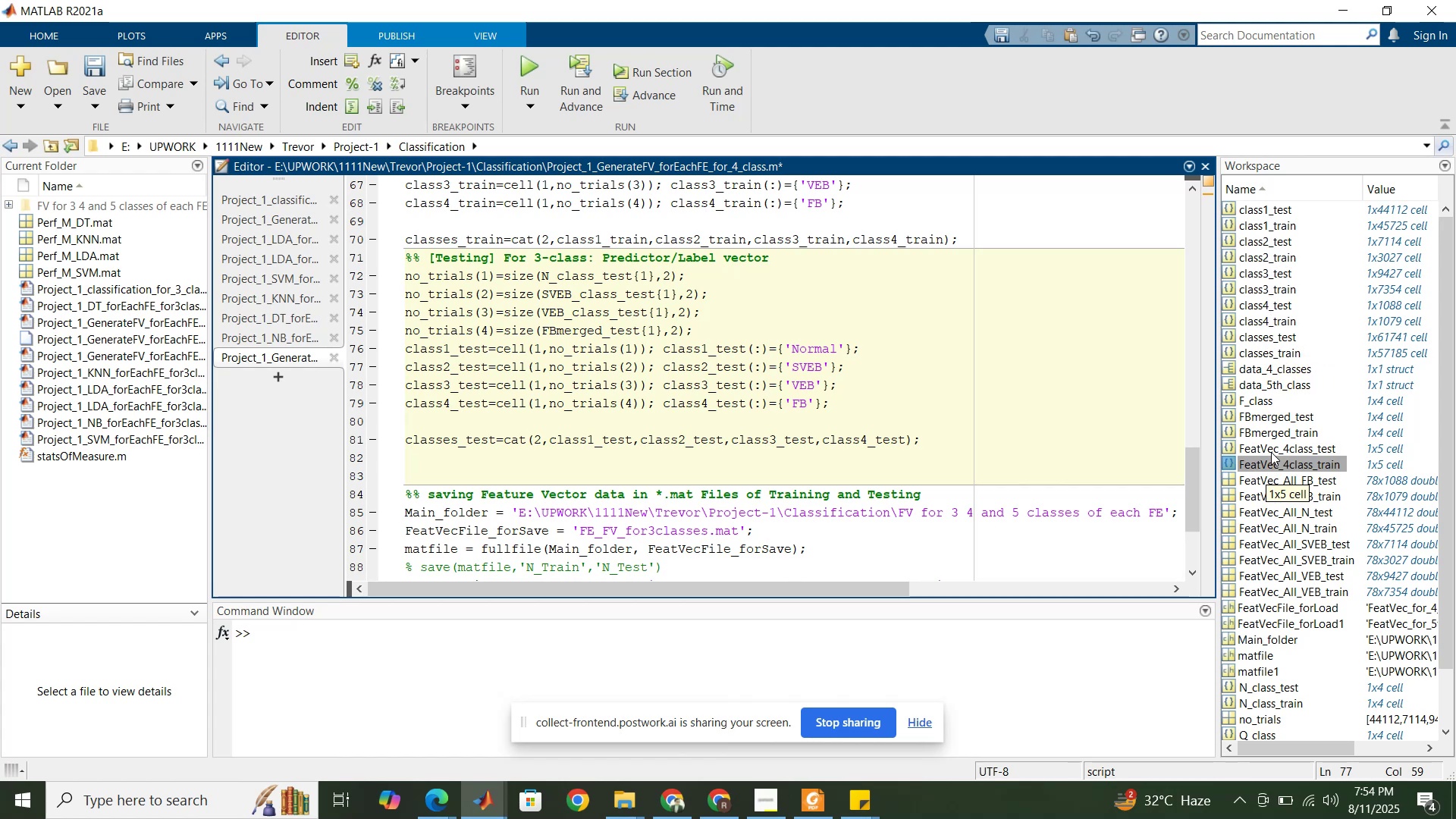 
double_click([1271, 452])
 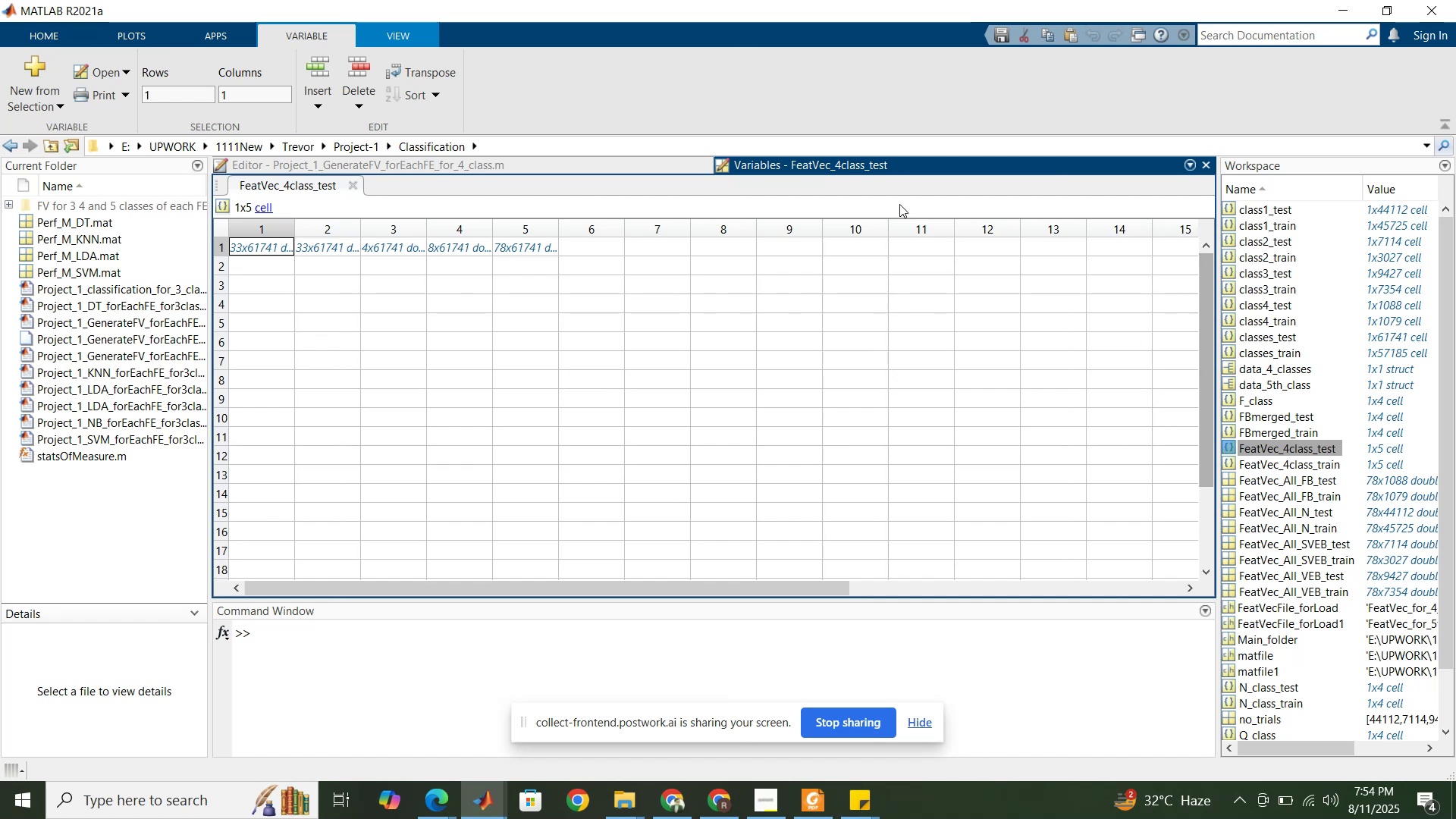 
left_click([1203, 163])
 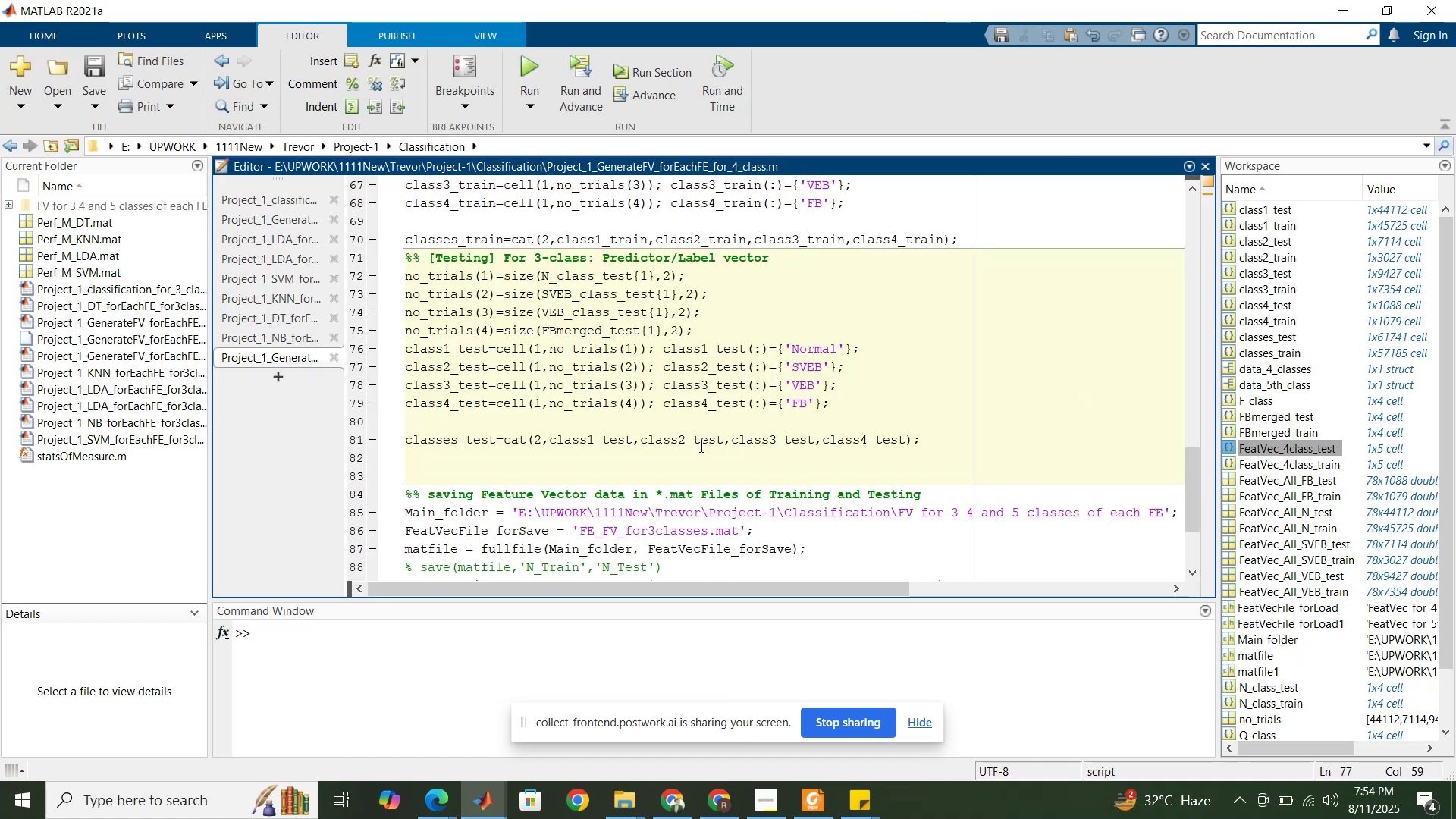 
left_click([683, 421])
 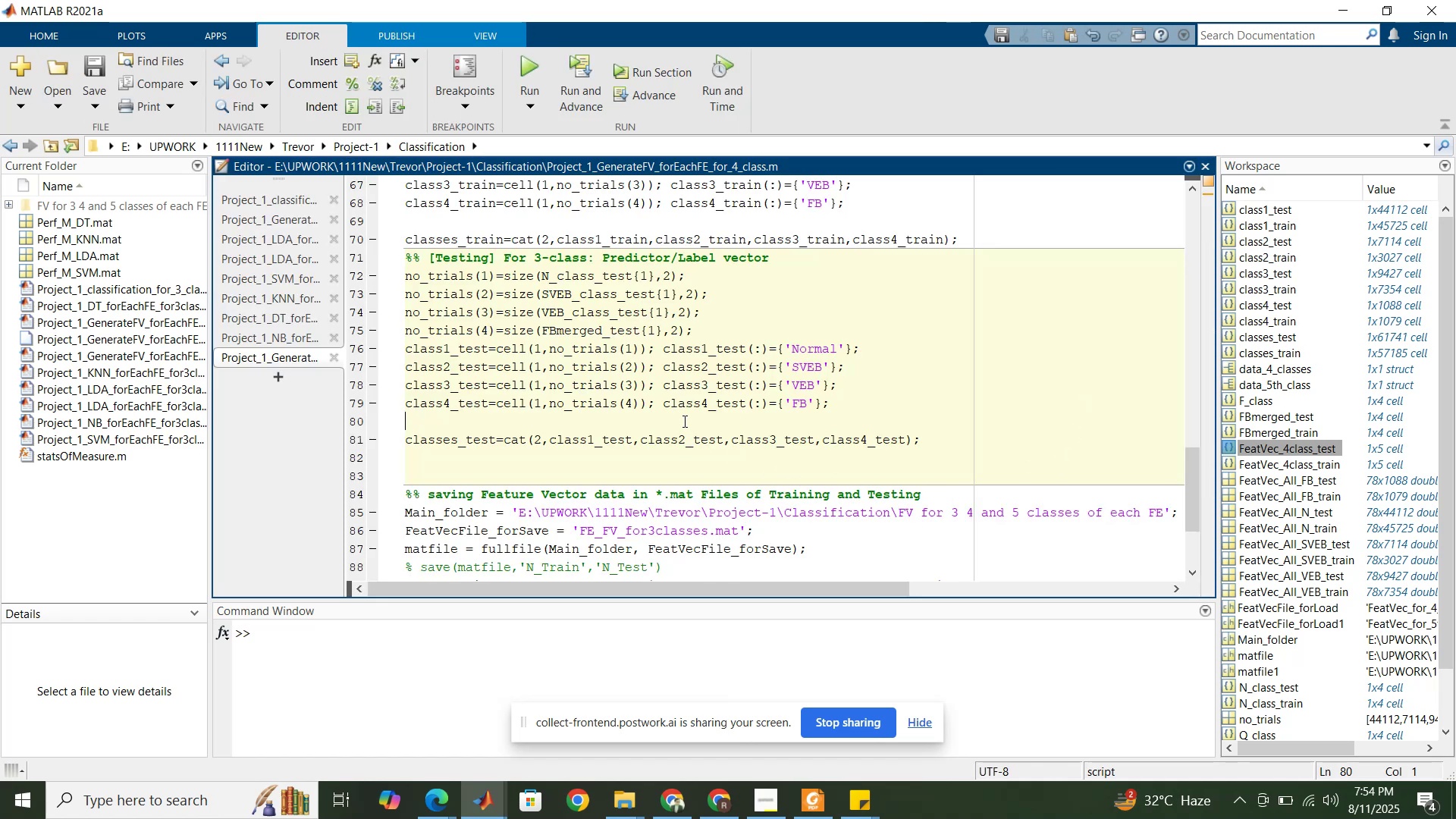 
scroll: coordinate [687, 425], scroll_direction: down, amount: 3.0
 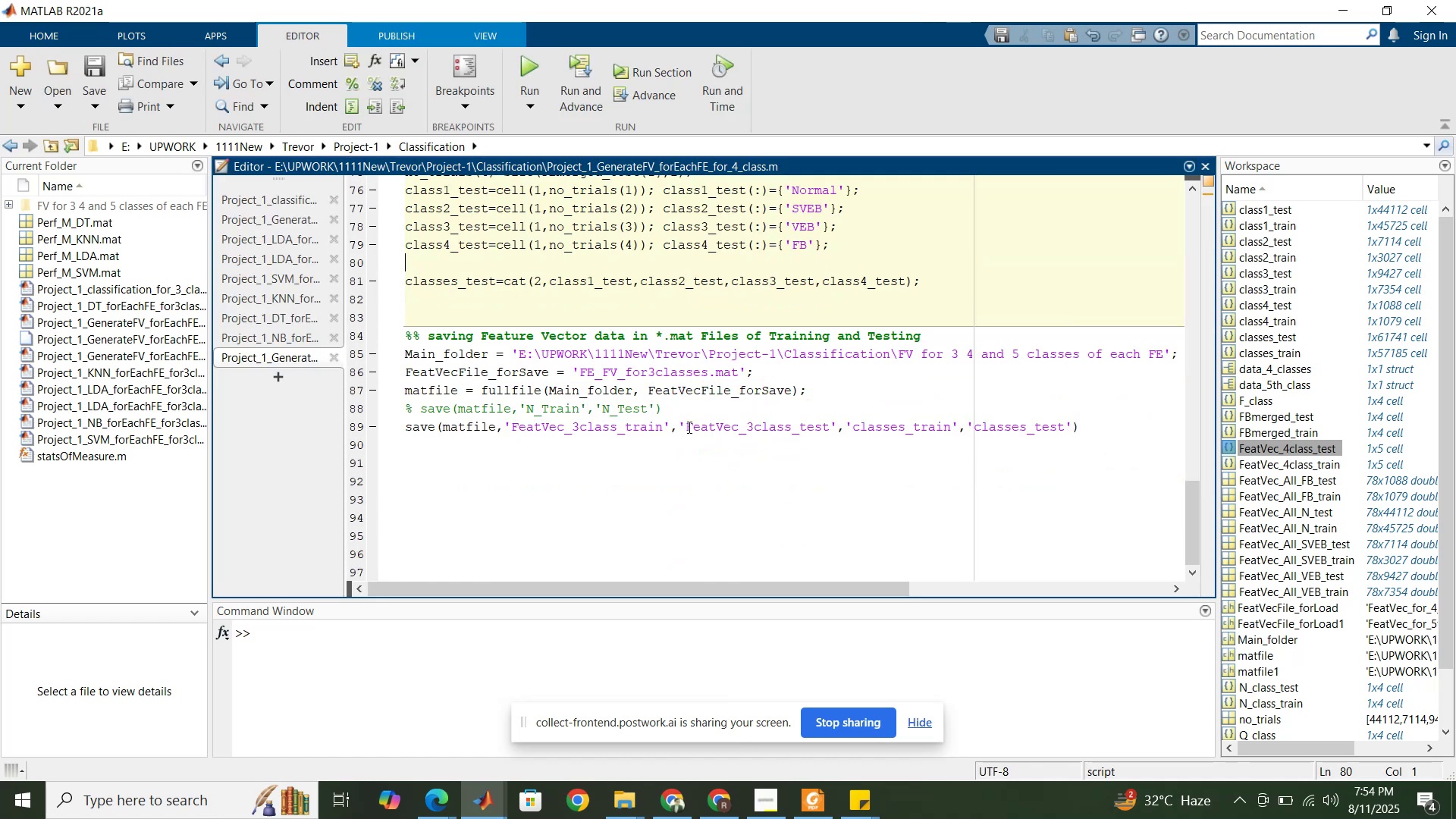 
scroll: coordinate [688, 427], scroll_direction: up, amount: 3.0
 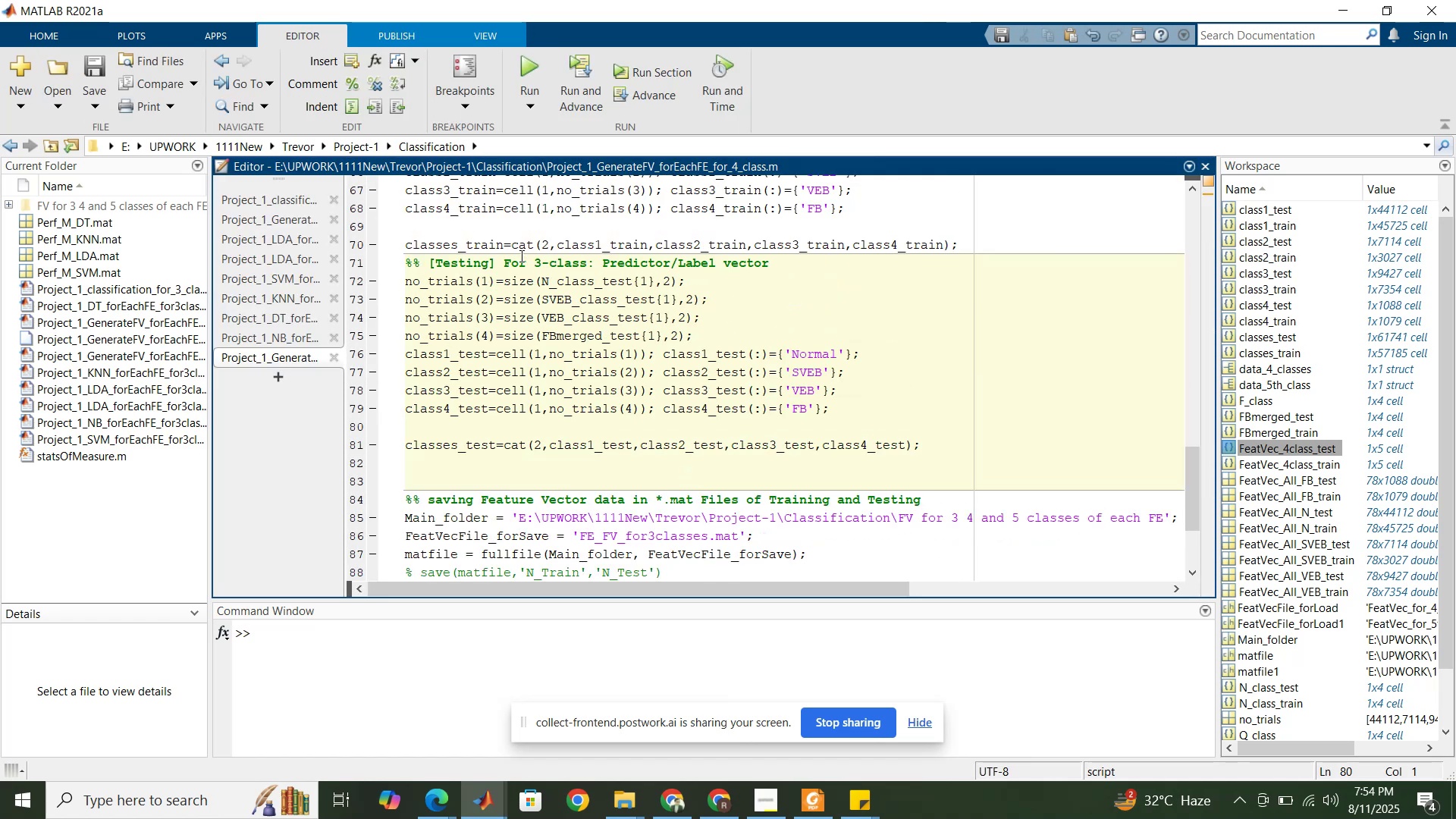 
left_click_drag(start_coordinate=[539, 259], to_coordinate=[535, 256])
 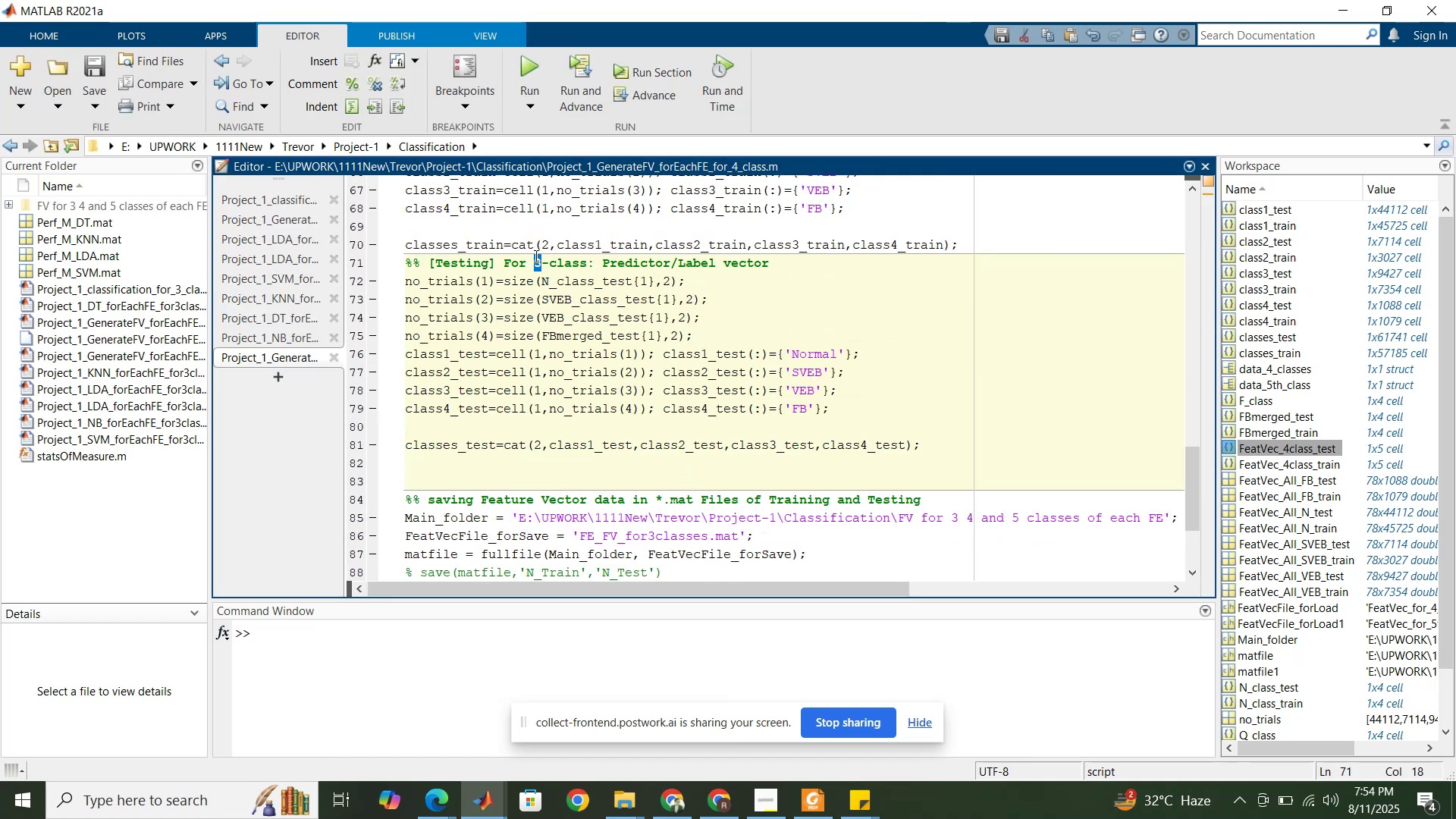 
key(4)
 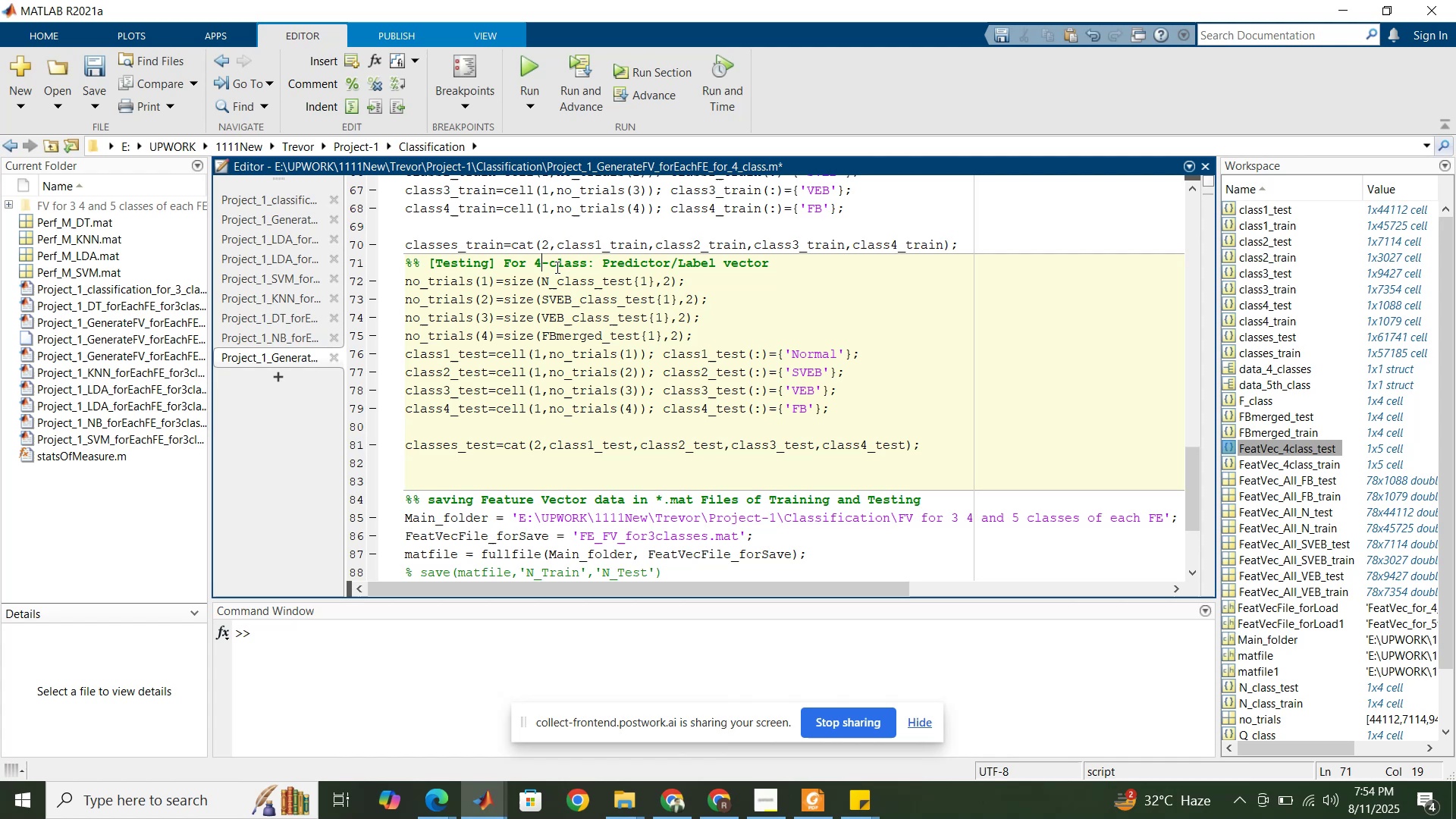 
scroll: coordinate [559, 271], scroll_direction: up, amount: 4.0
 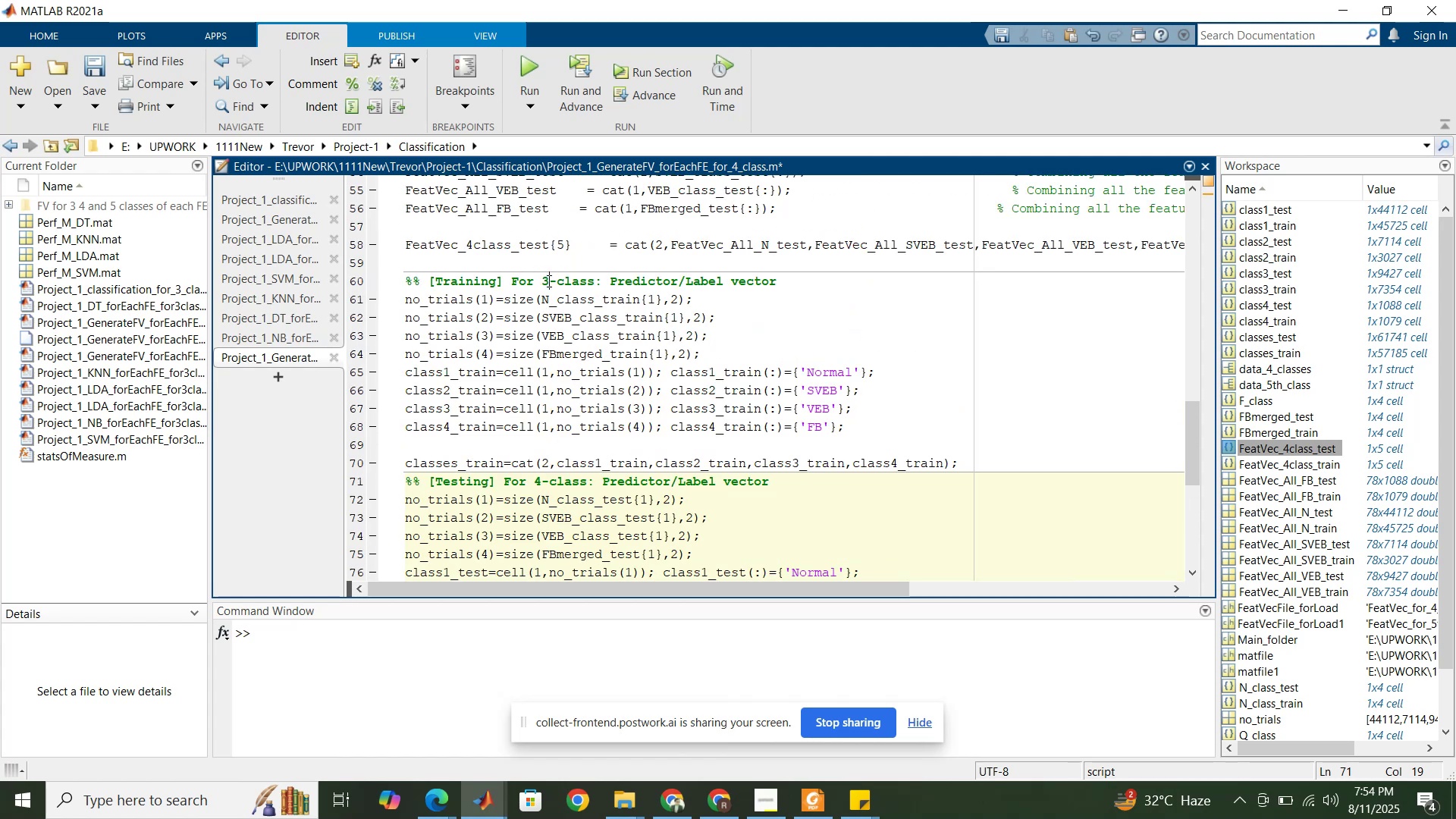 
key(4)
 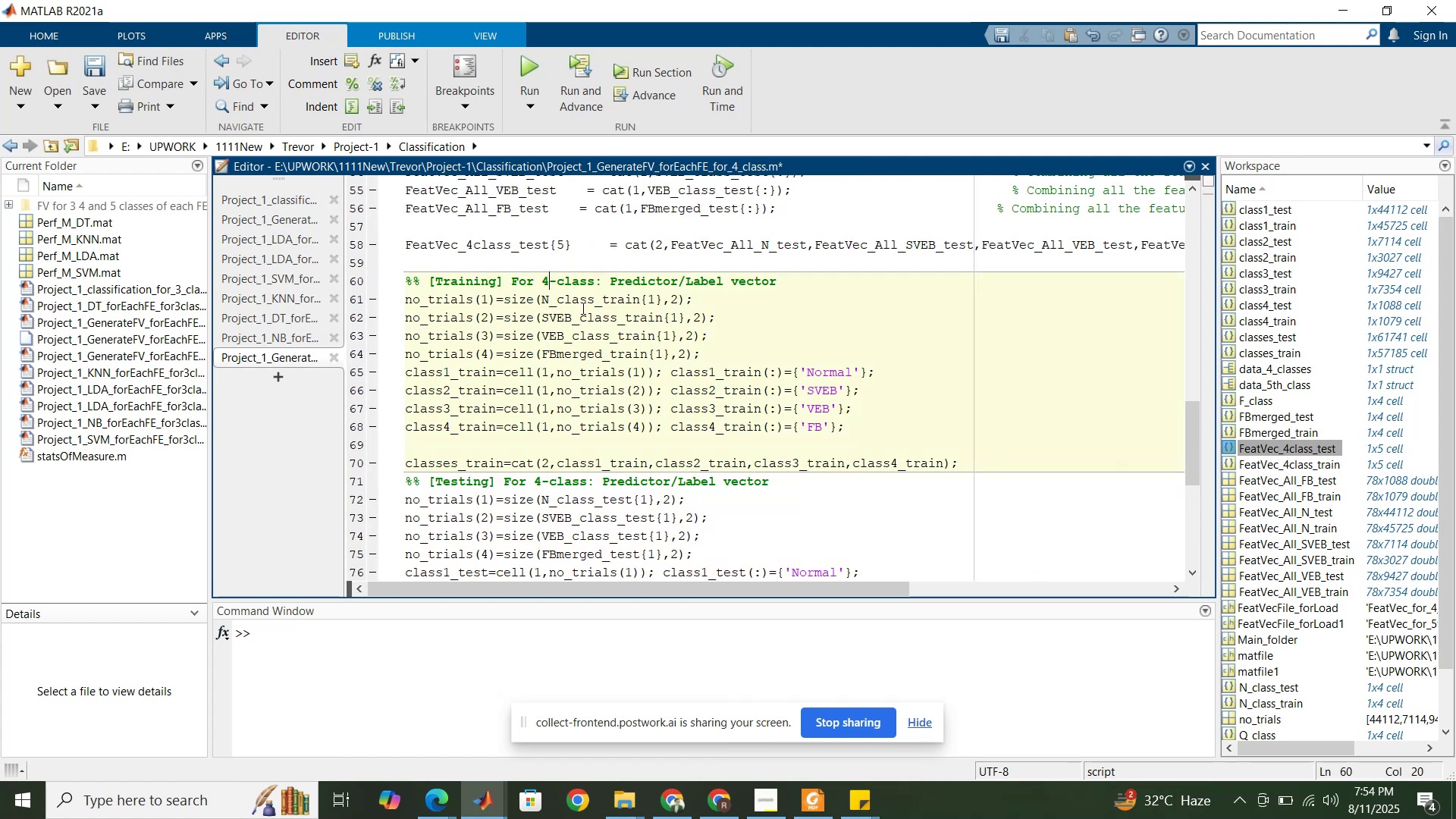 
scroll: coordinate [588, 344], scroll_direction: up, amount: 2.0
 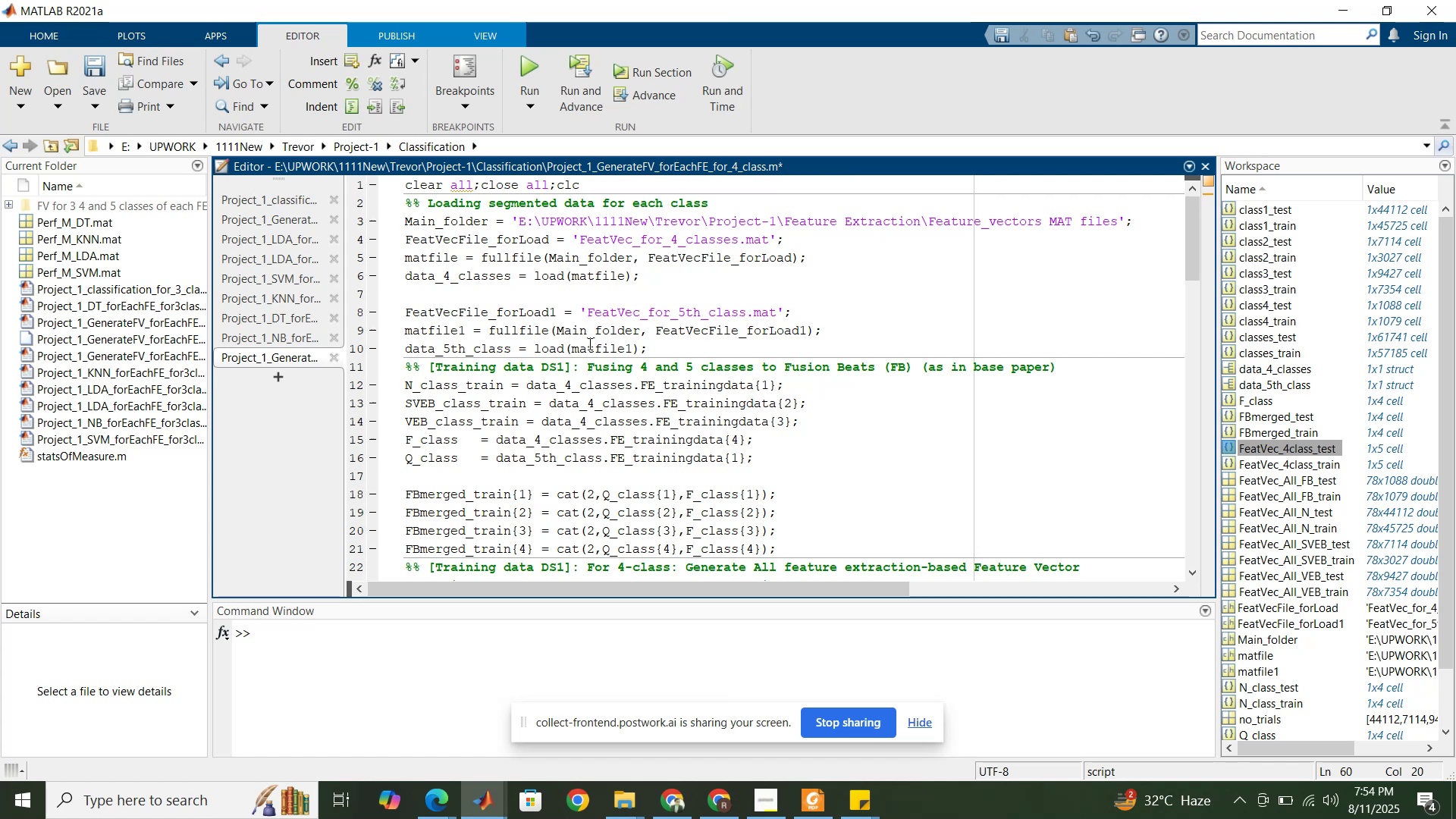 
scroll: coordinate [588, 338], scroll_direction: down, amount: 28.0
 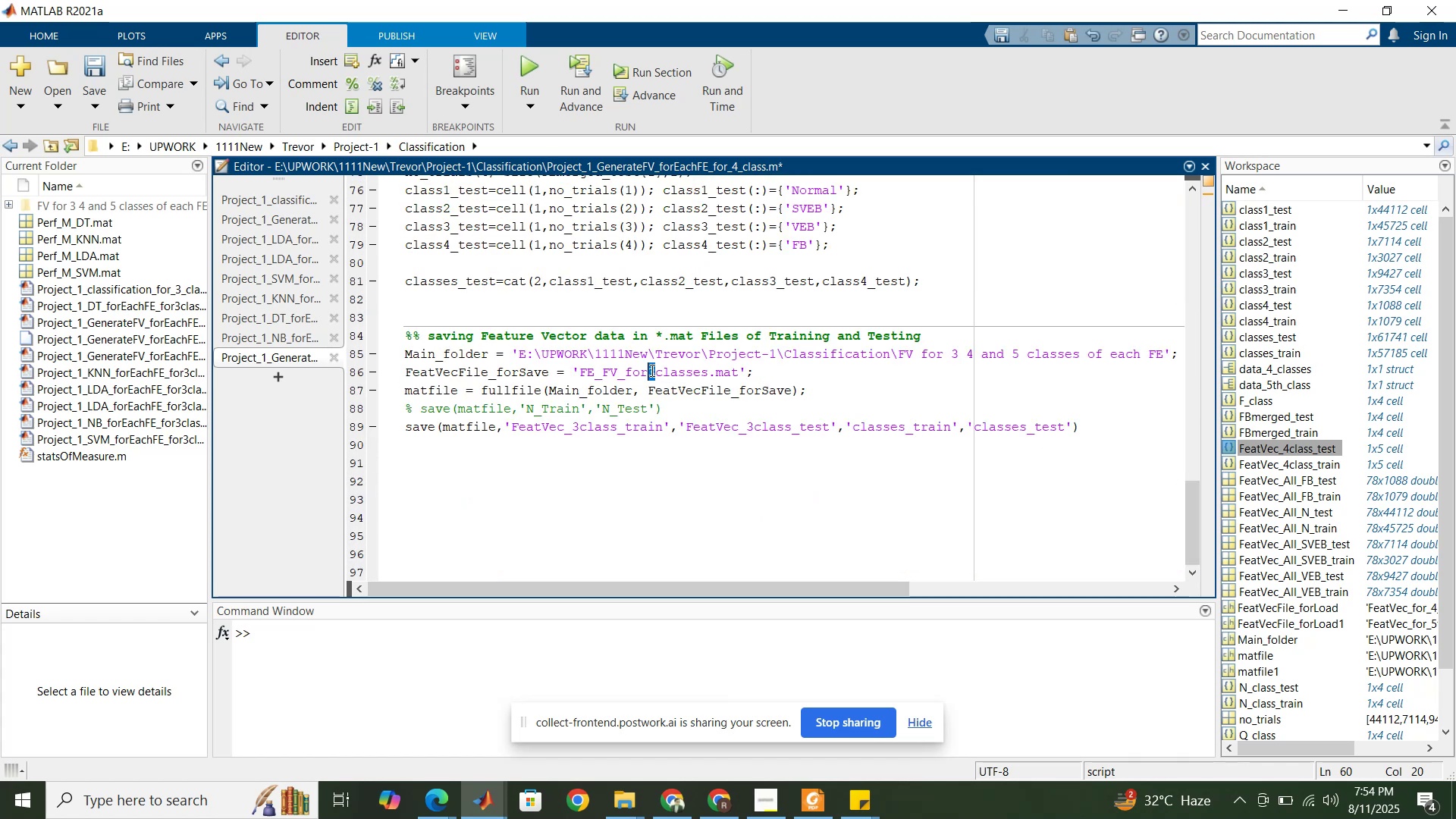 
key(4)
 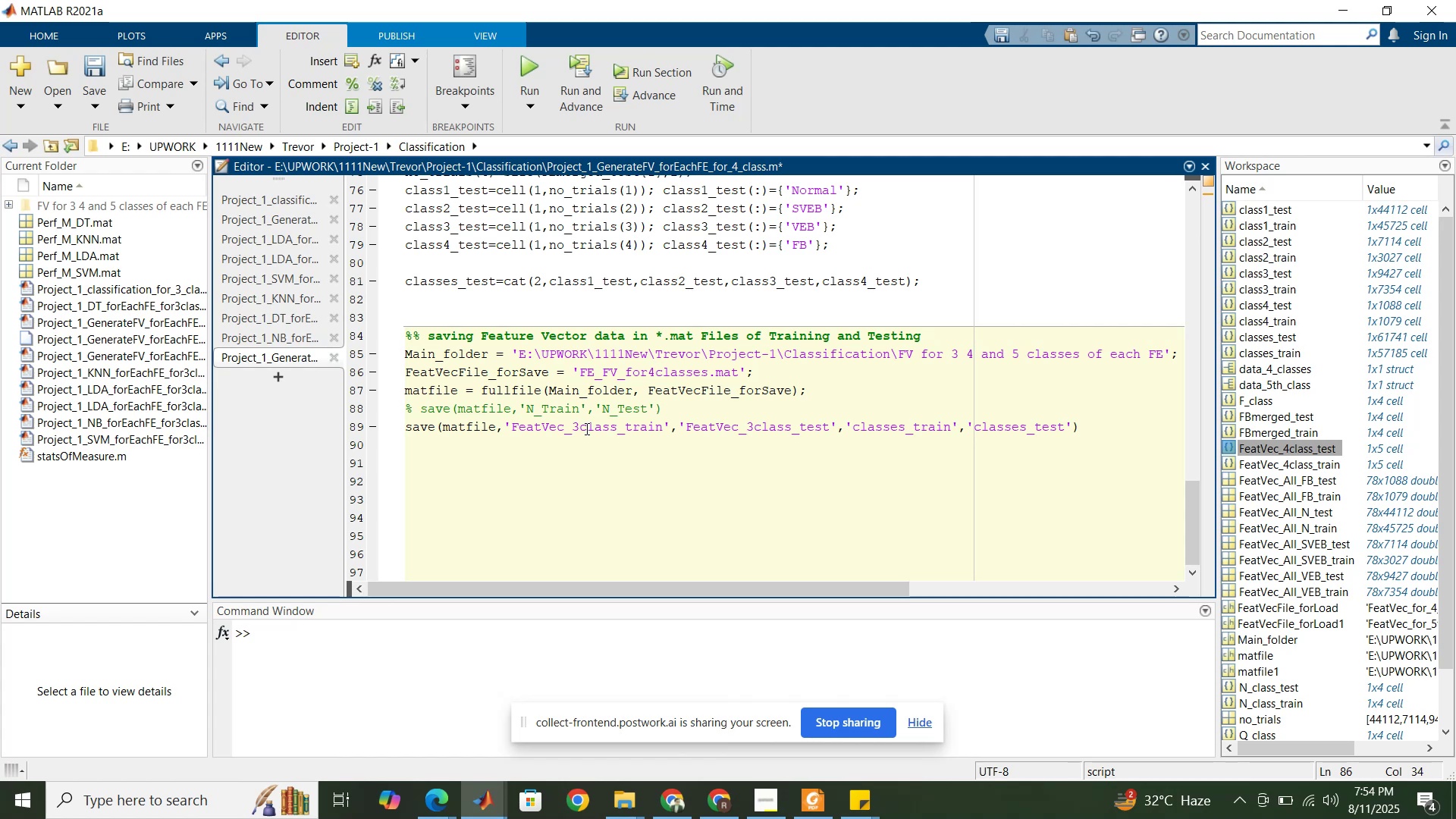 
wait(9.11)
 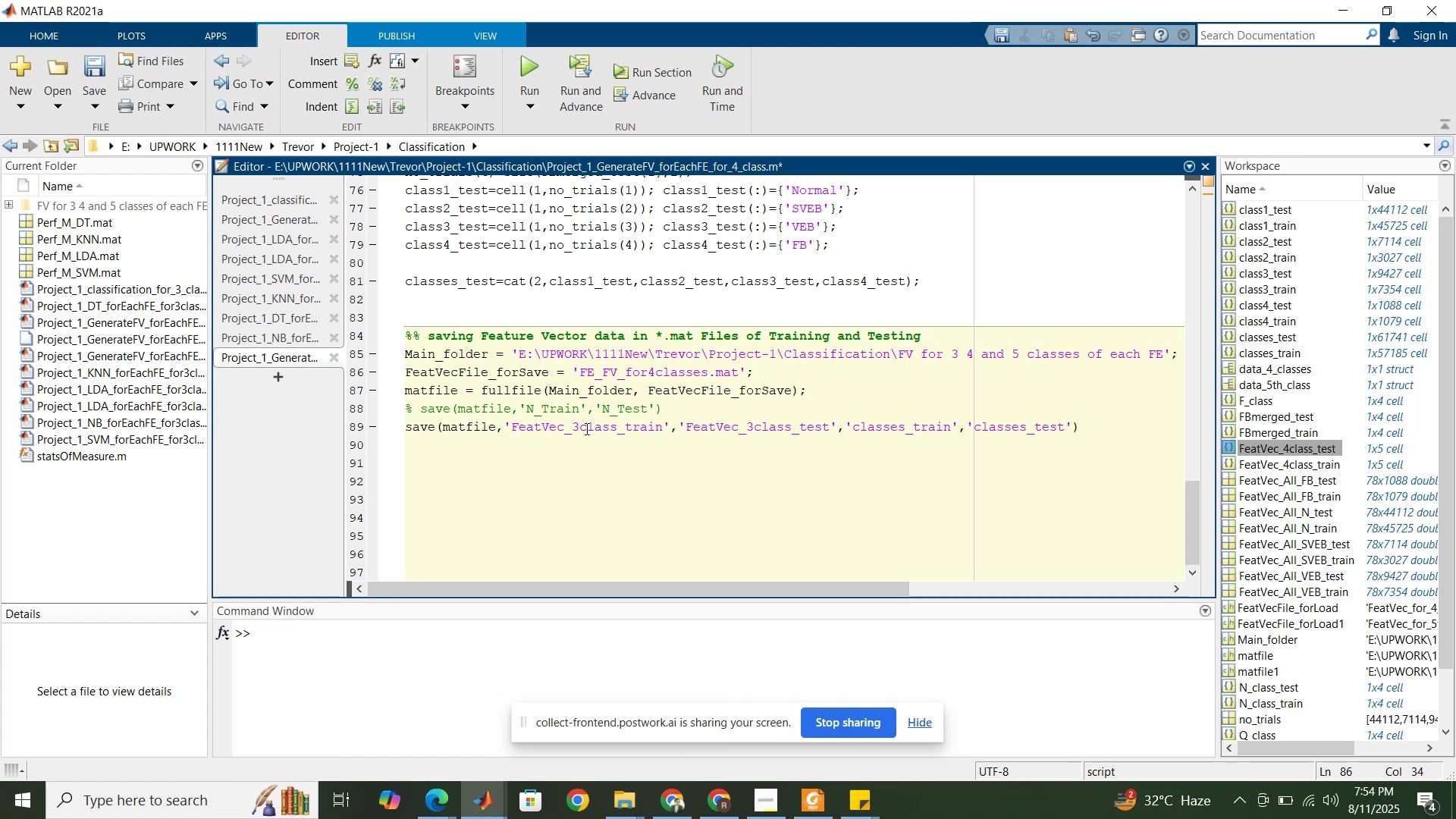 
left_click_drag(start_coordinate=[581, 428], to_coordinate=[574, 425])
 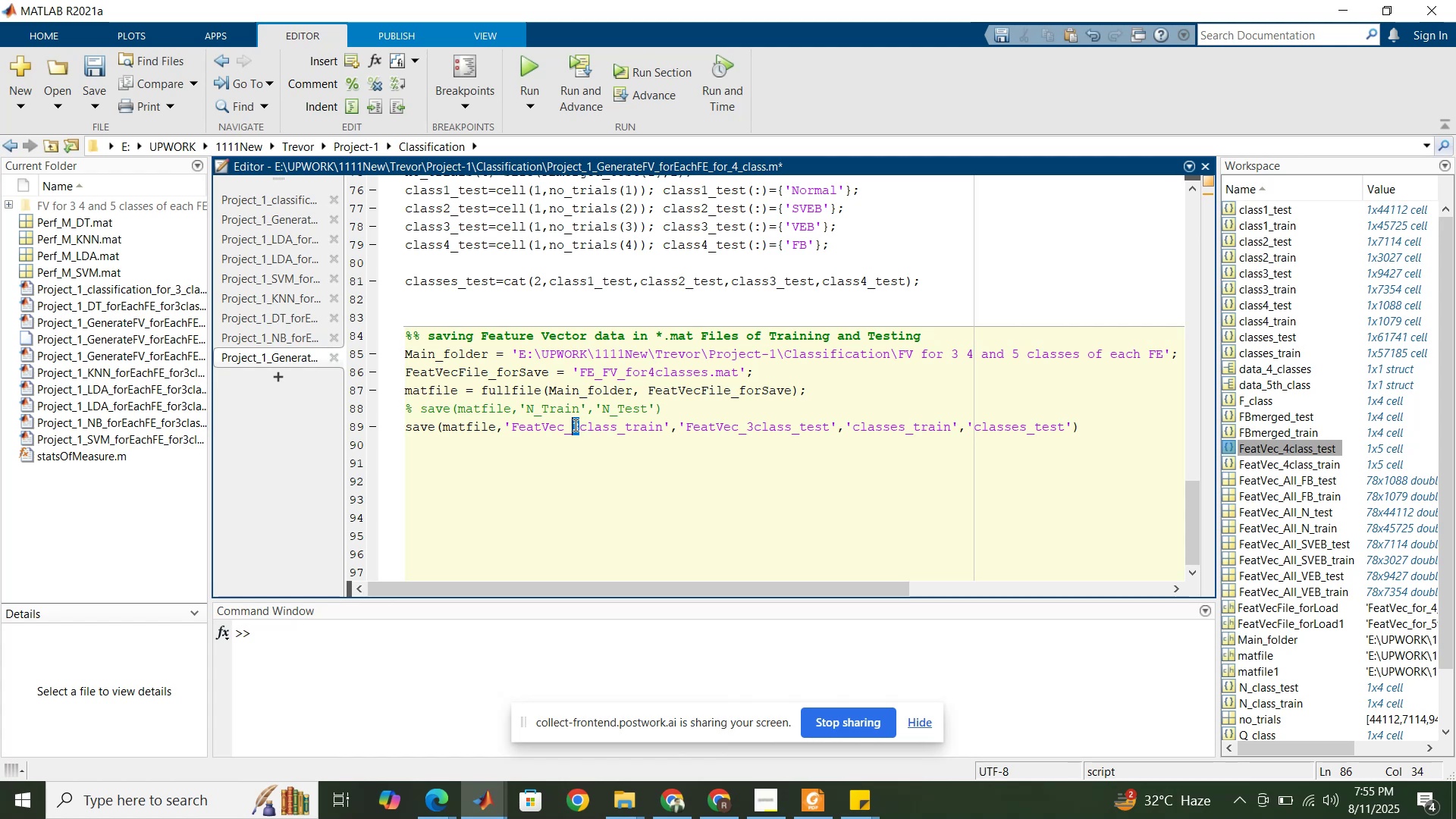 
type(44)
 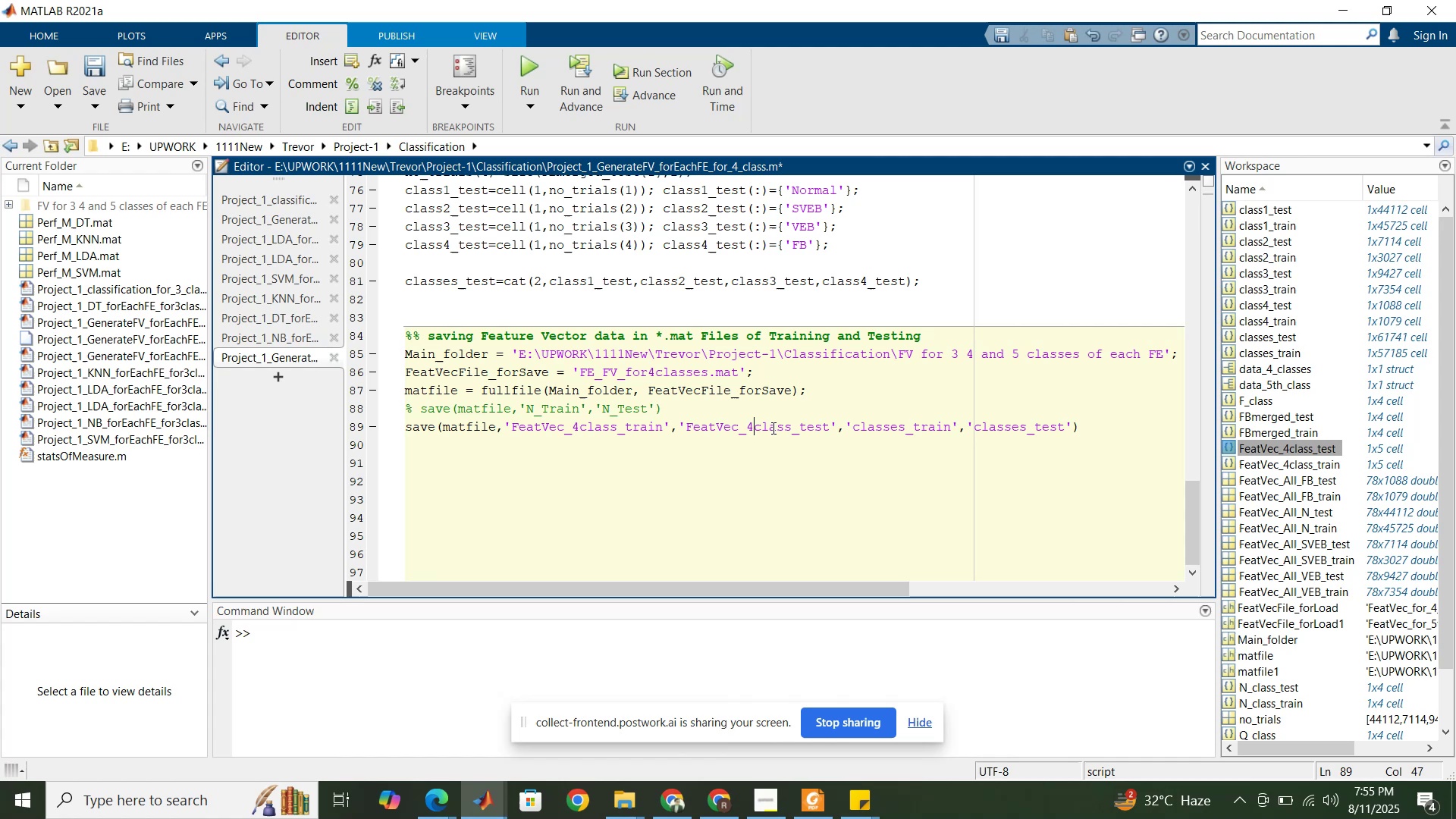 
left_click_drag(start_coordinate=[753, 428], to_coordinate=[748, 428])
 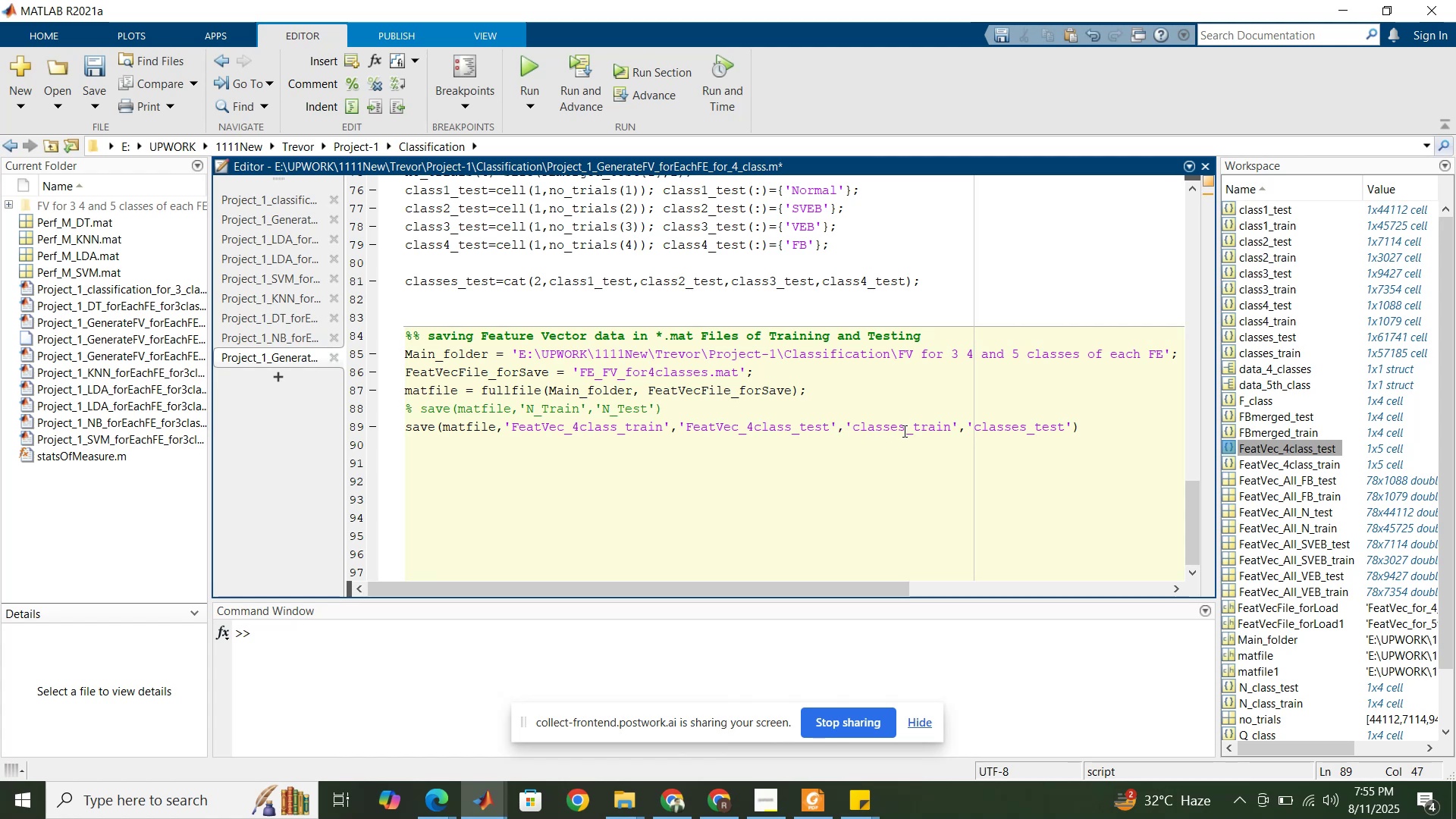 
wait(9.21)
 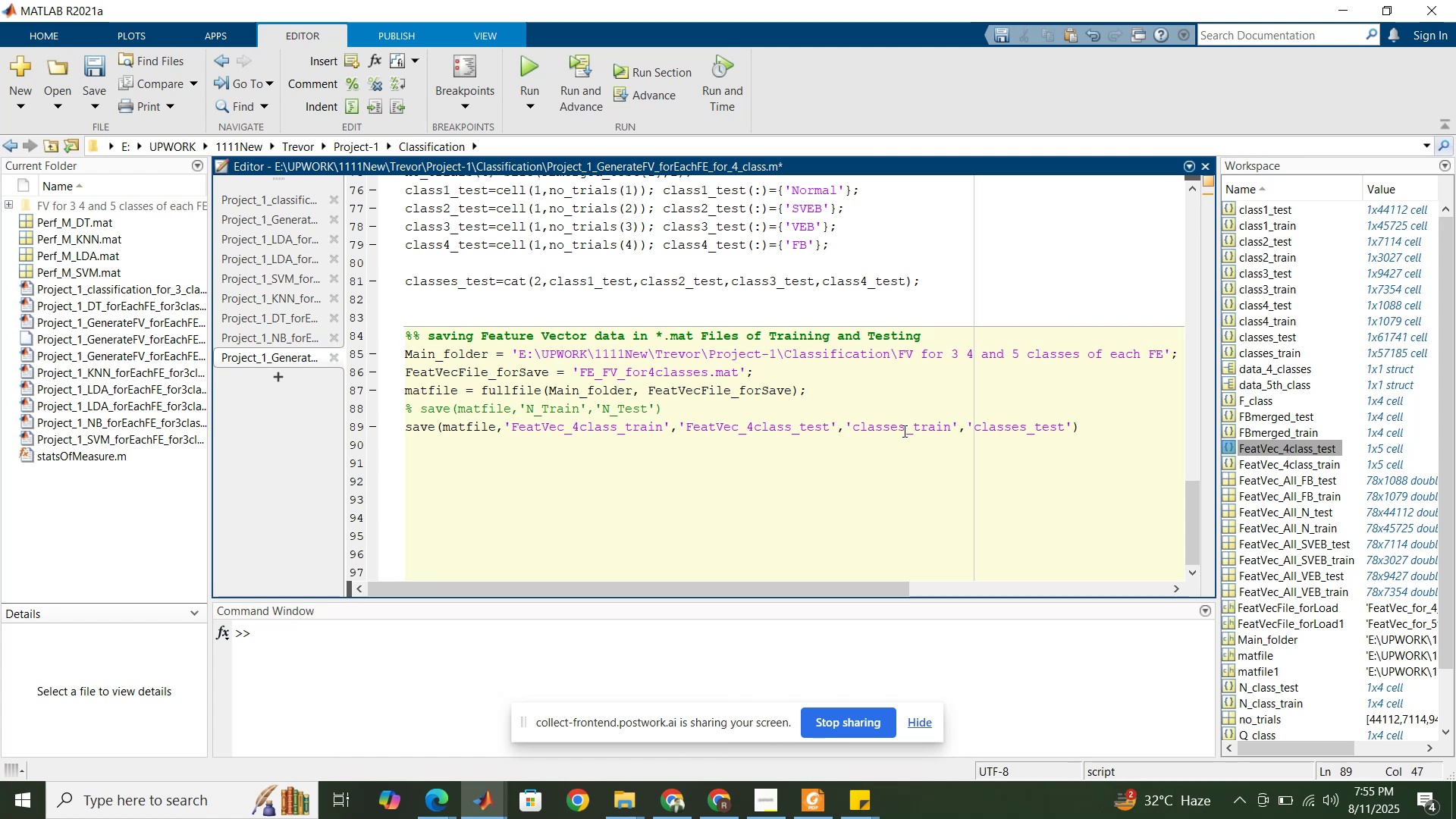 
left_click([904, 447])
 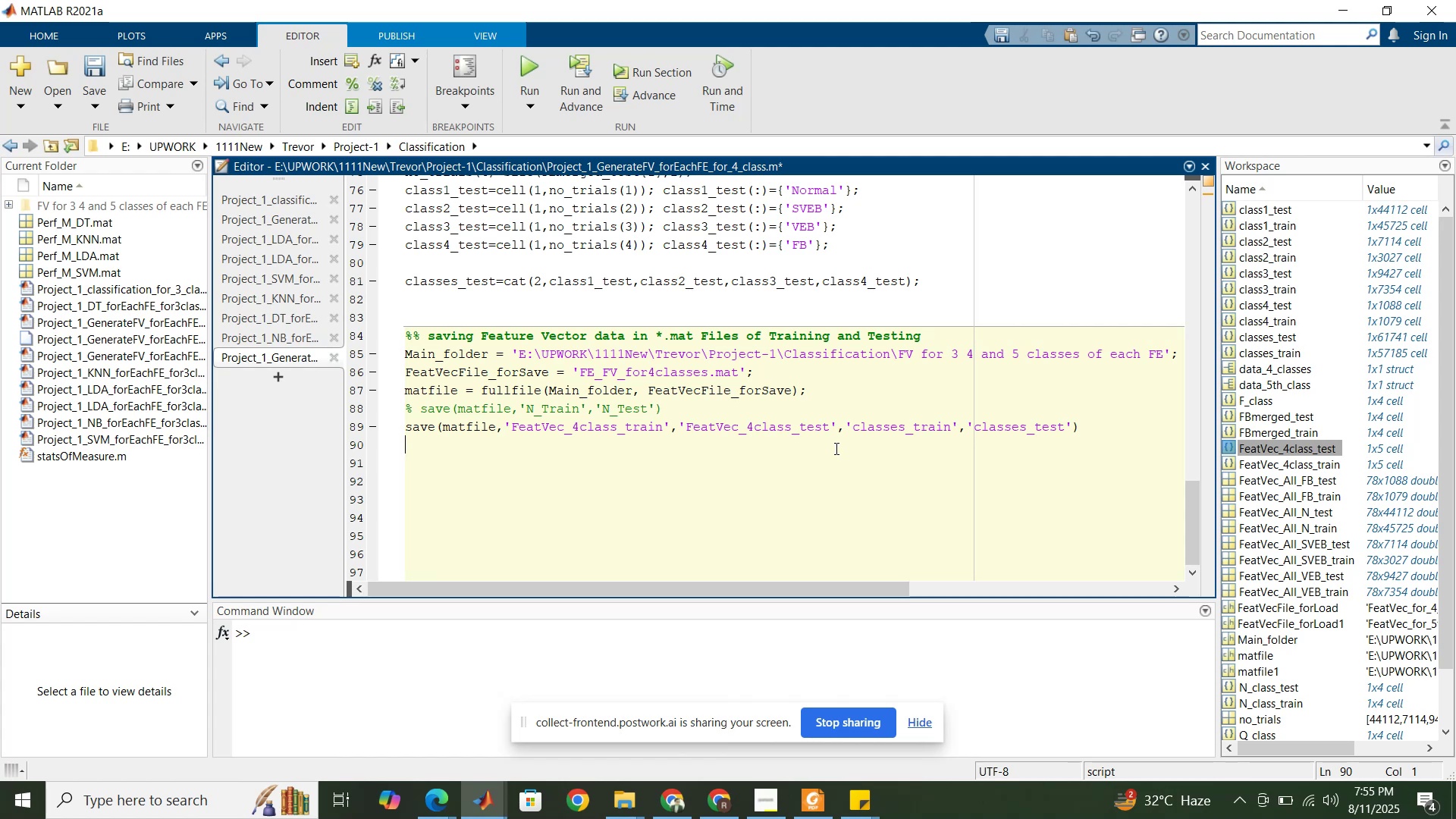 
wait(25.62)
 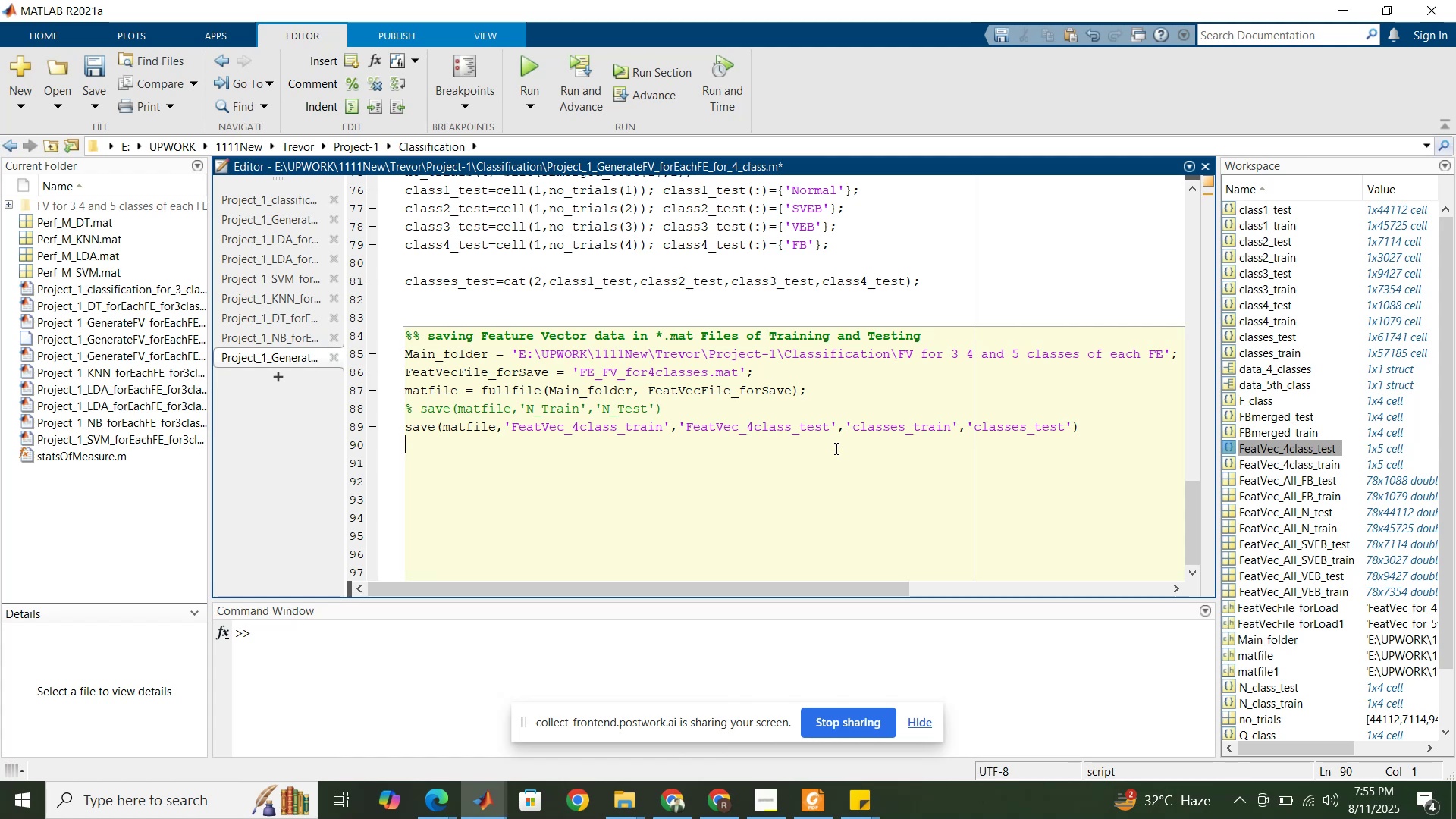 
left_click([779, 396])
 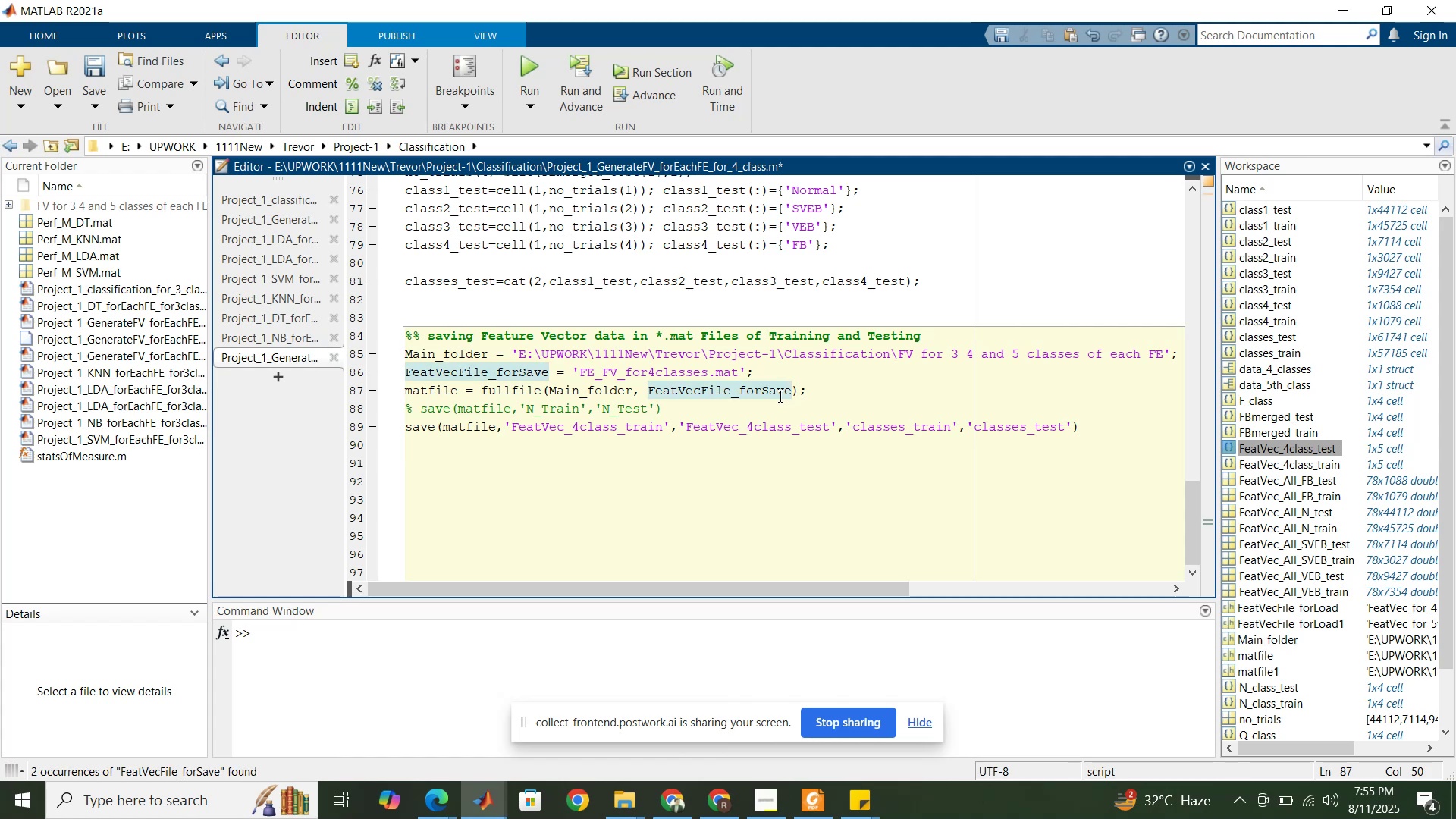 
left_click([779, 396])
 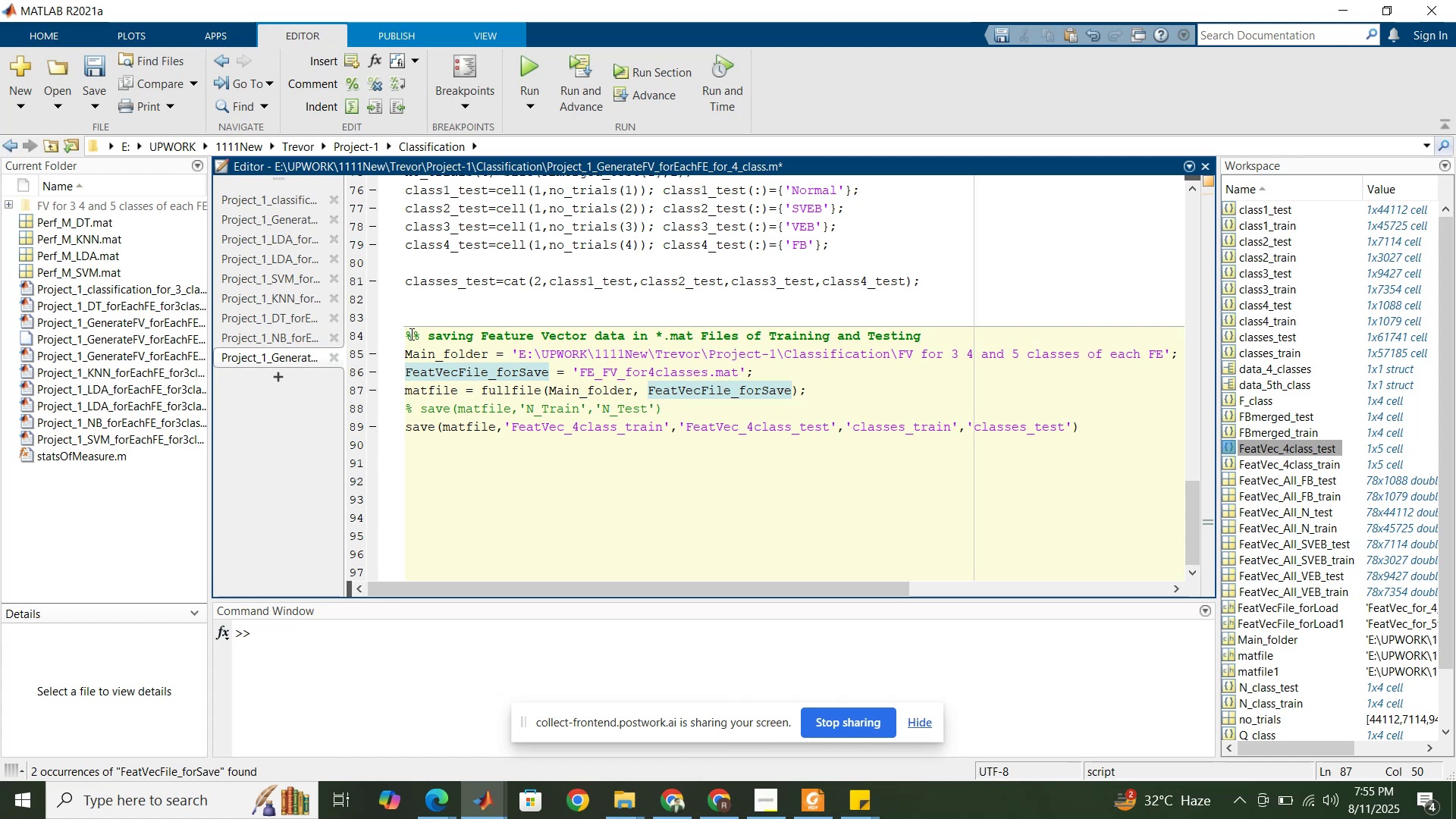 
mouse_move([29, 215])
 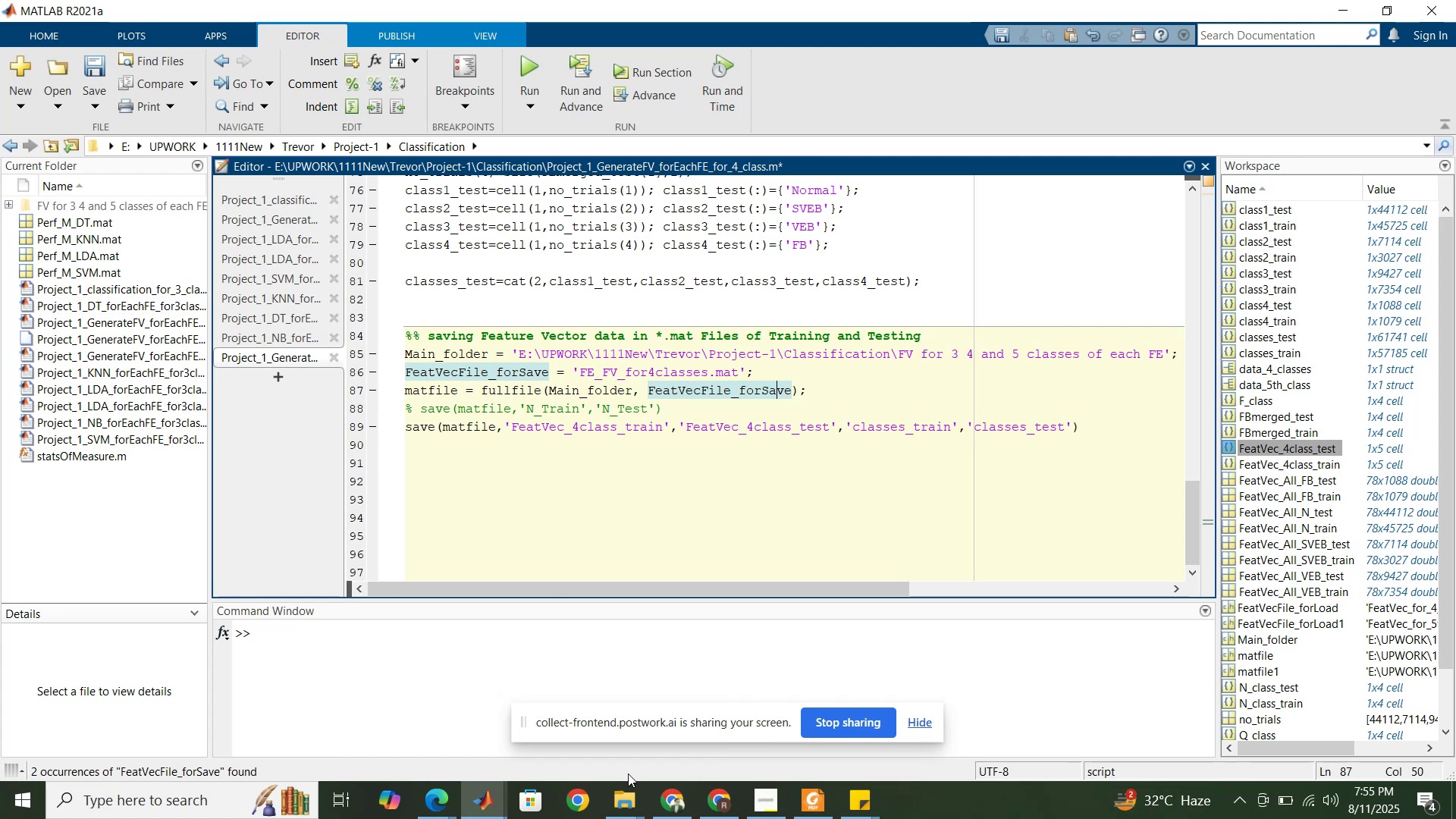 
left_click([629, 805])
 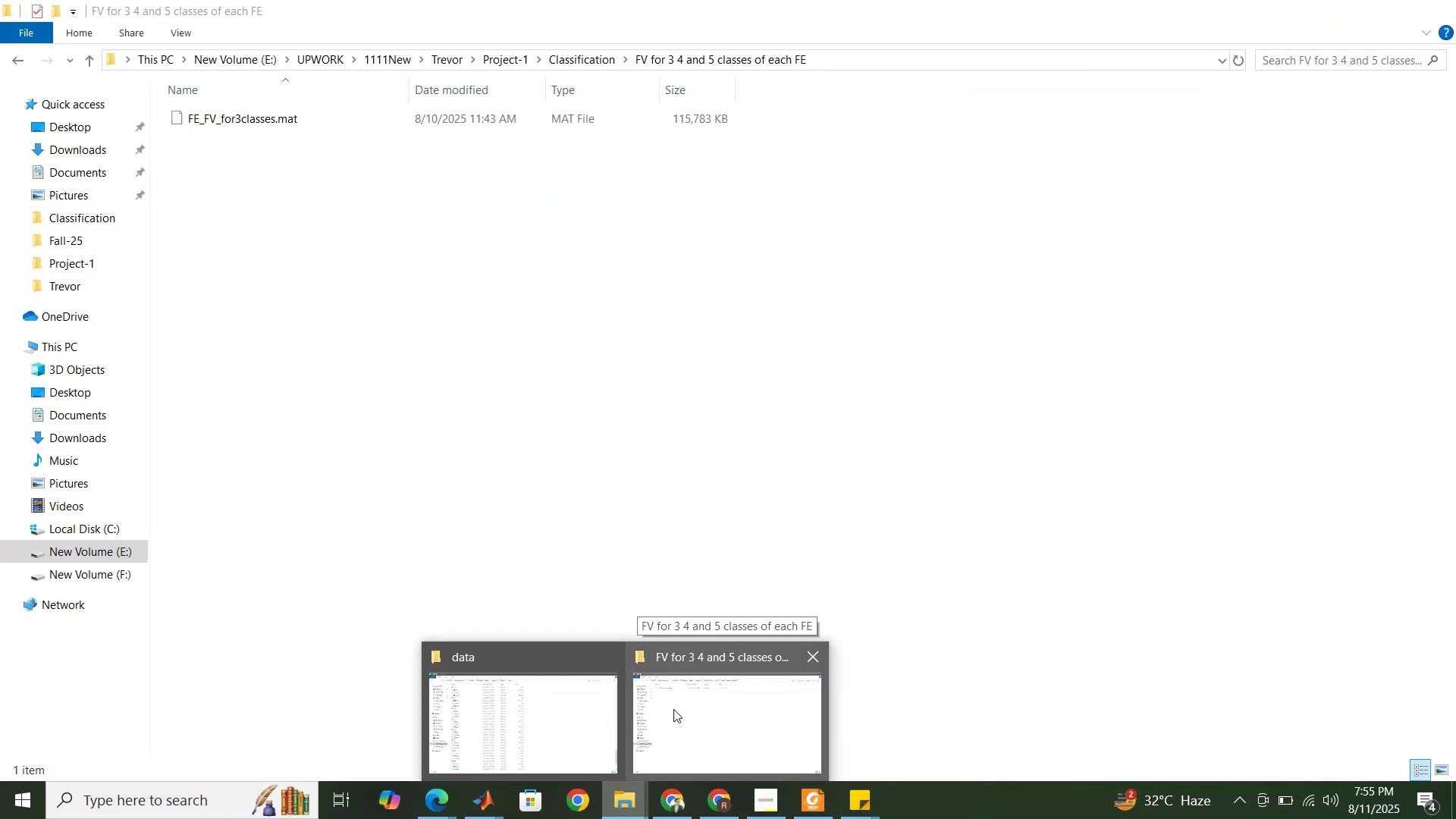 
left_click([610, 473])
 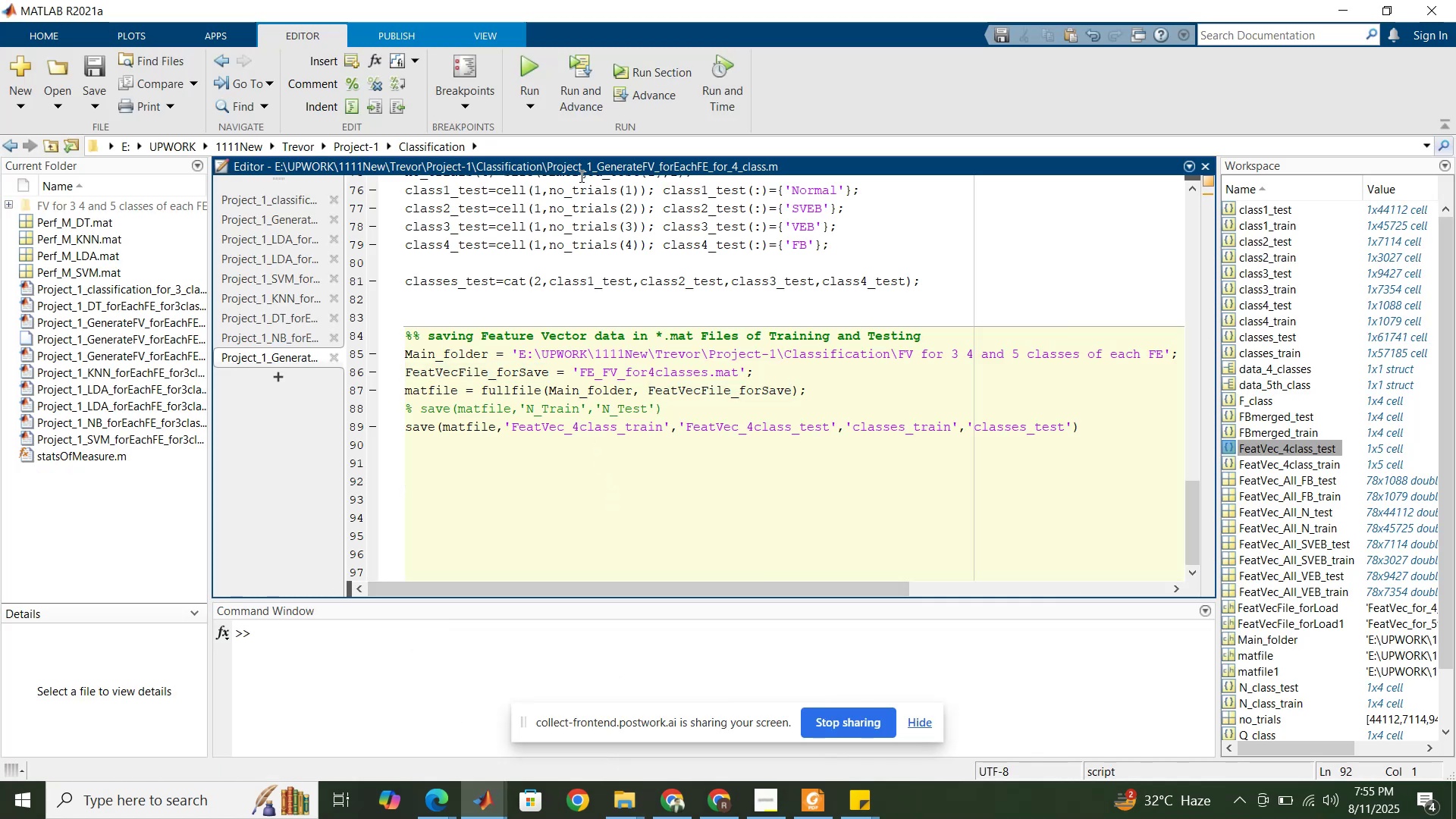 
mouse_move([646, 77])
 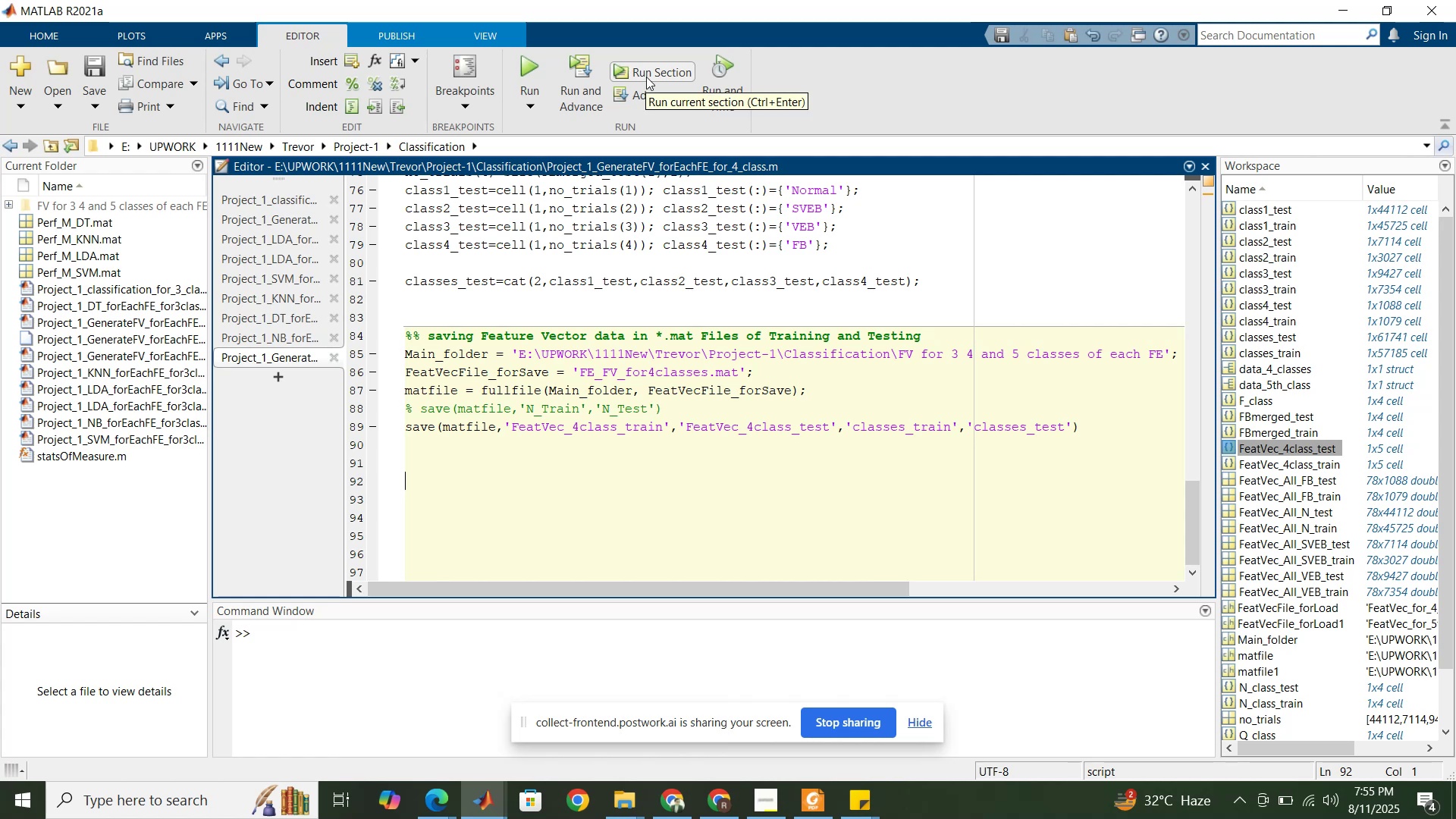 
left_click([646, 77])
 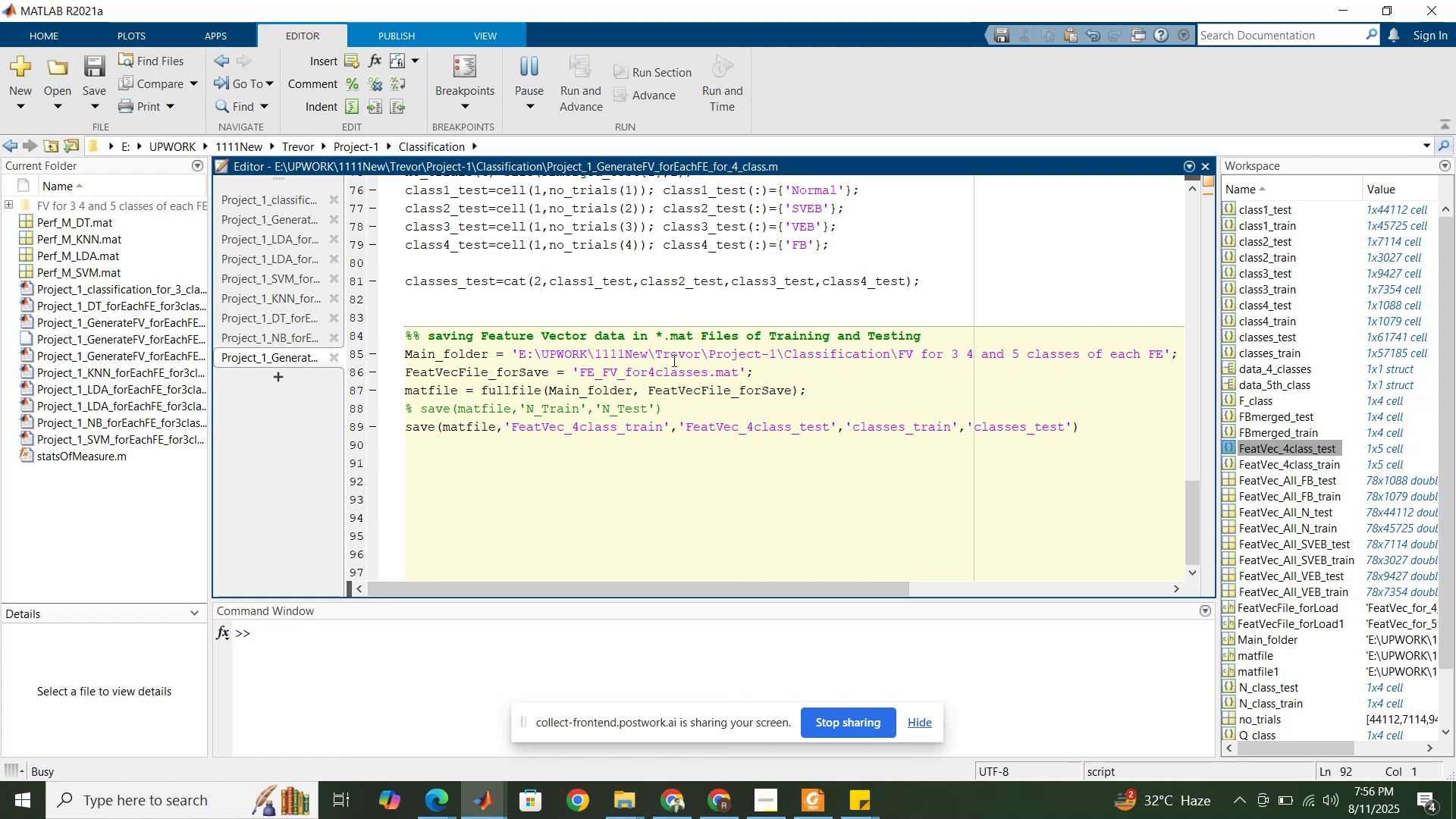 
wait(9.68)
 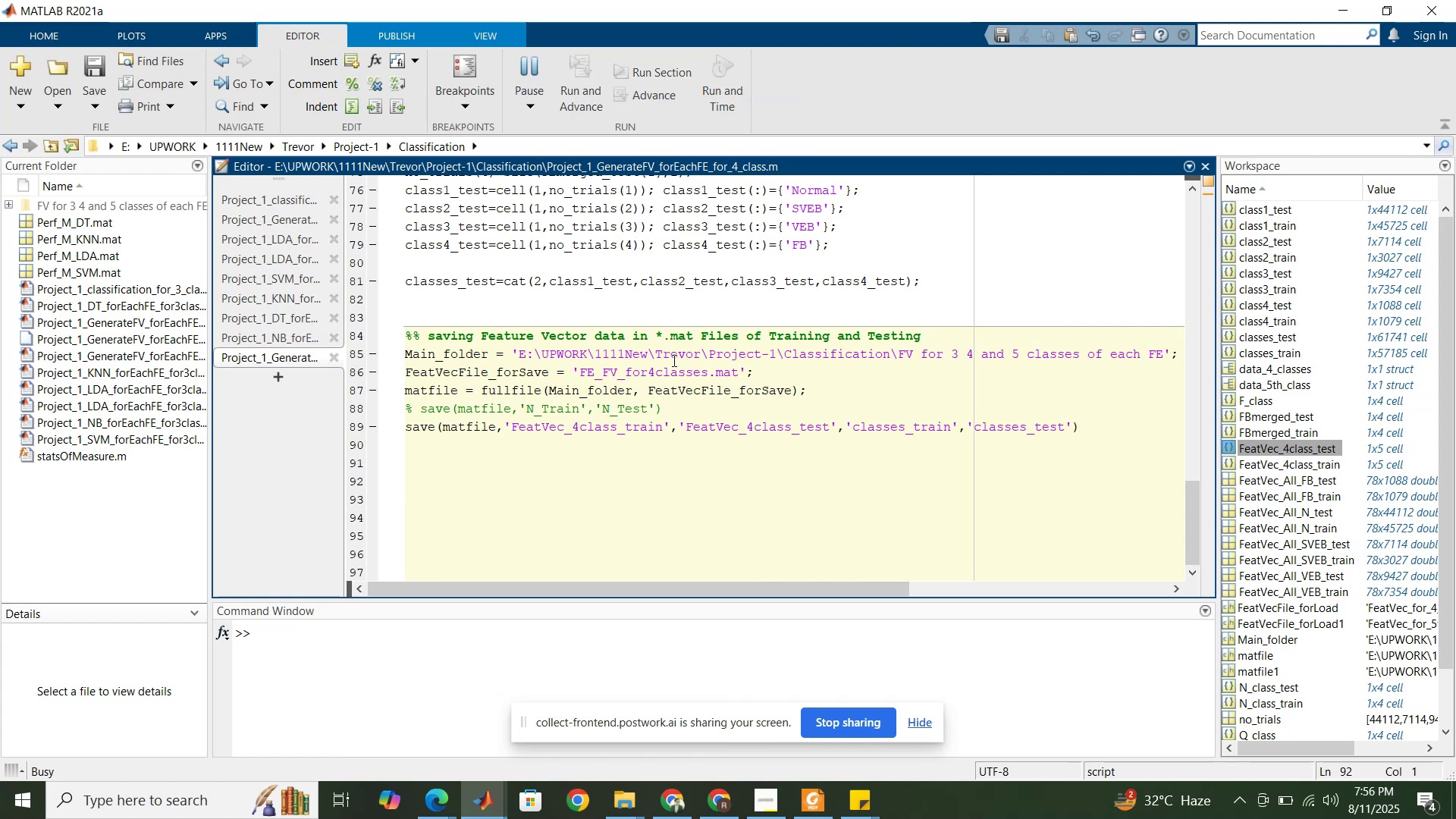 
left_click([613, 818])
 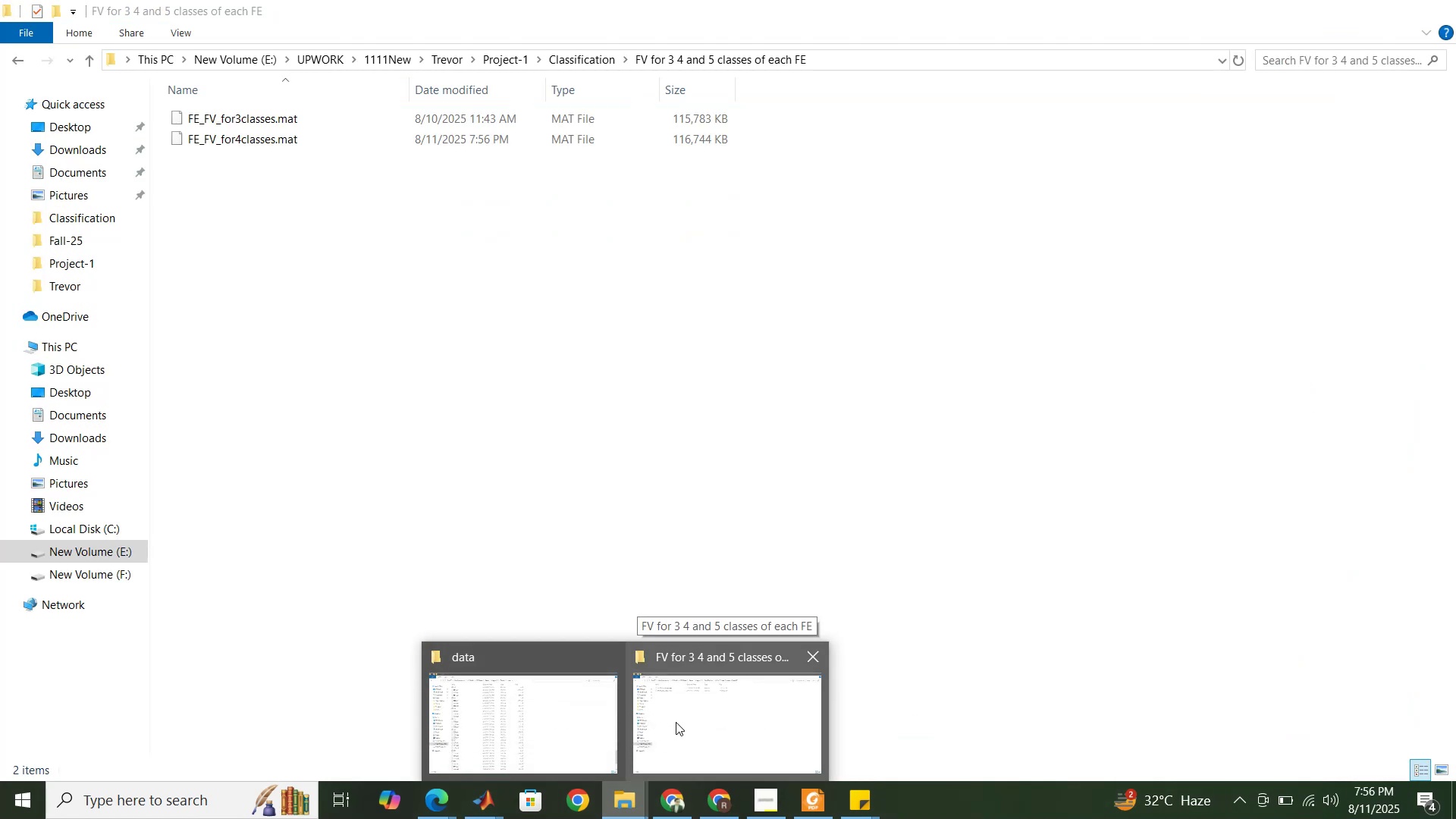 
left_click([620, 391])
 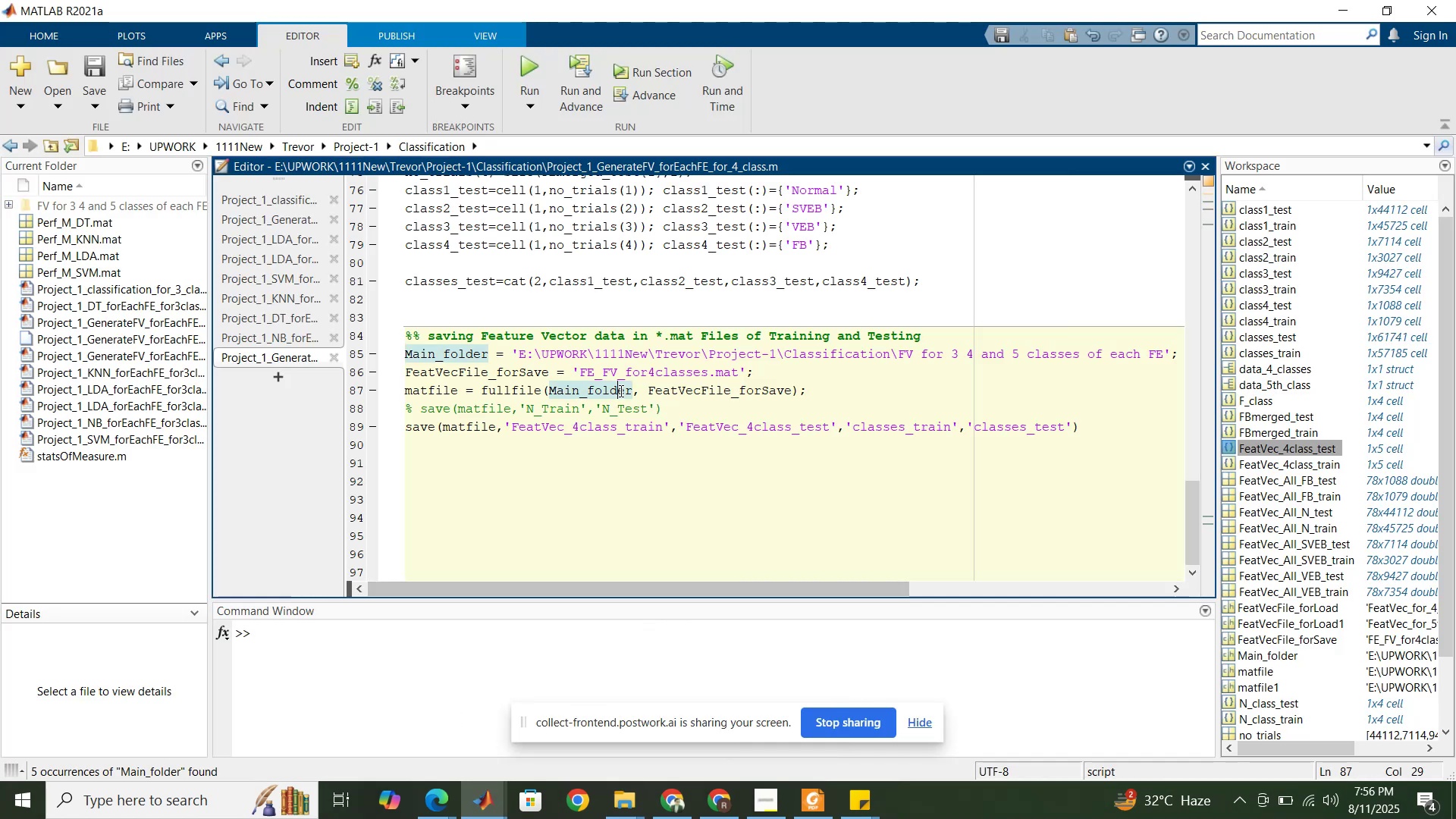 
scroll: coordinate [620, 391], scroll_direction: up, amount: 31.0
 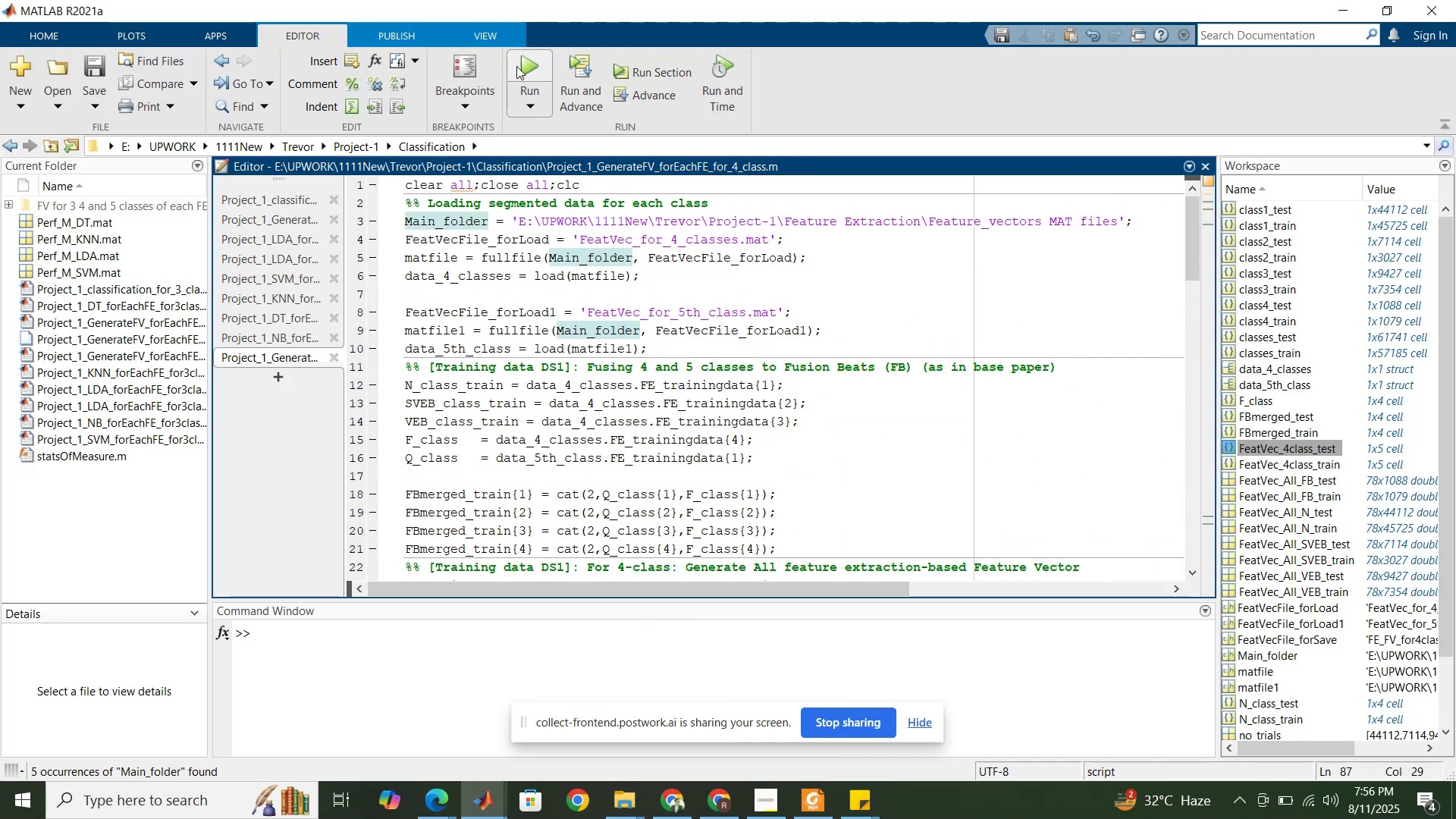 
left_click([520, 59])
 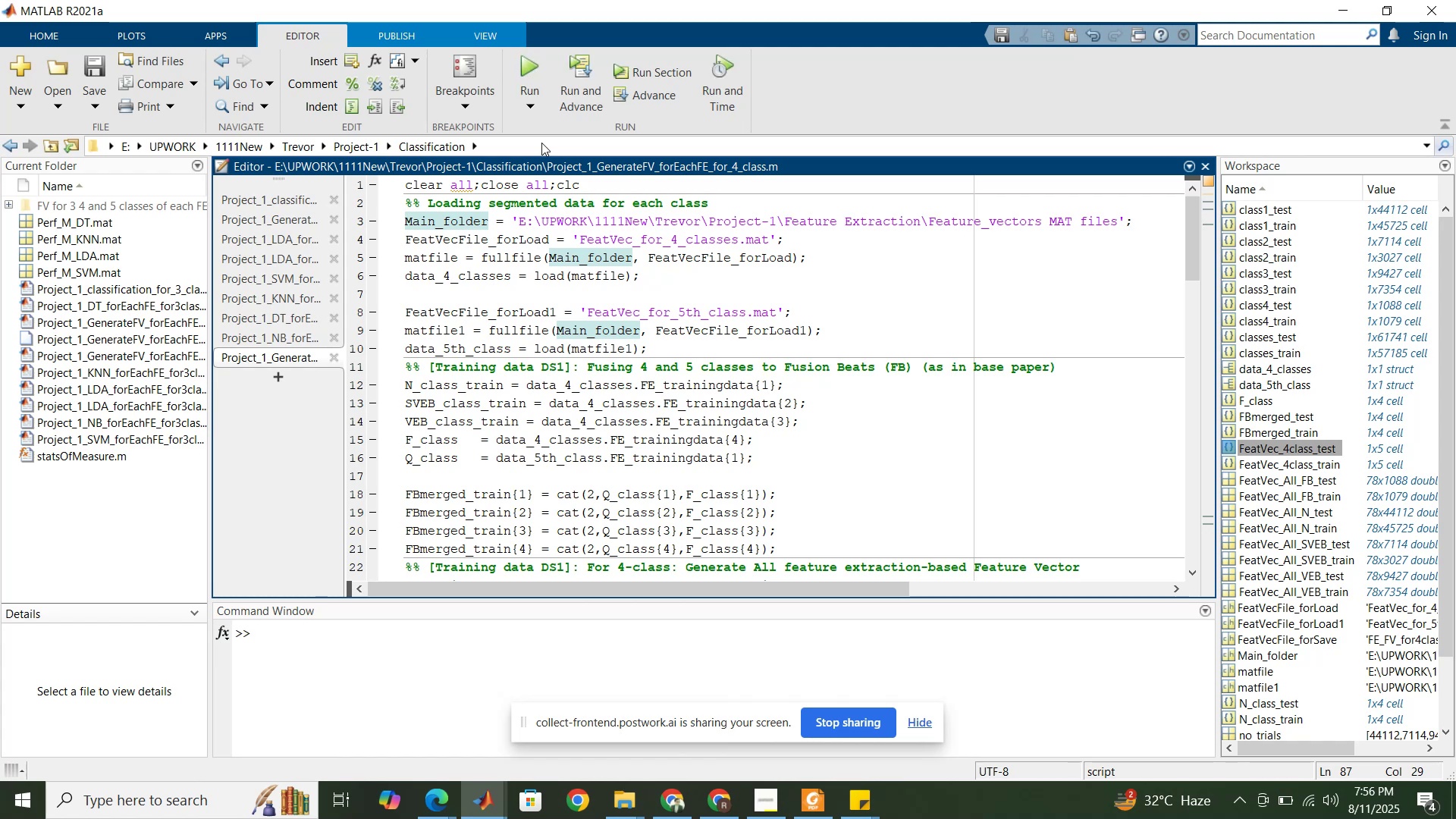 
wait(11.53)
 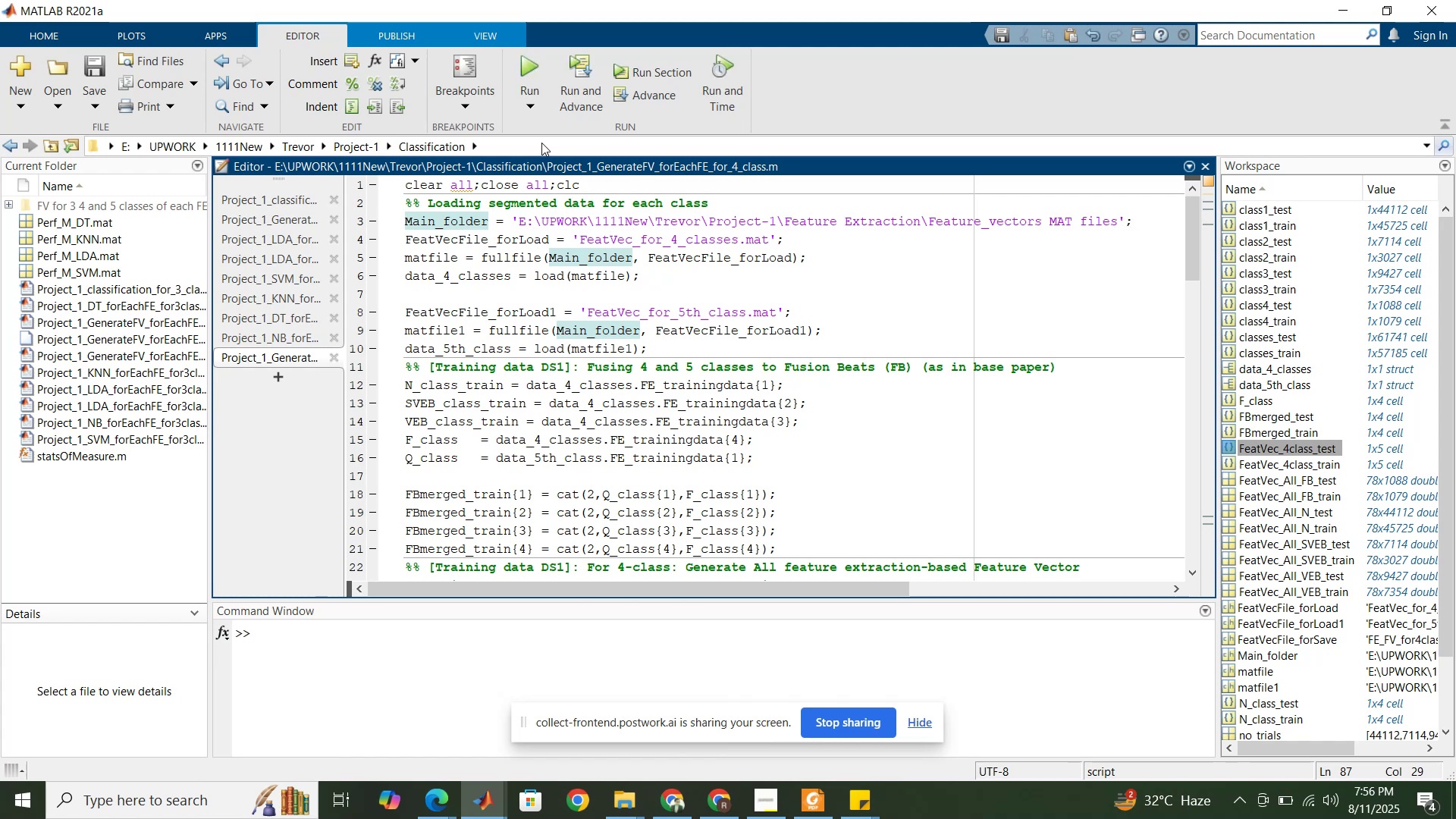 
scroll: coordinate [564, 352], scroll_direction: down, amount: 28.0
 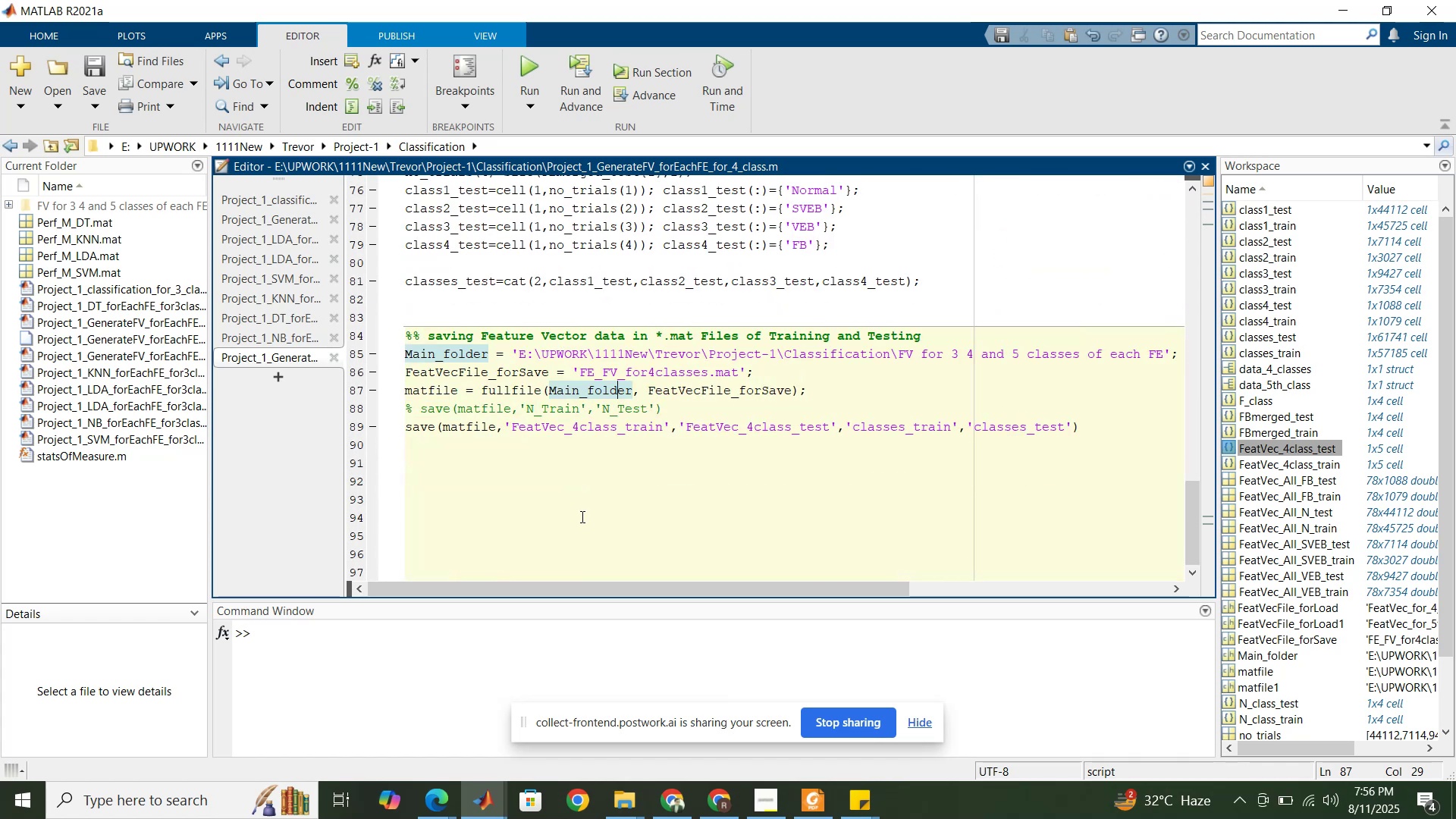 
mouse_move([466, 768])
 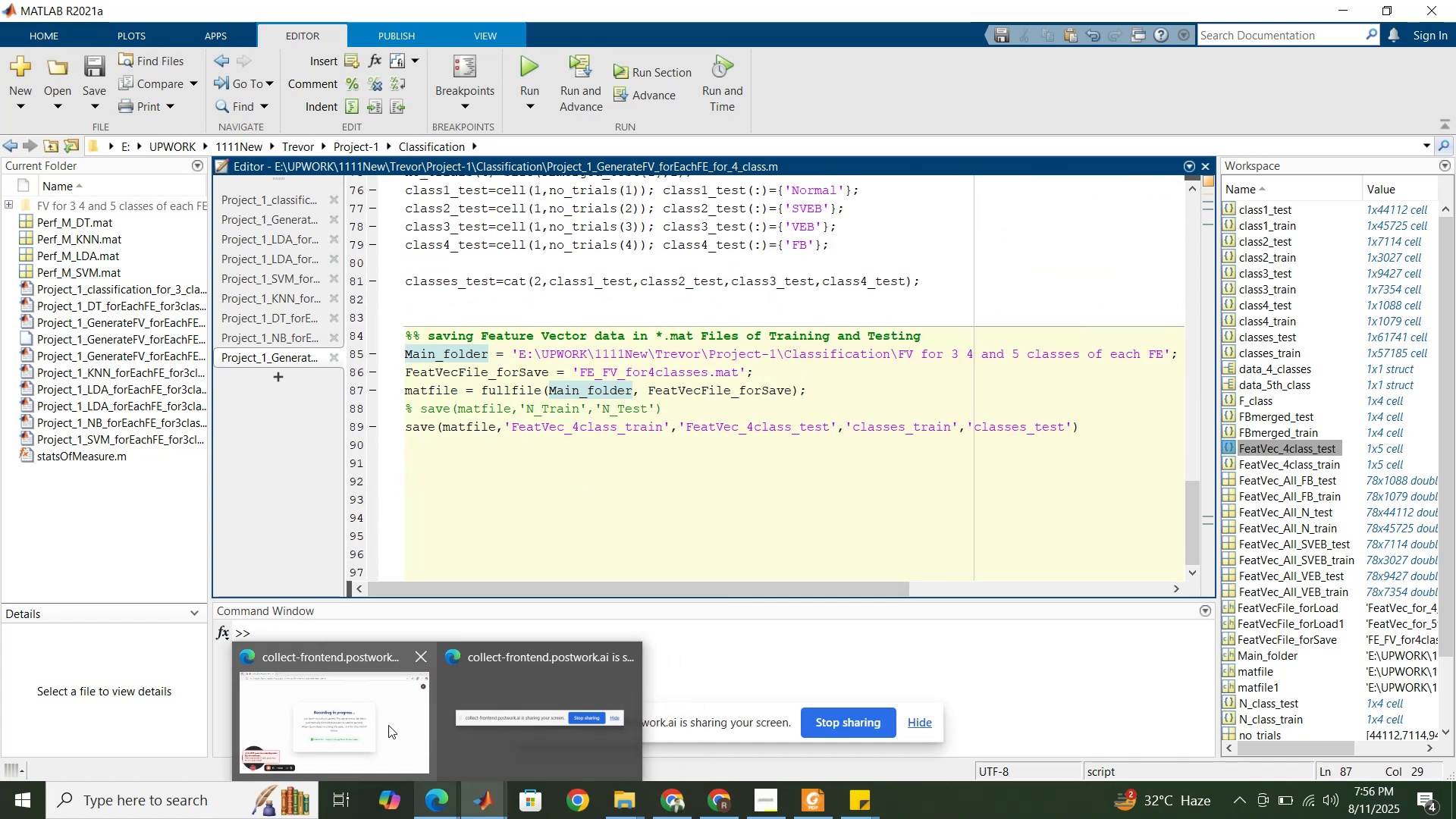 
left_click([388, 725])
 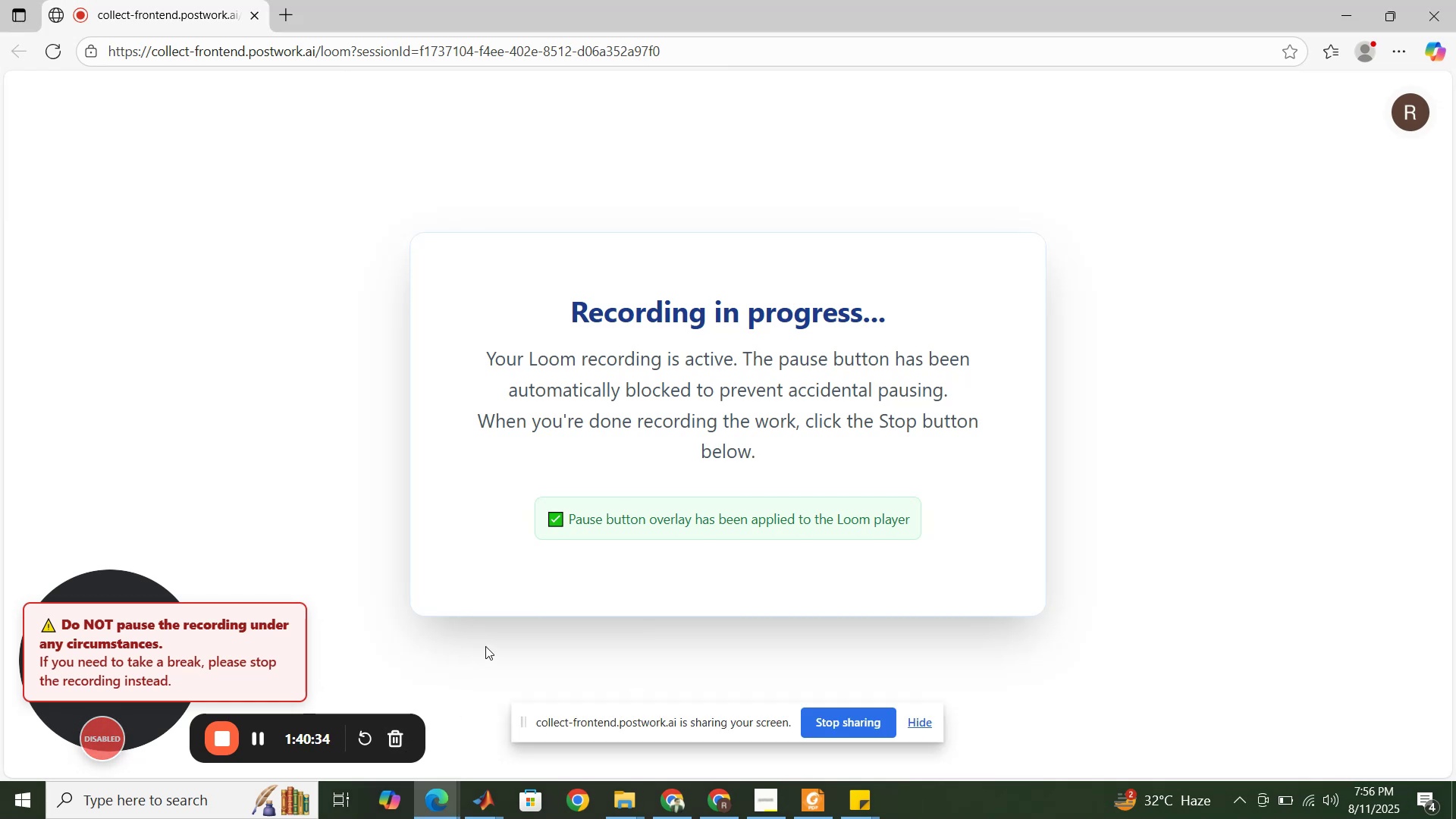 
wait(6.63)
 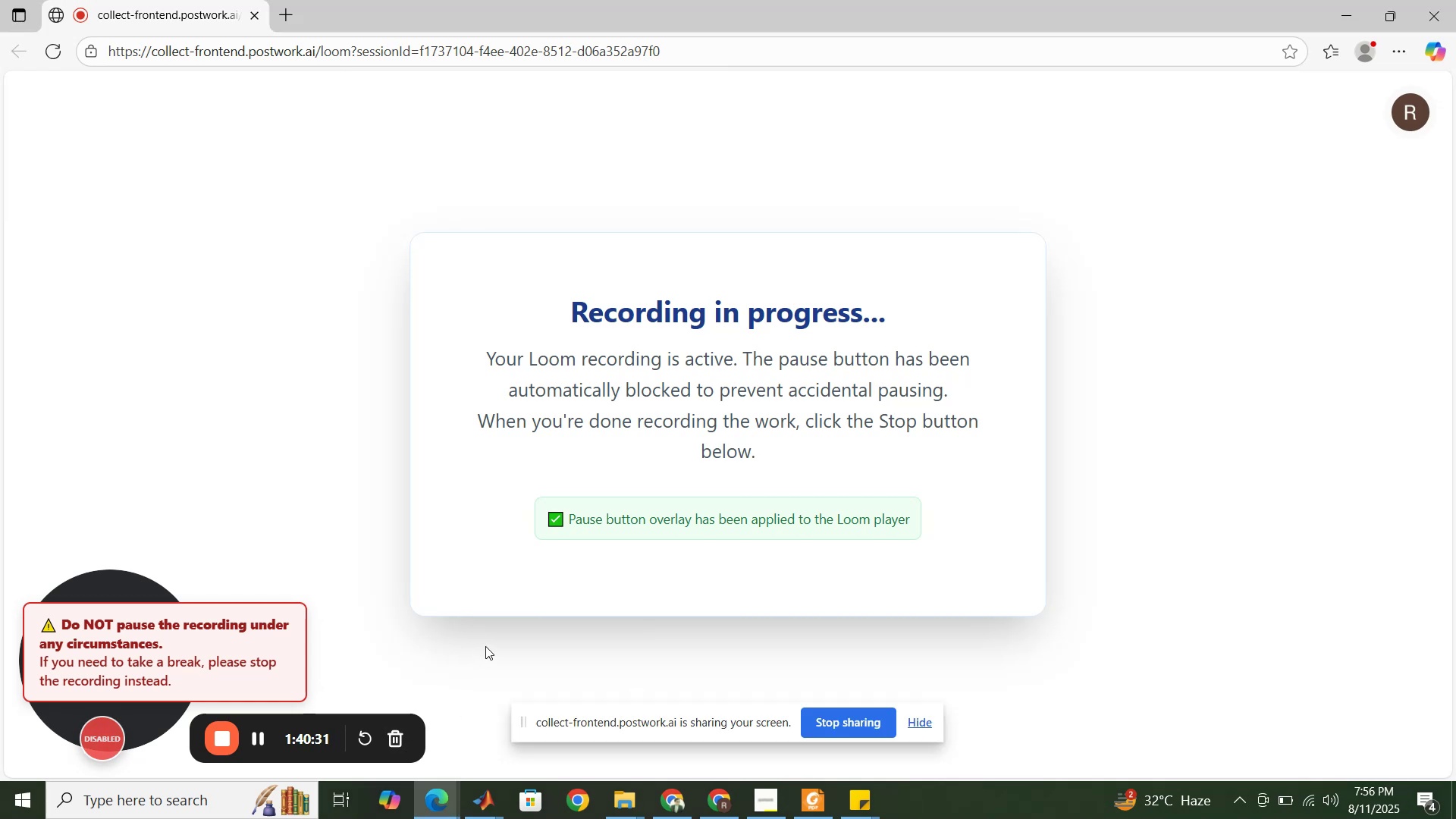 
left_click([488, 808])
 